 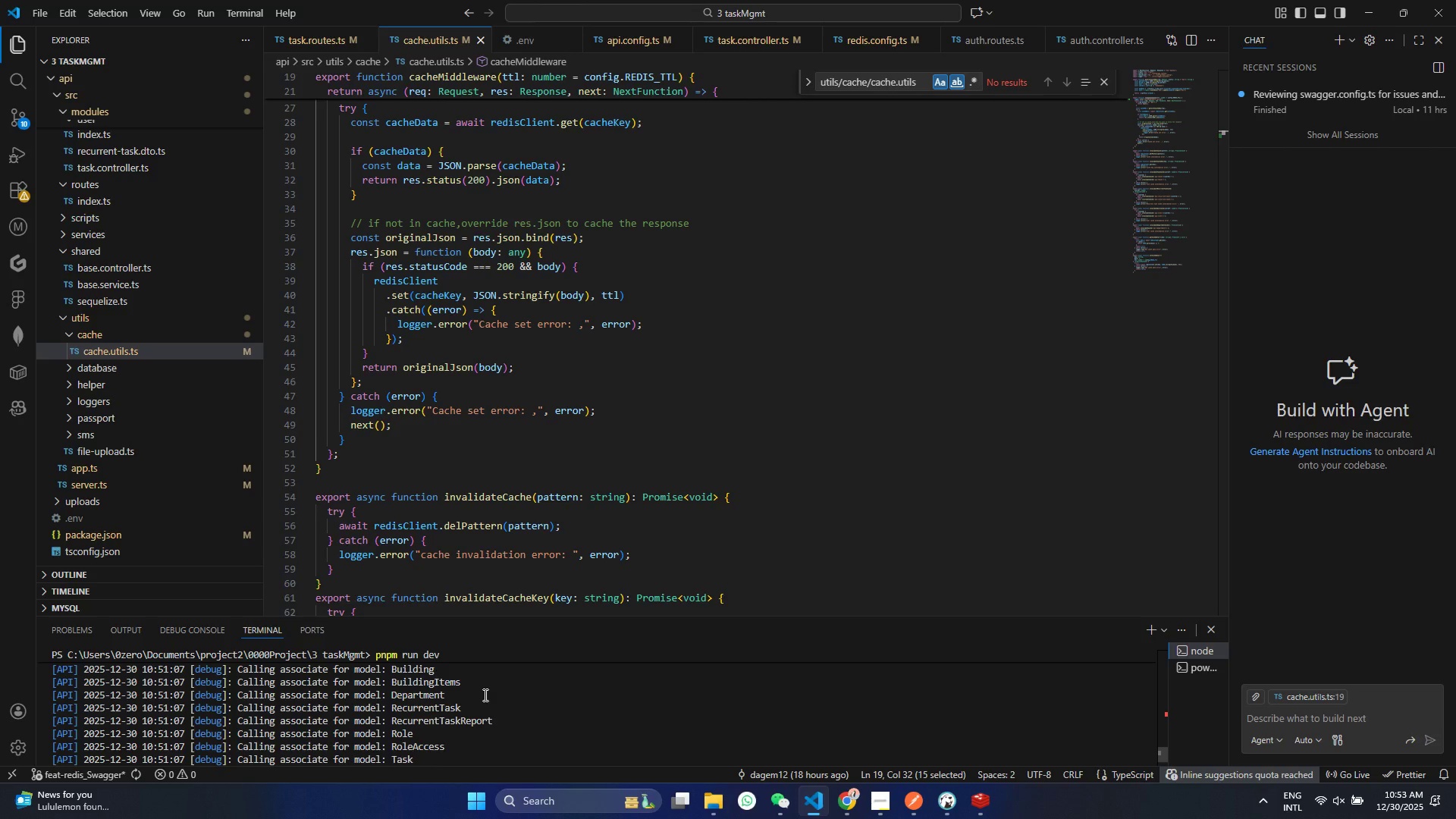 
scroll: coordinate [484, 695], scroll_direction: down, amount: 16.0
 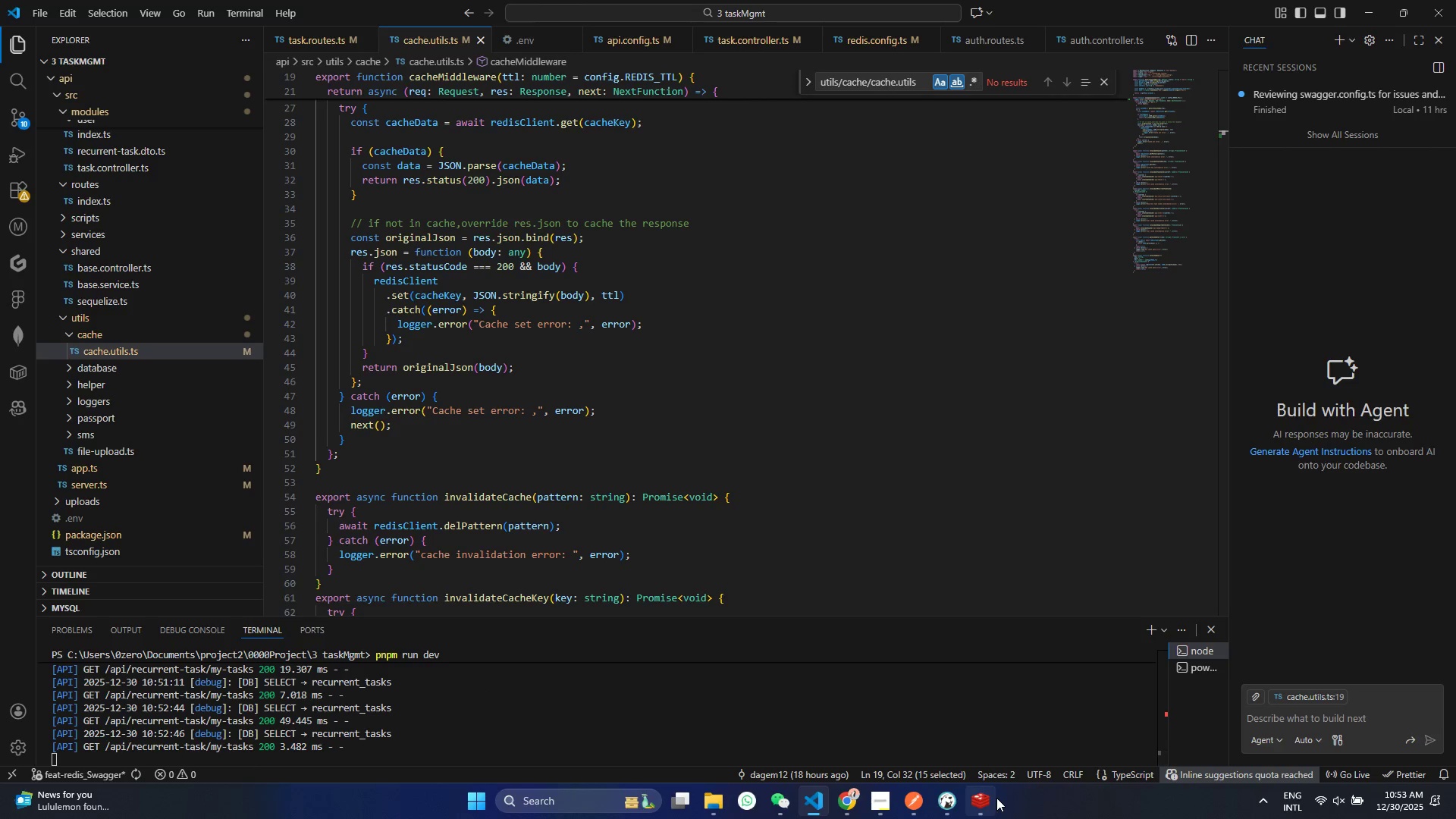 
left_click([996, 798])
 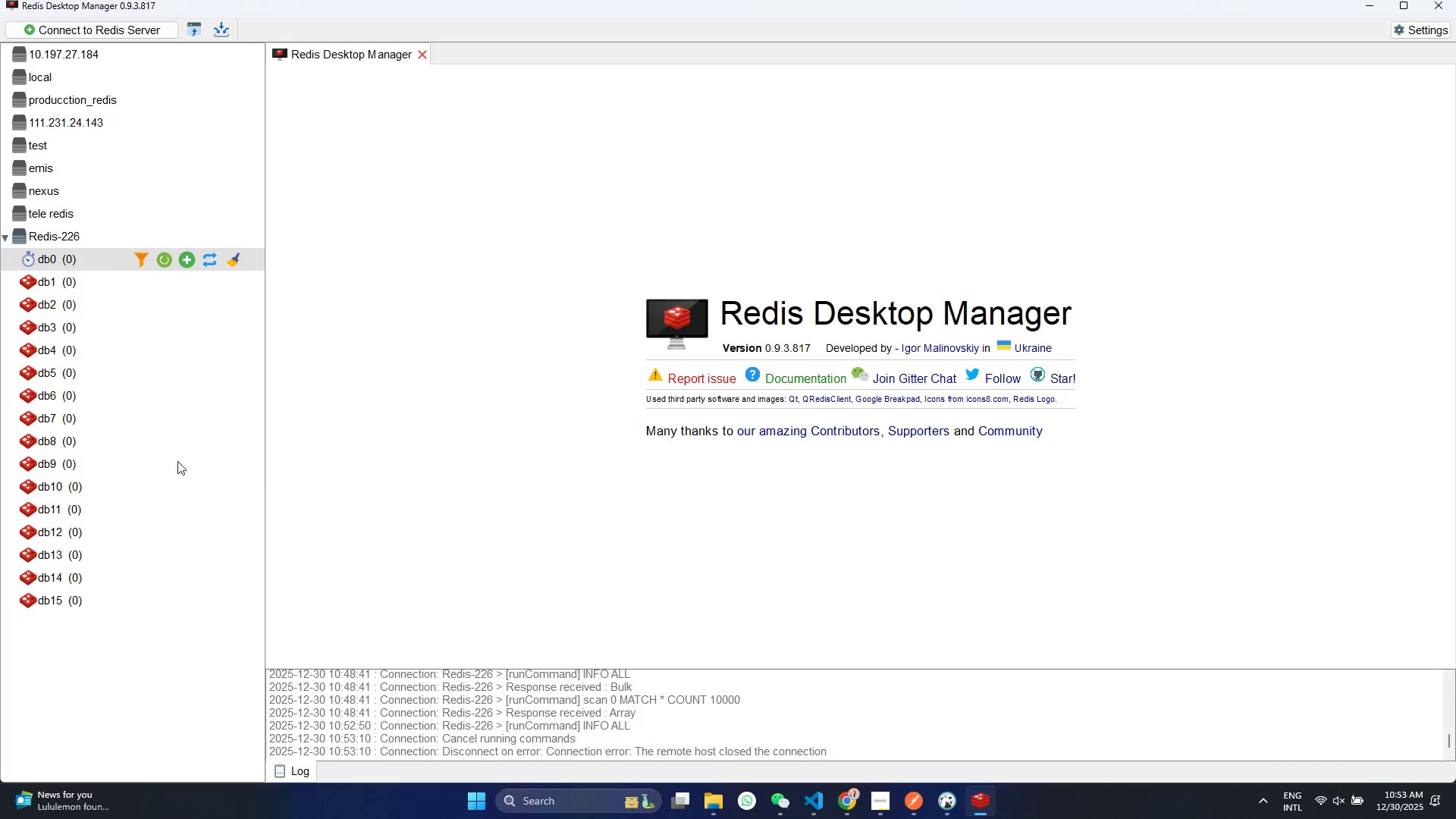 
left_click([33, 256])
 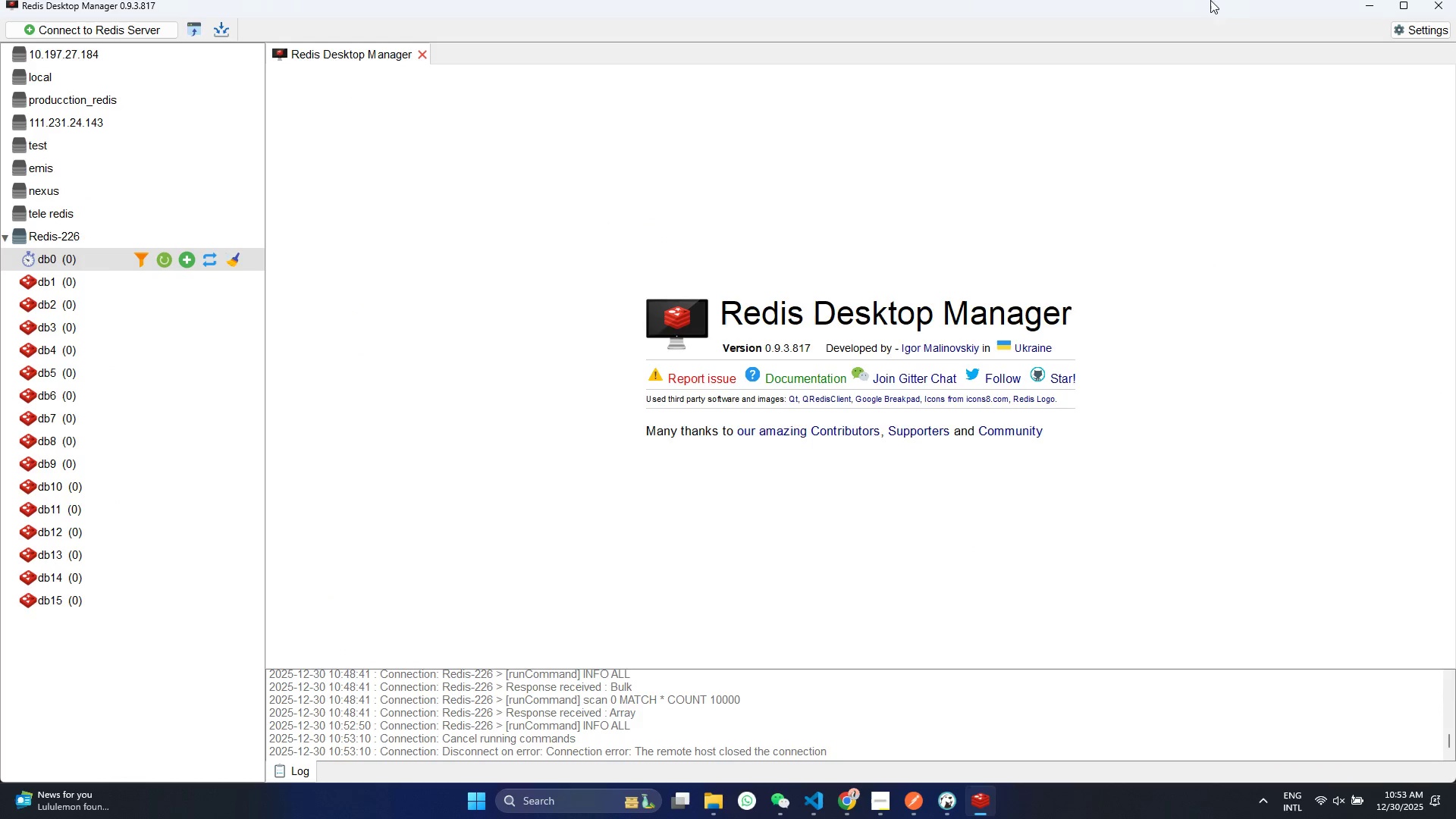 
left_click([1370, 0])
 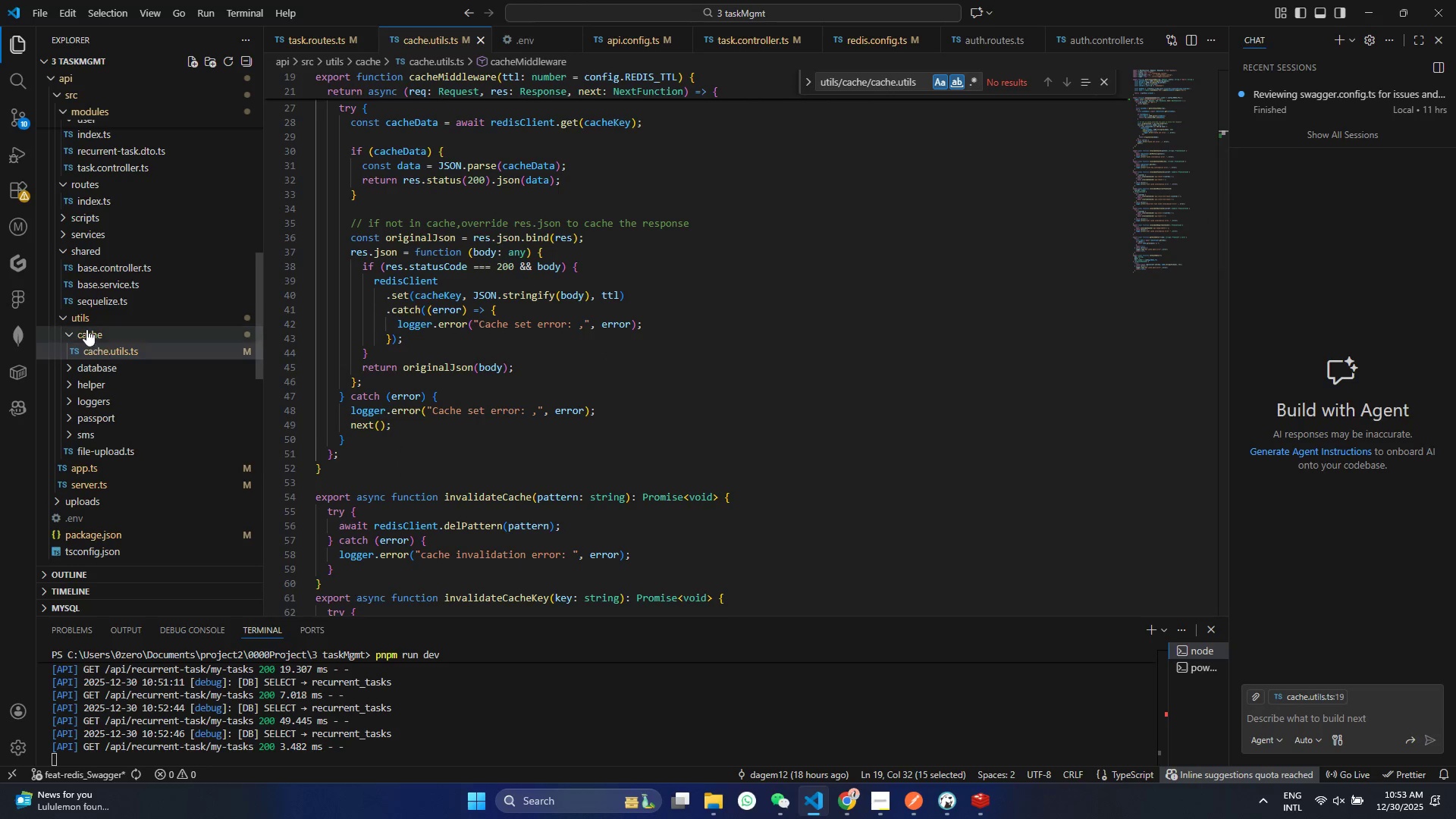 
double_click([74, 344])
 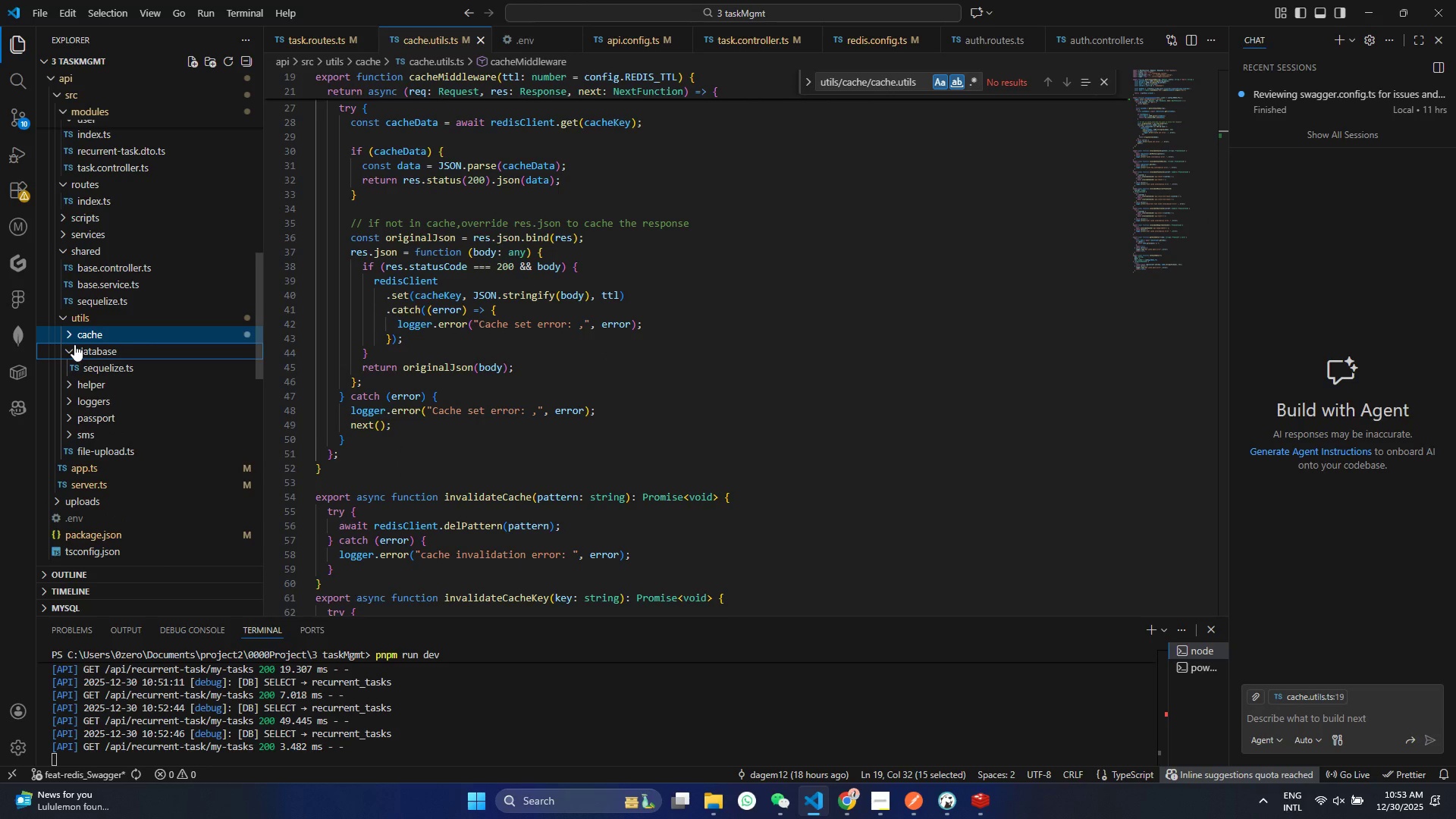 
left_click([74, 344])
 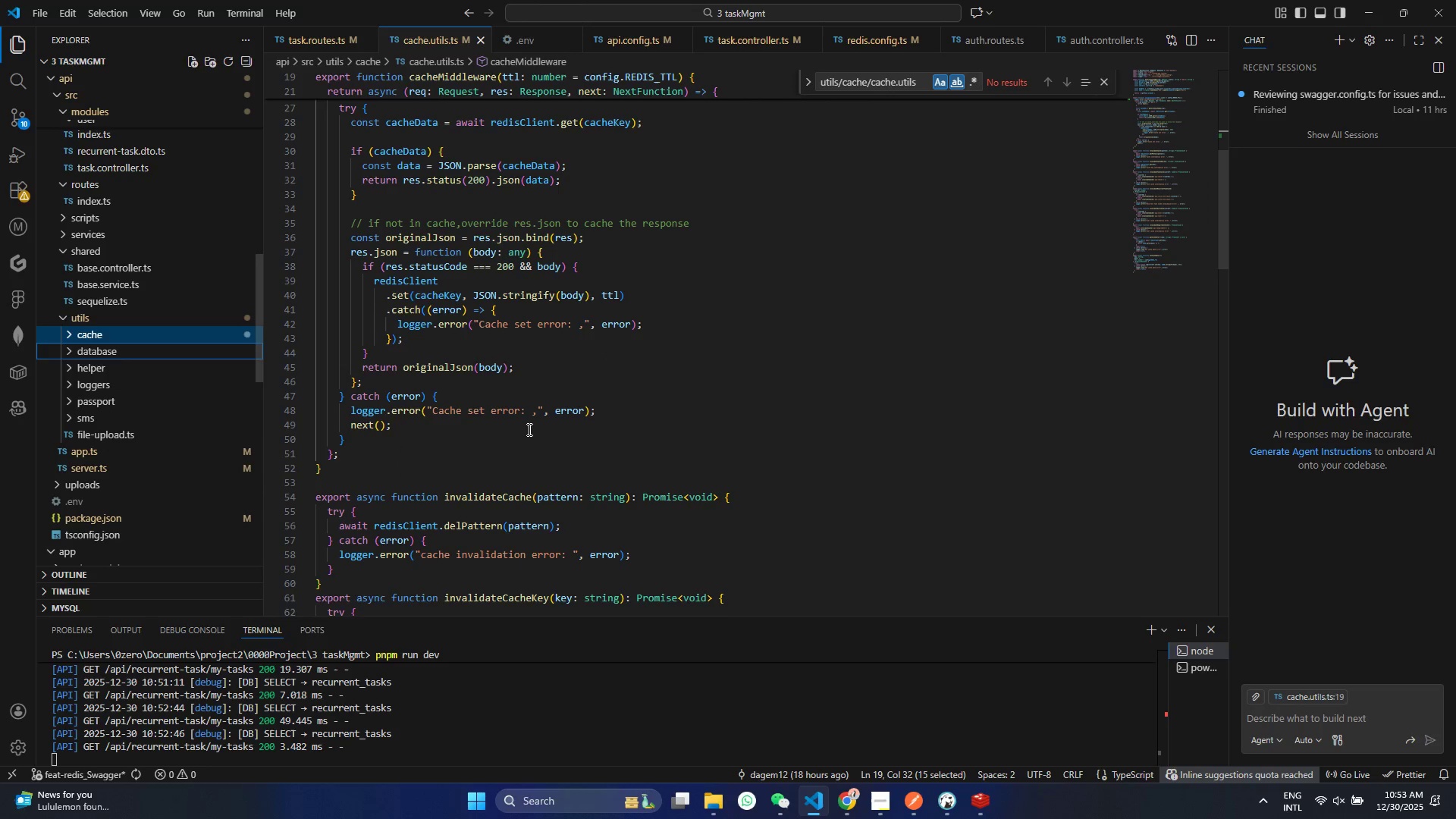 
double_click([528, 429])
 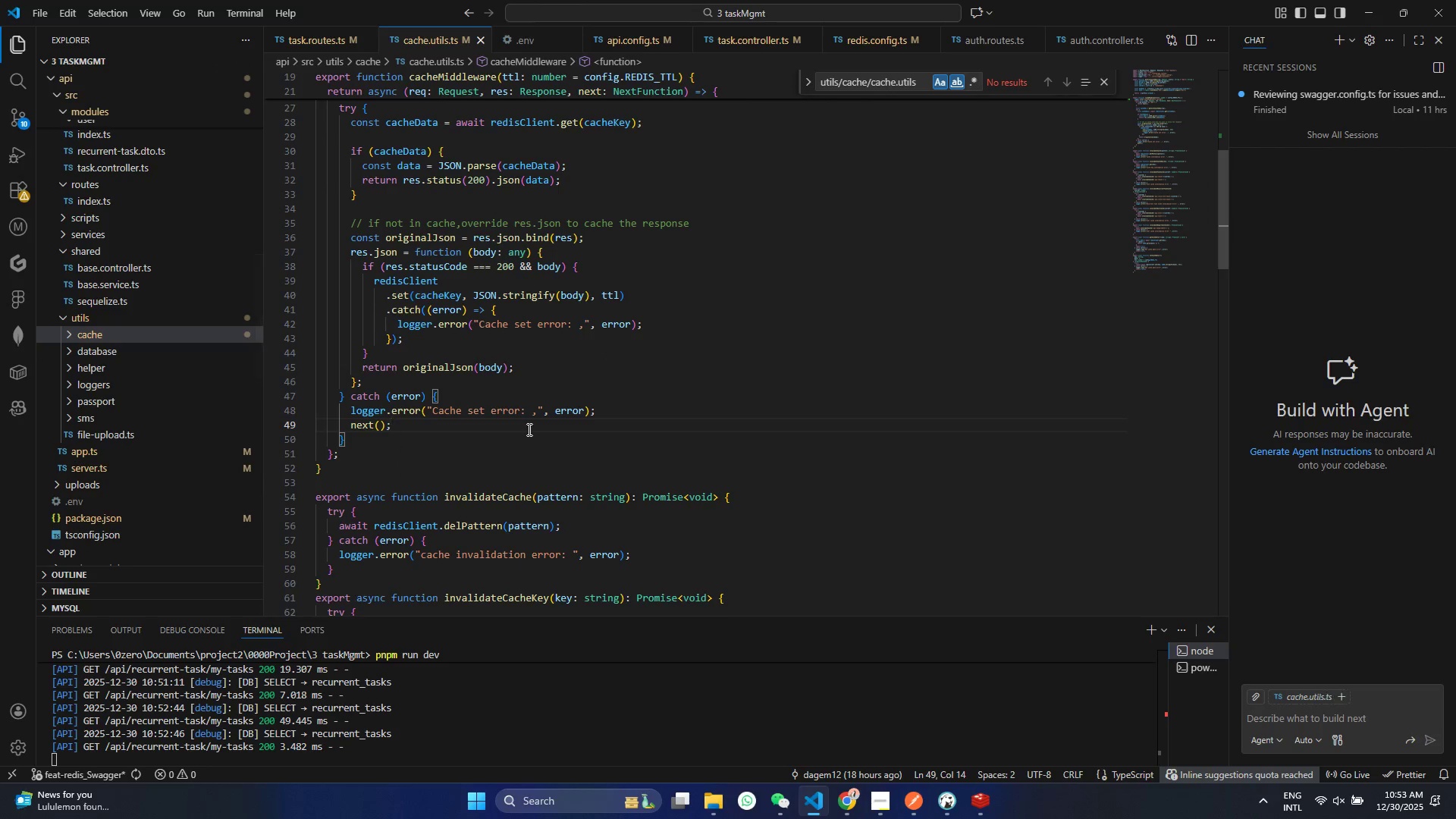 
hold_key(key=ControlLeft, duration=0.33)
 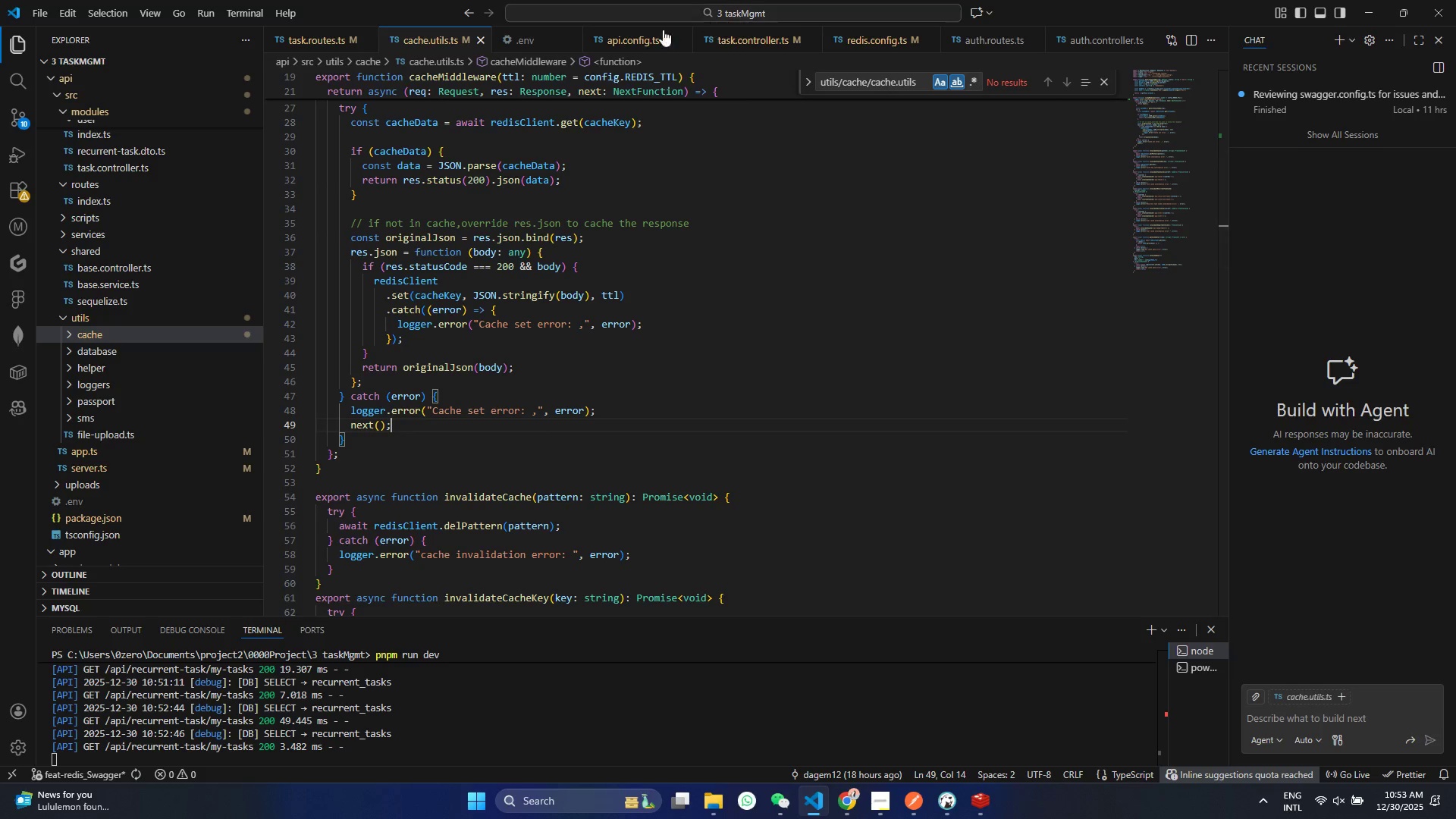 
left_click([317, 44])
 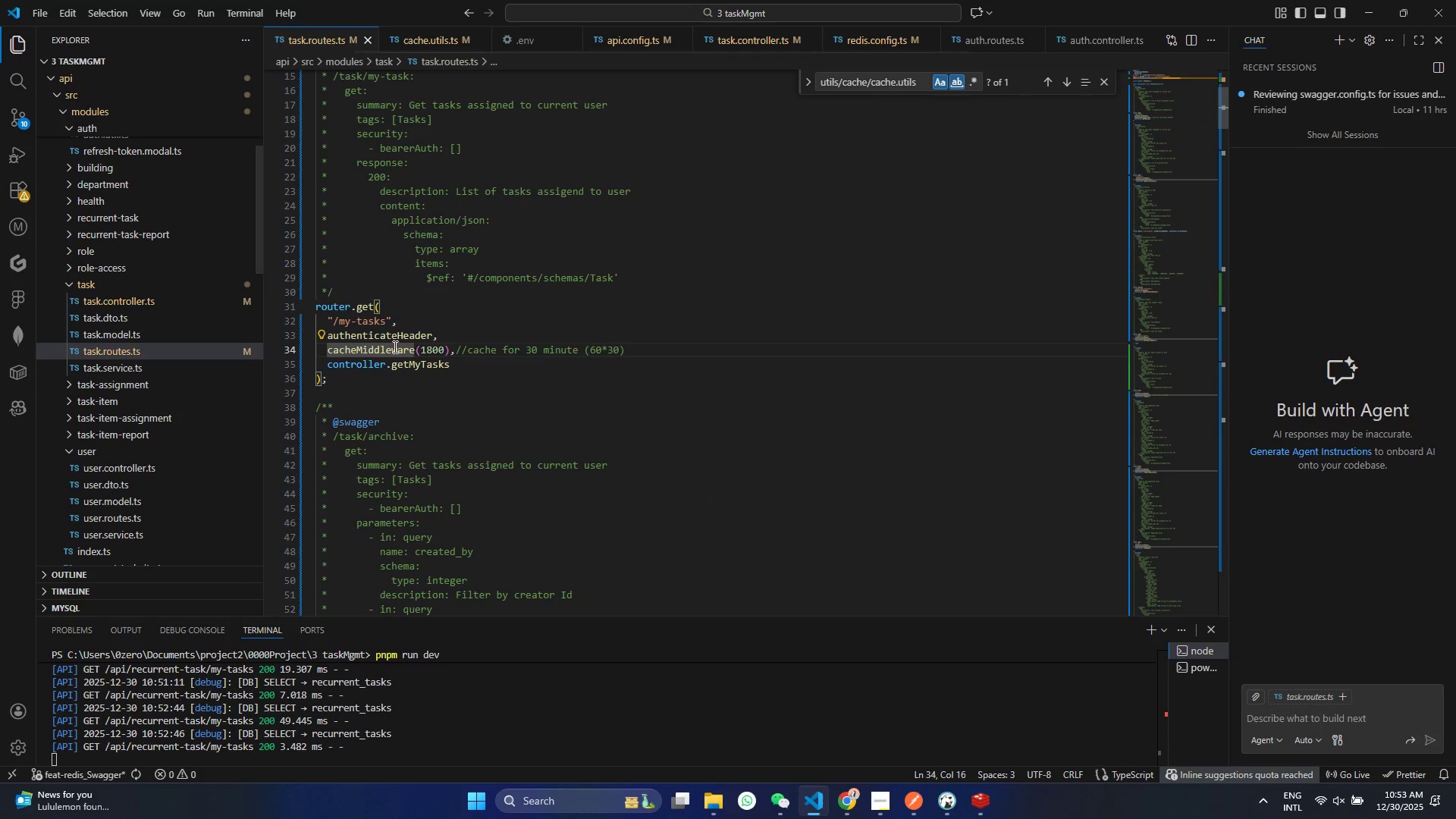 
hold_key(key=ControlLeft, duration=0.38)
 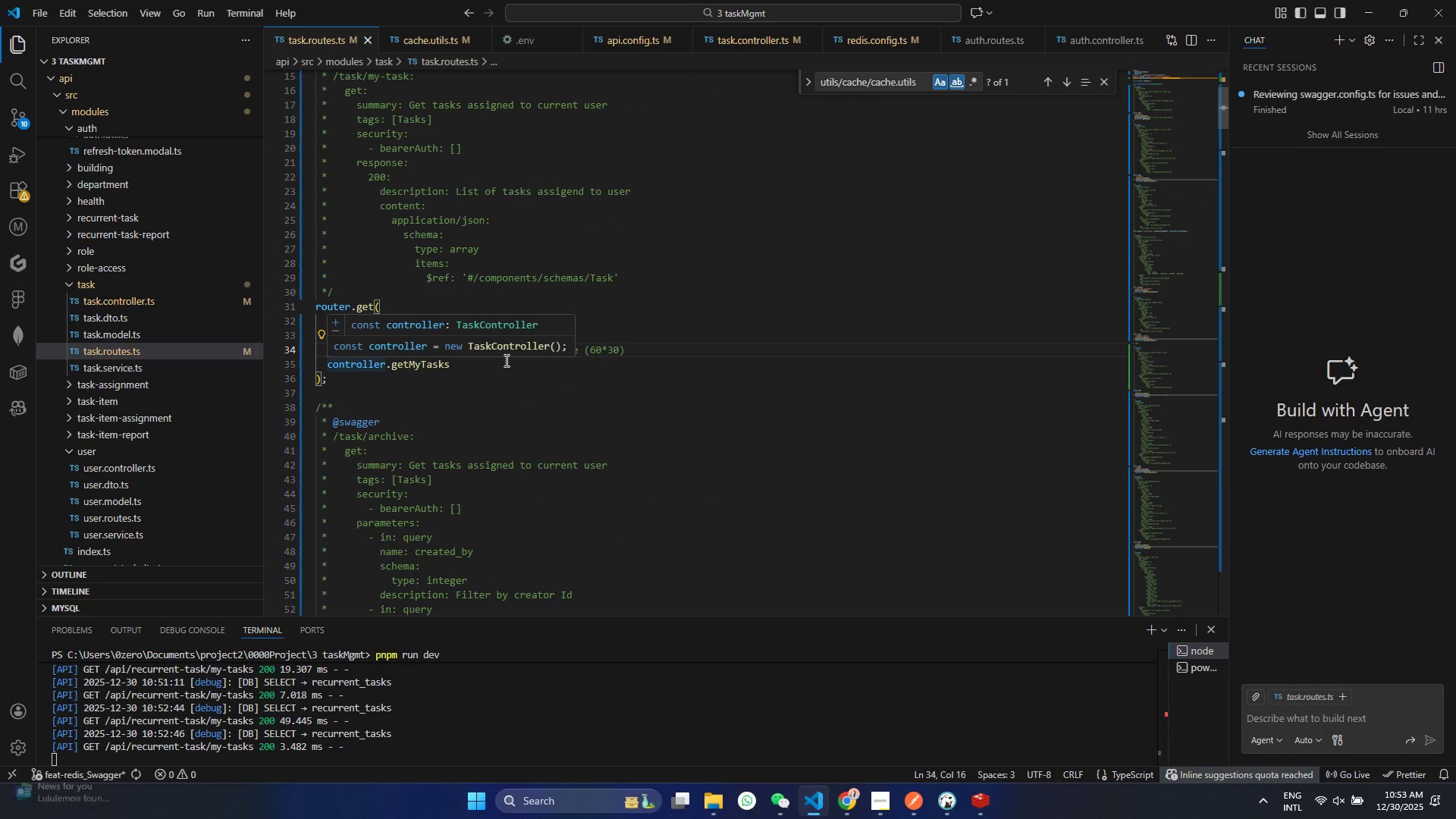 
left_click([866, 286])
 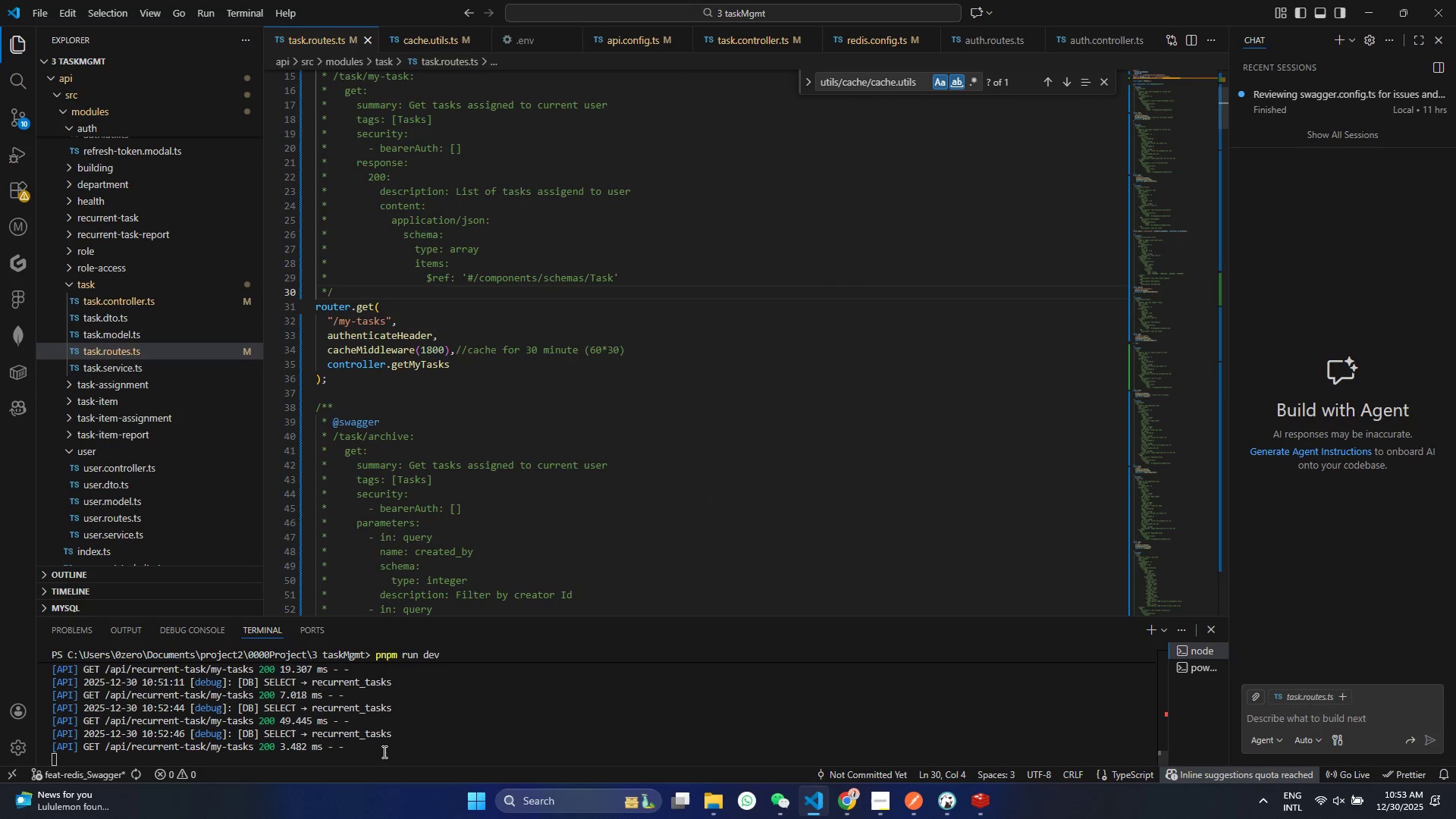 
scroll: coordinate [380, 744], scroll_direction: down, amount: 1.0
 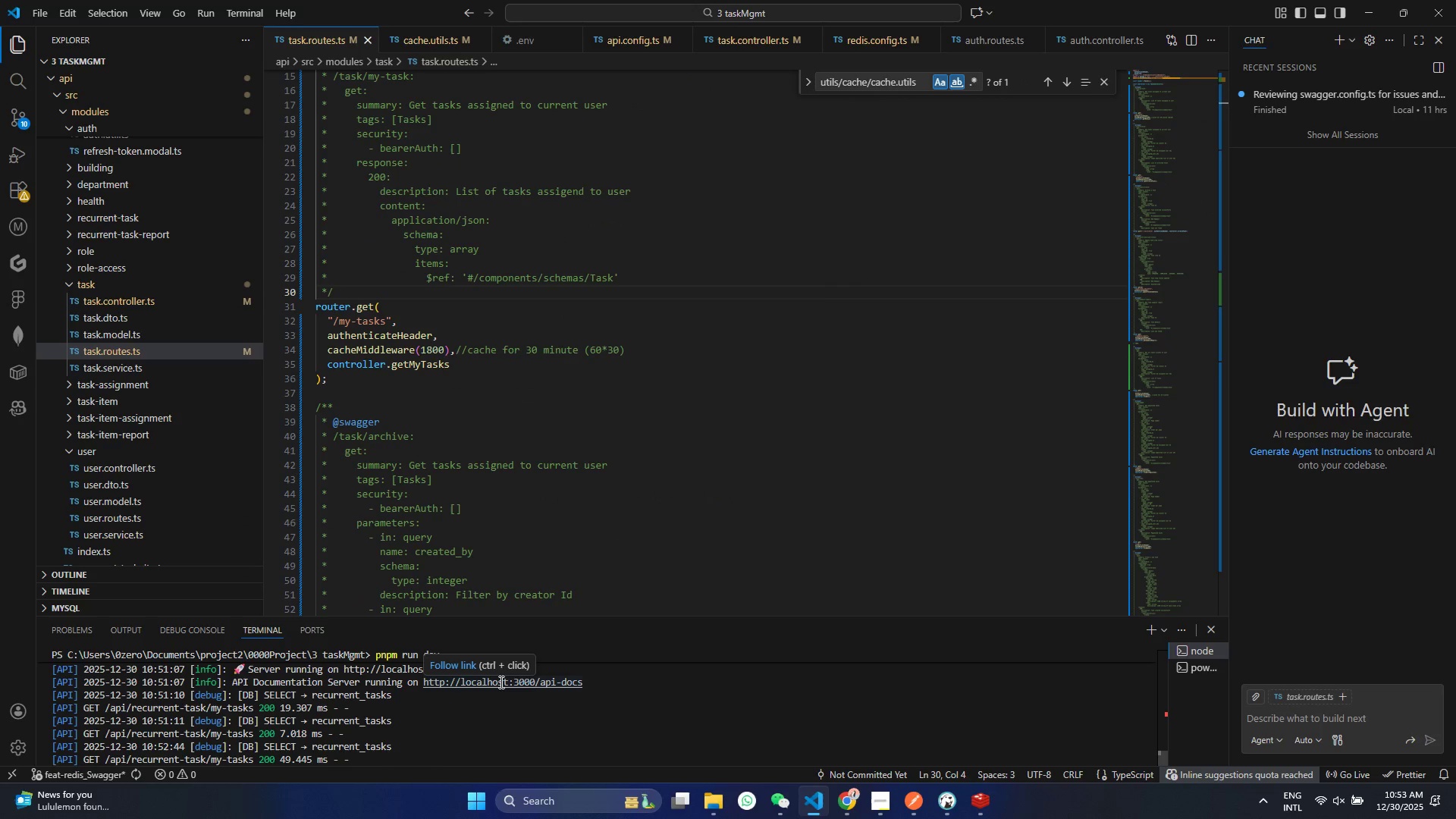 
double_click([500, 682])
 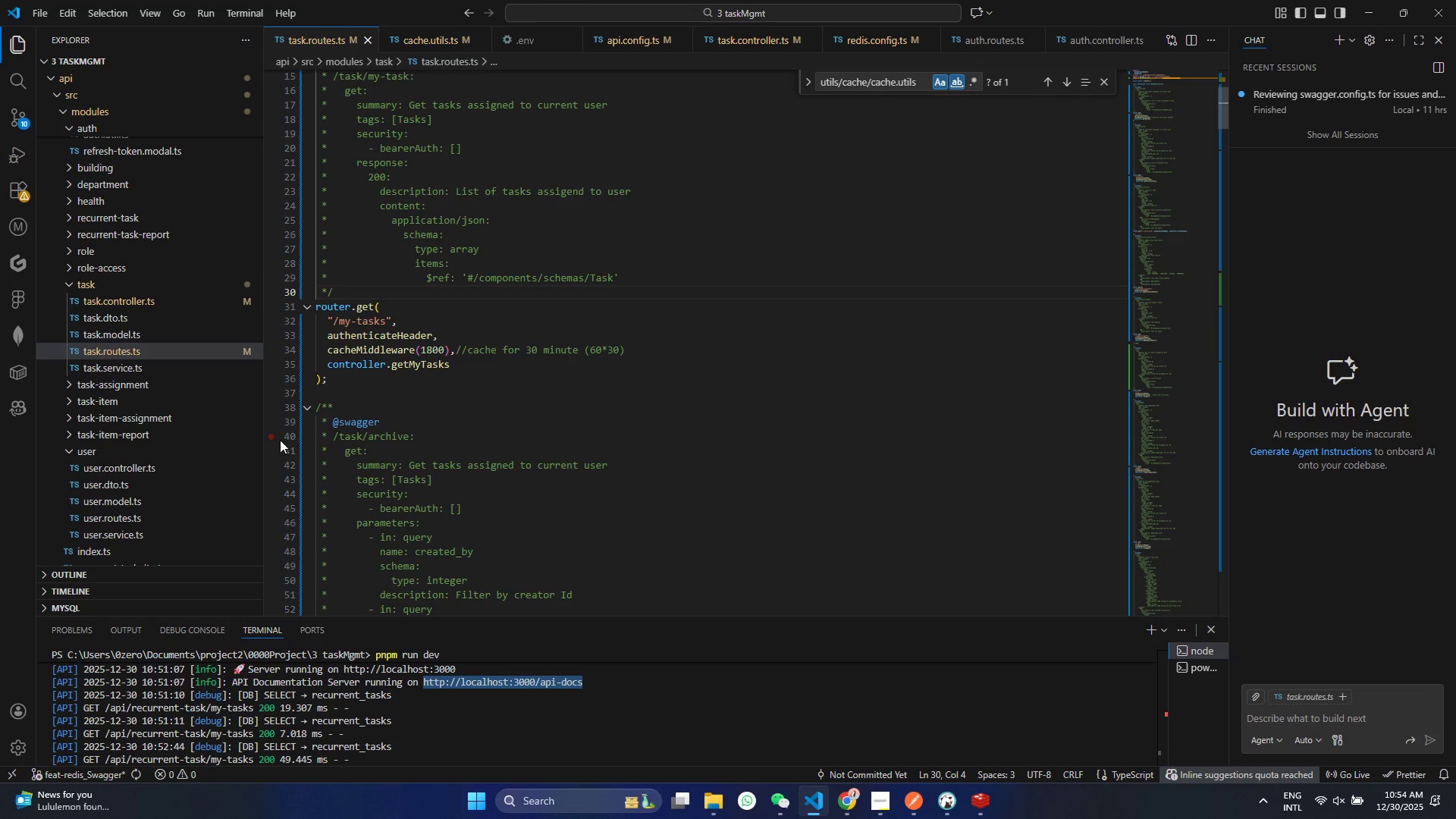 
wait(47.88)
 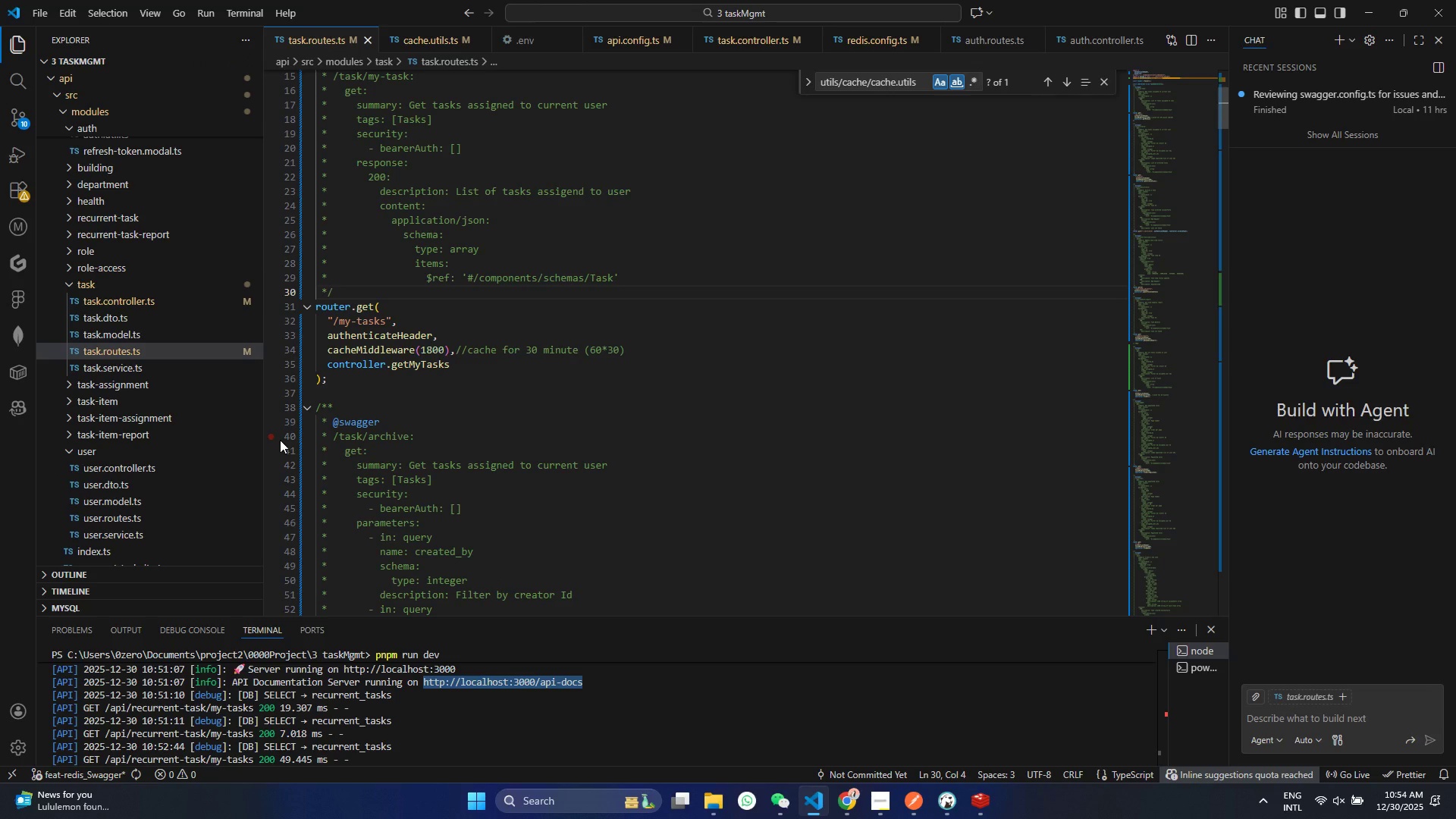 
left_click([67, 284])
 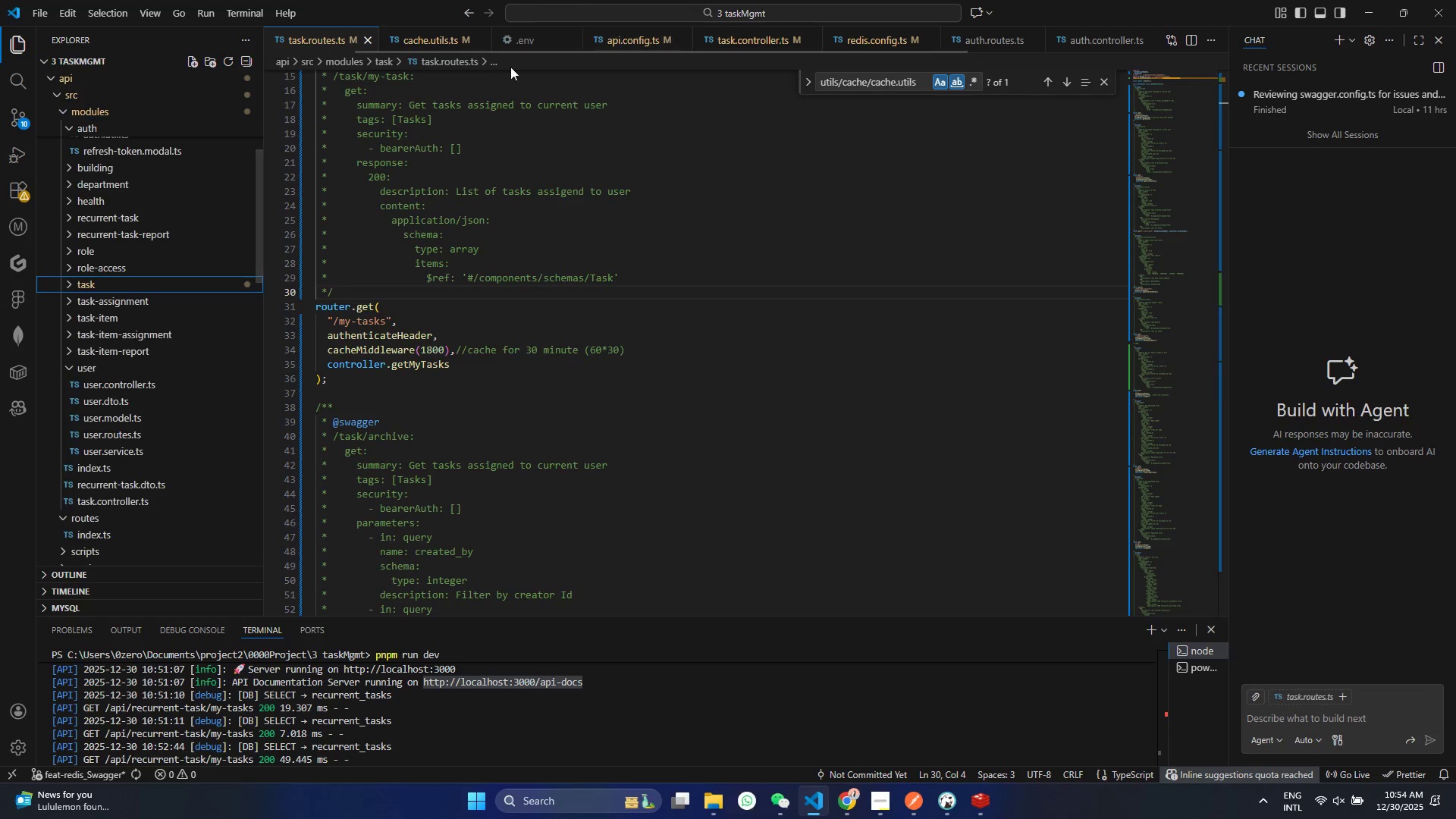 
left_click([504, 83])
 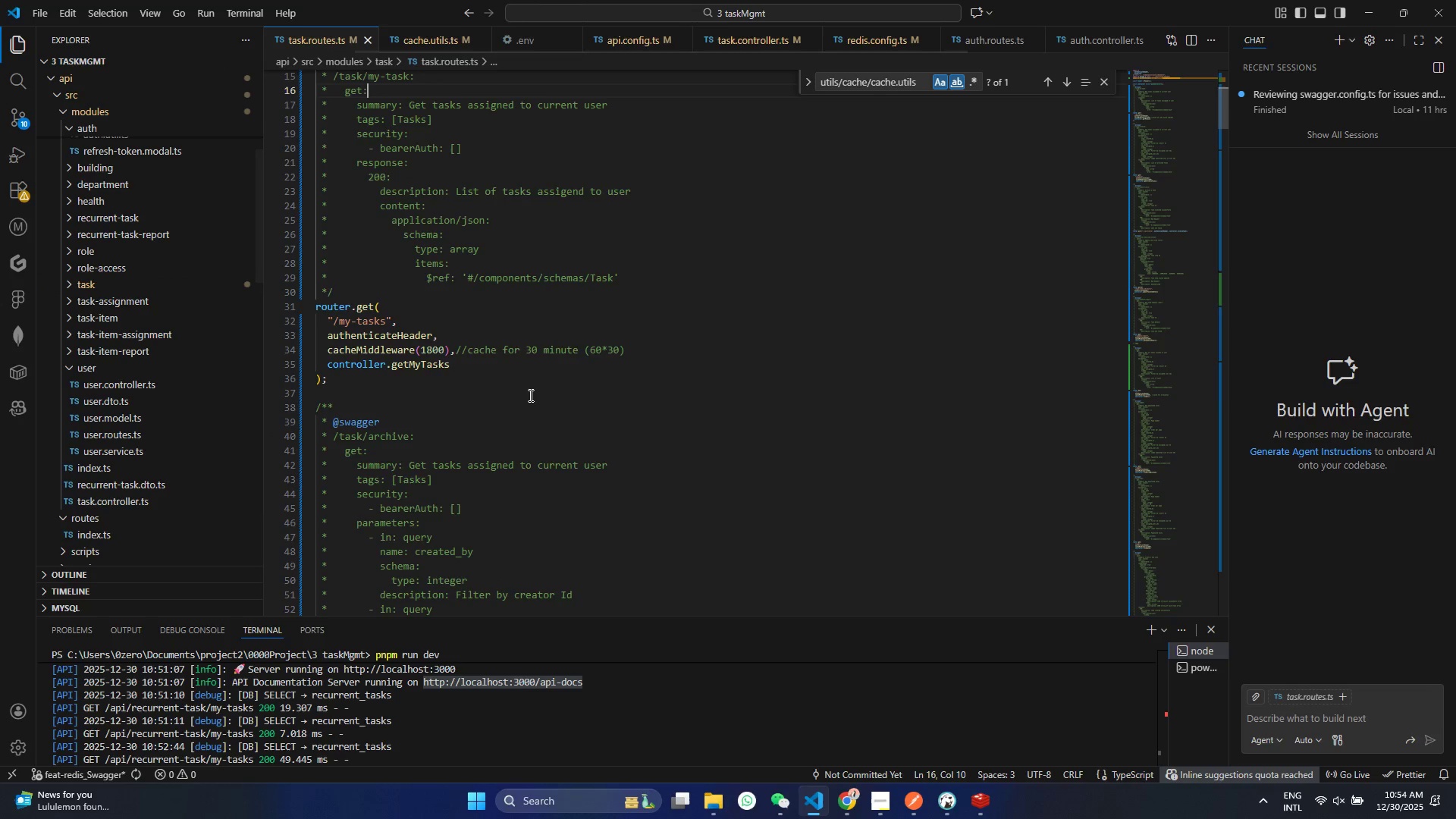 
scroll: coordinate [533, 401], scroll_direction: up, amount: 28.0
 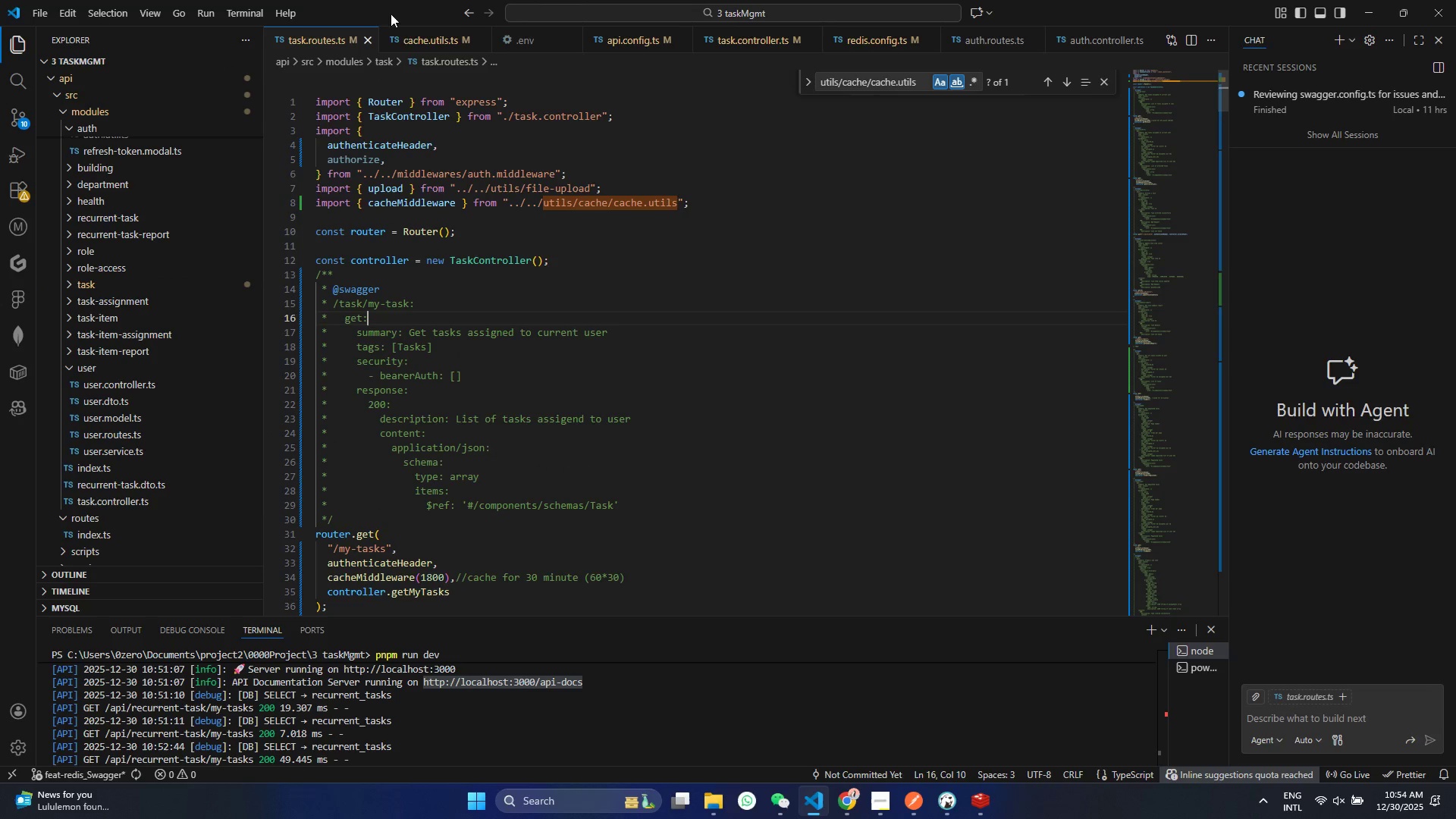 
left_click([418, 34])
 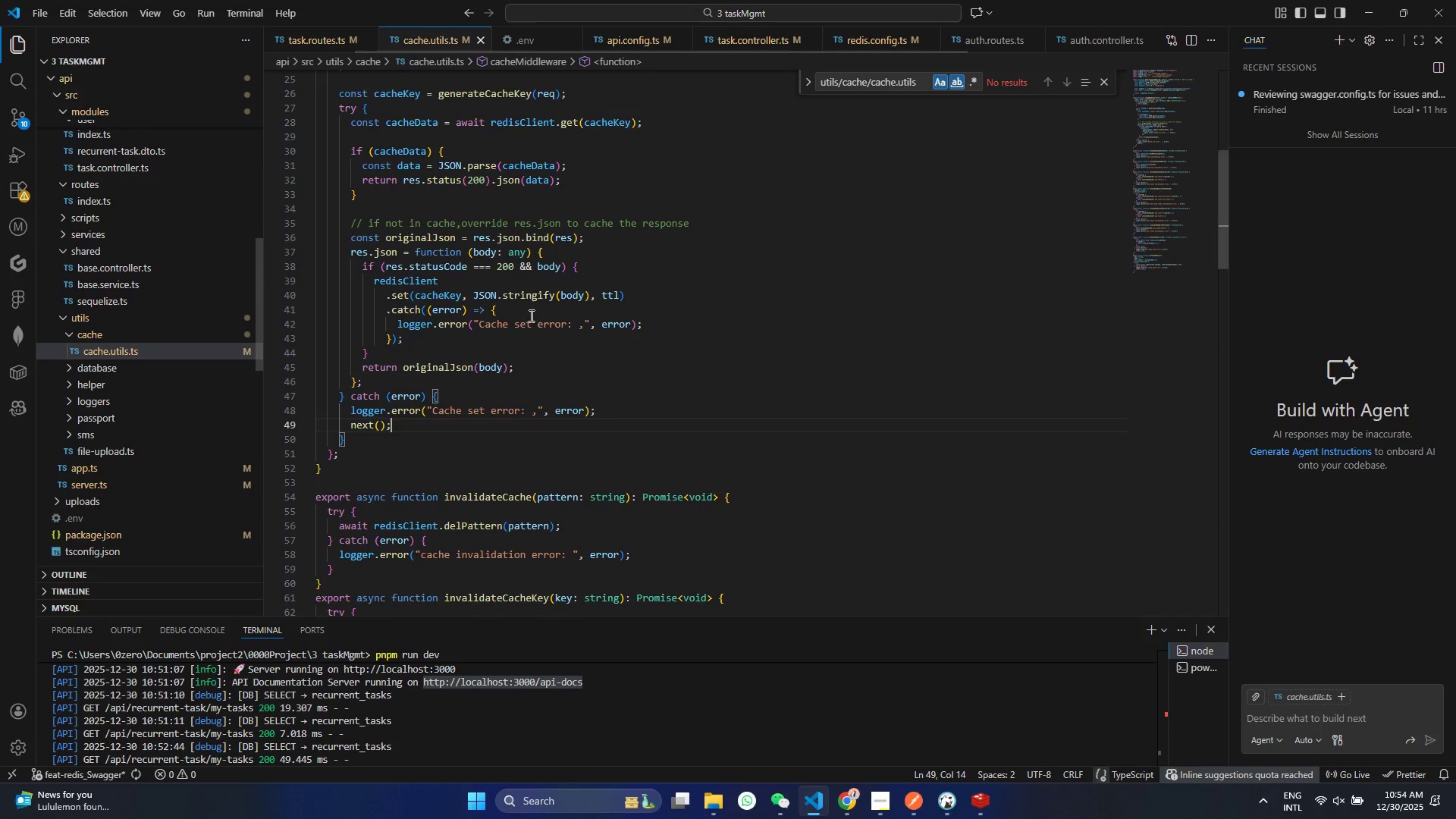 
scroll: coordinate [551, 386], scroll_direction: up, amount: 27.0
 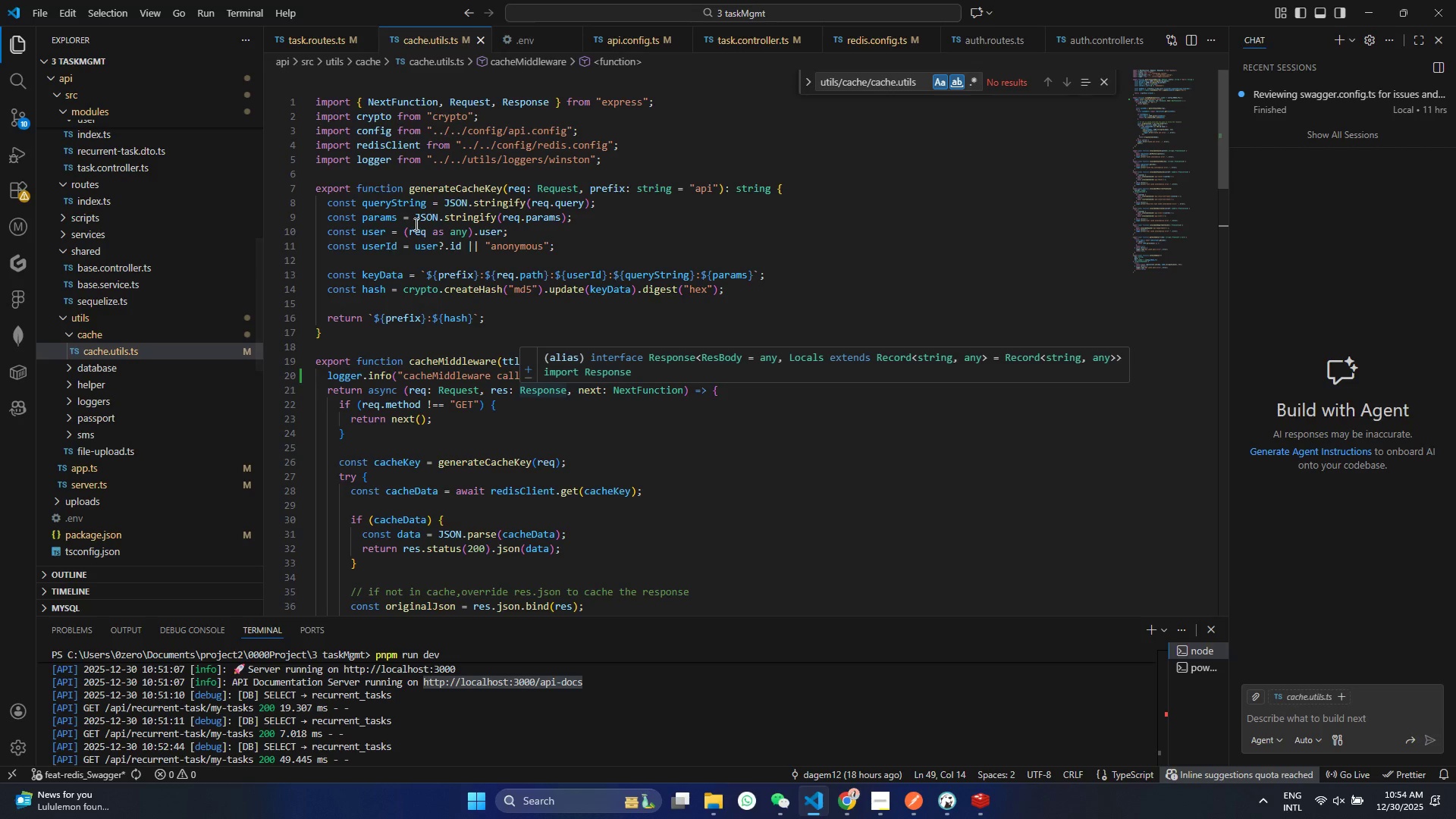 
left_click([406, 180])
 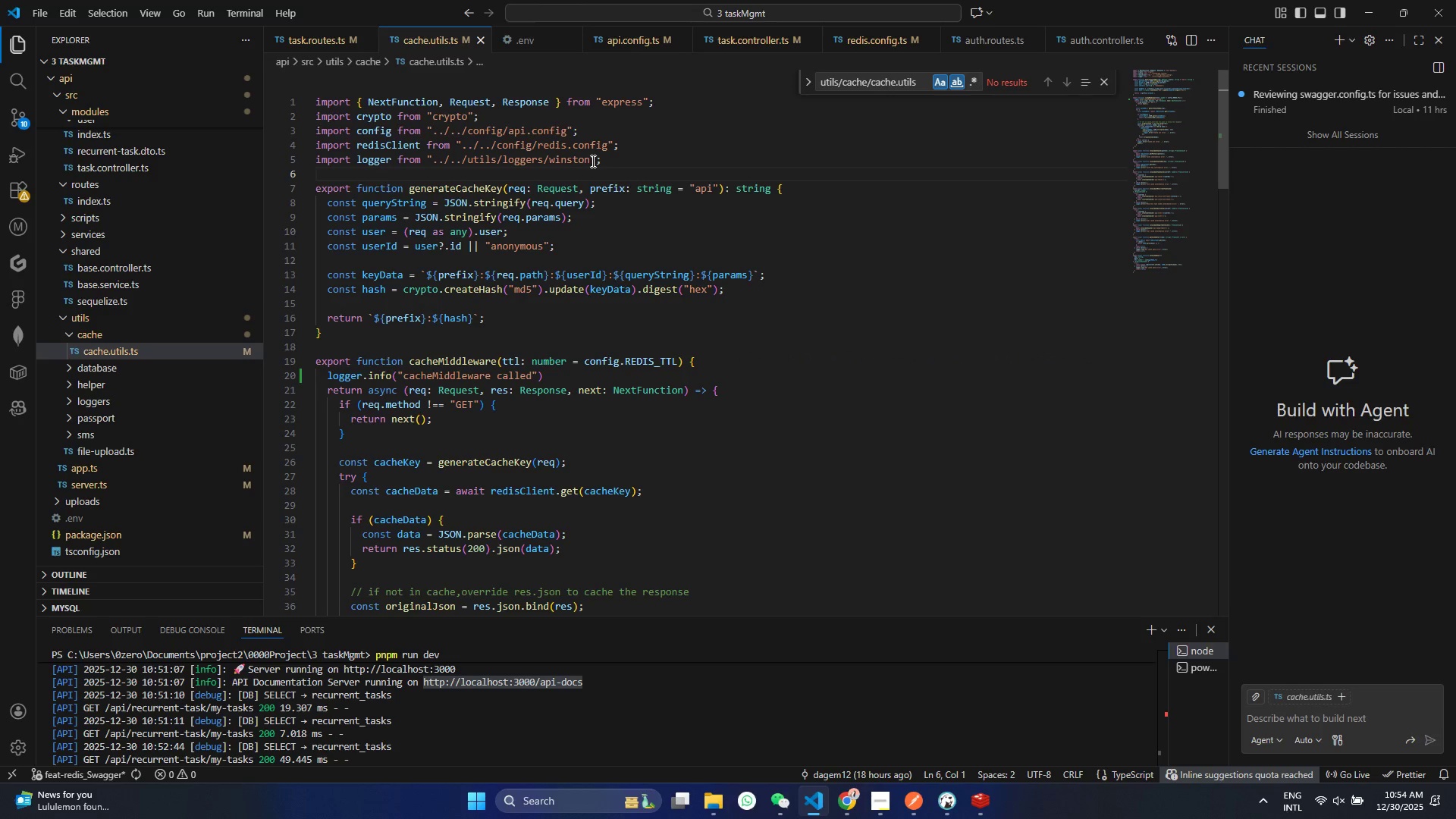 
key(Enter)
 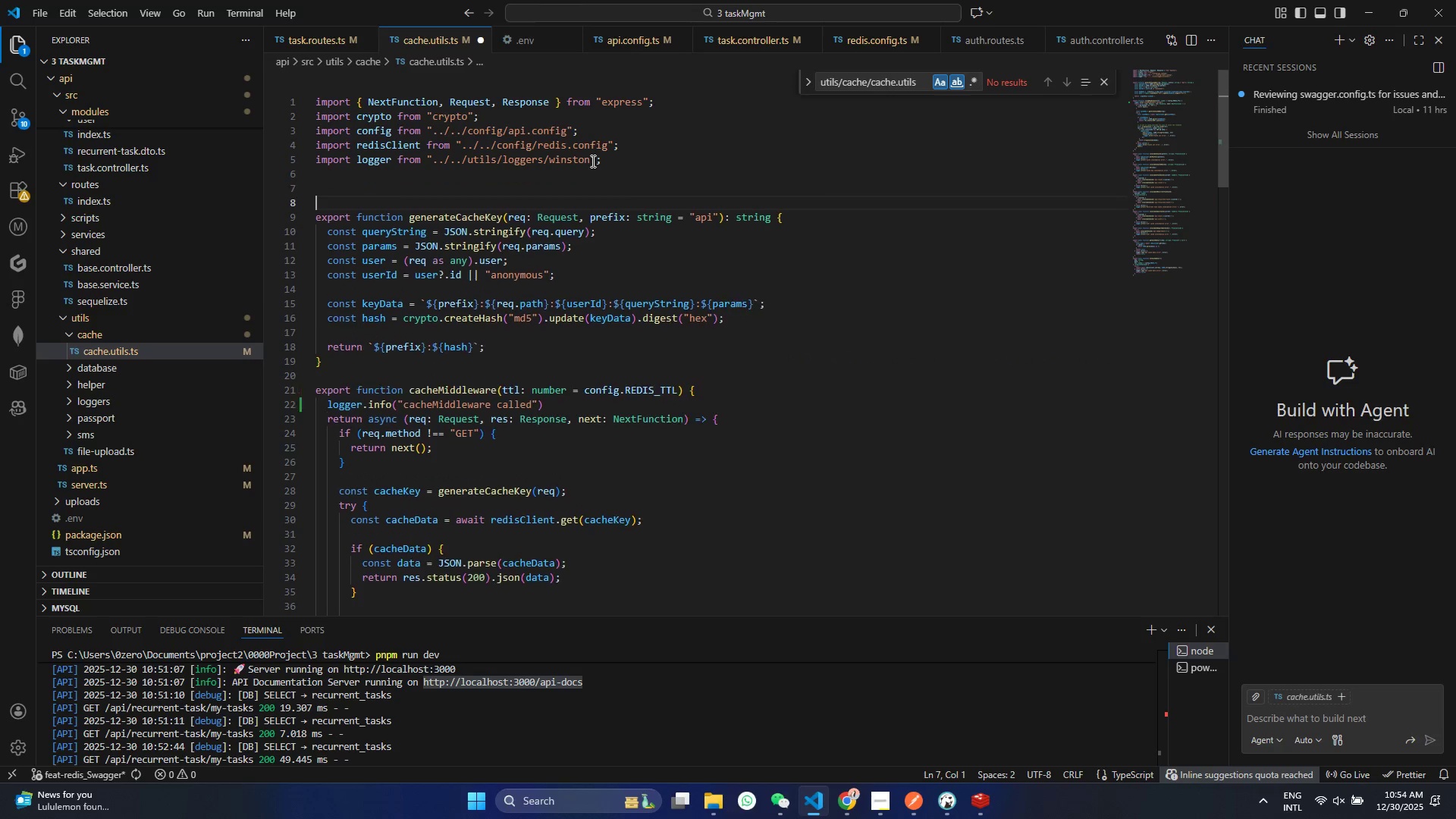 
key(Enter)
 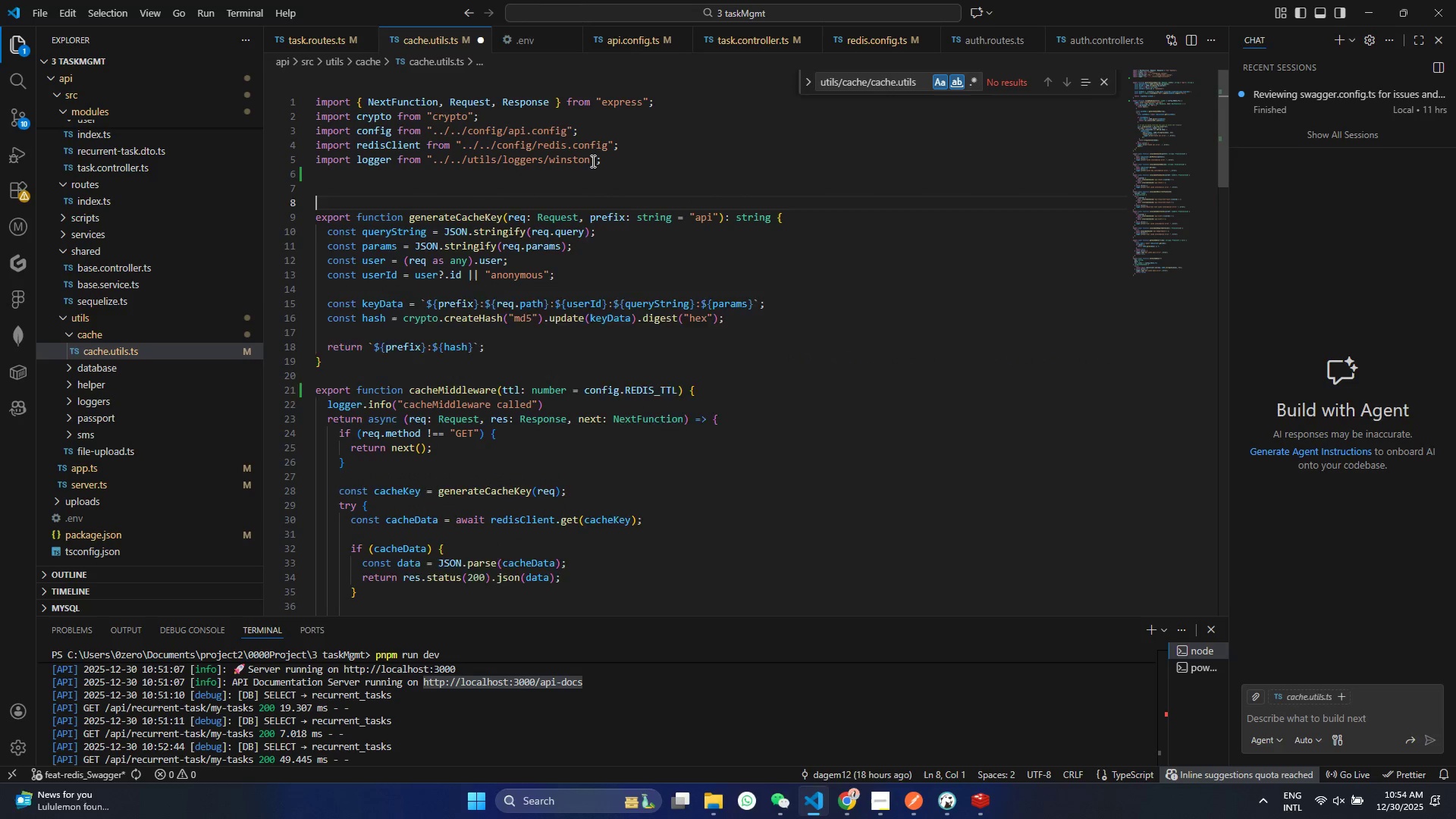 
key(Enter)
 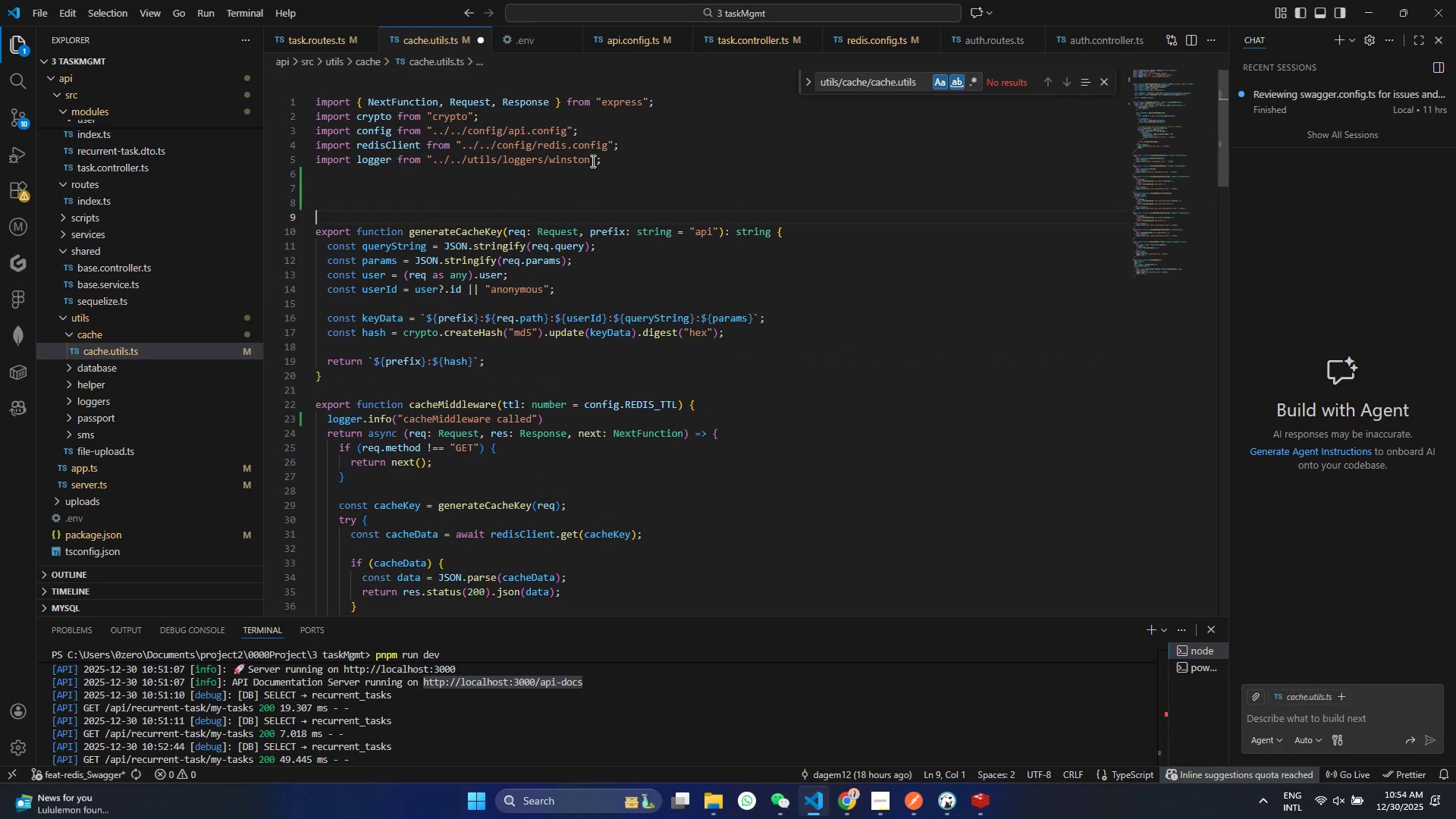 
key(ArrowUp)
 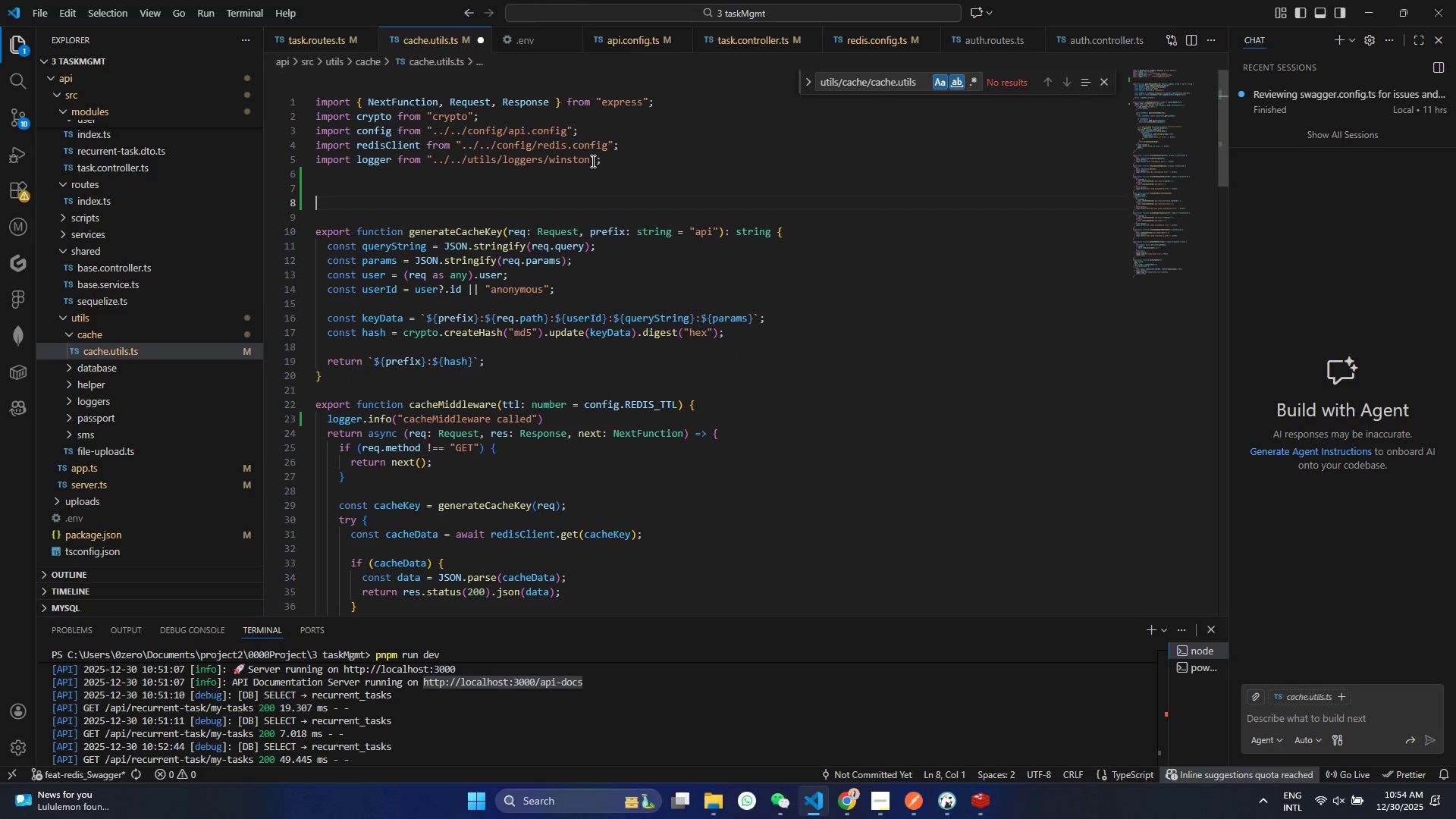 
type(tpe Ca)
 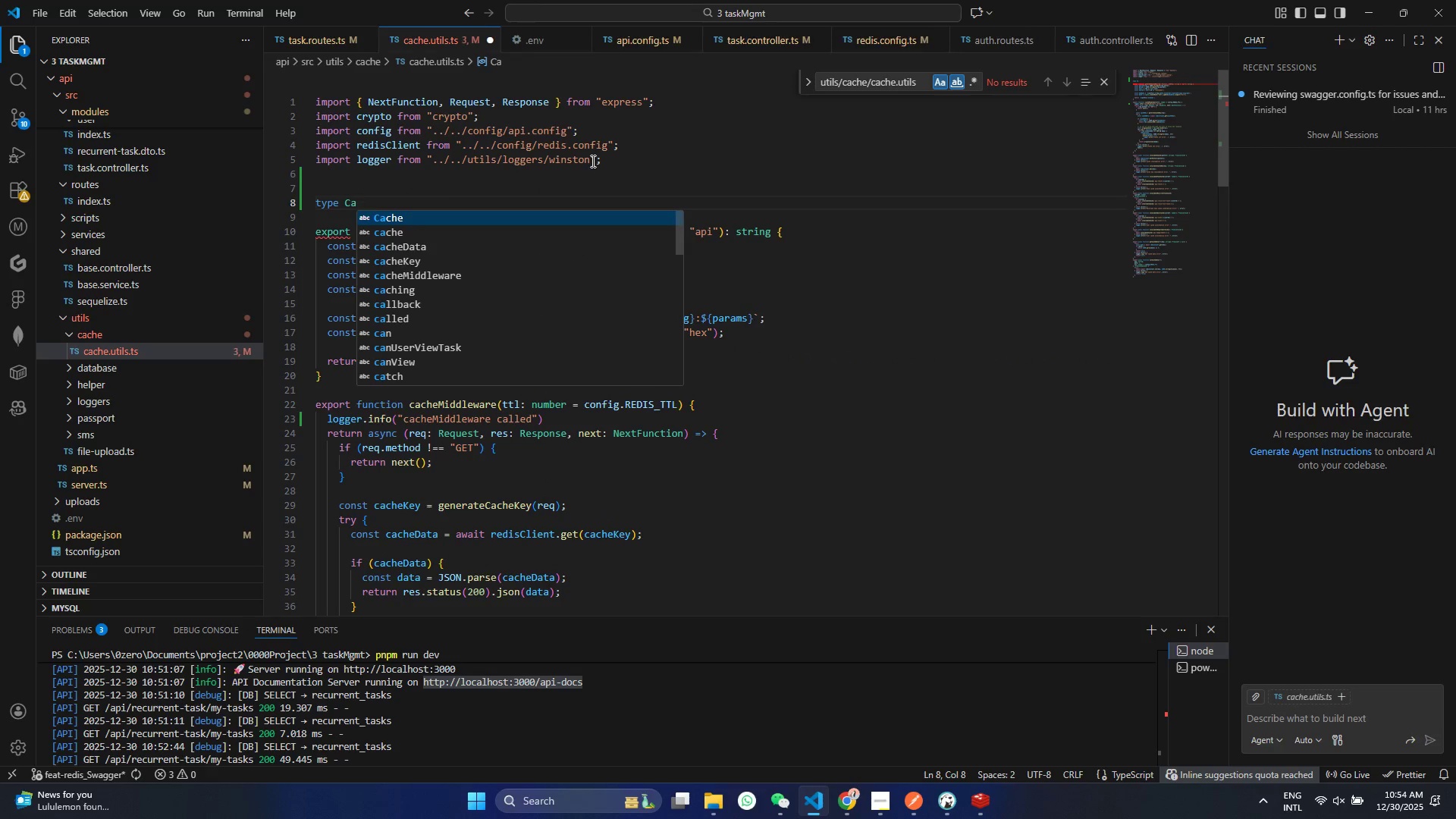 
hold_key(key=Y, duration=0.34)
 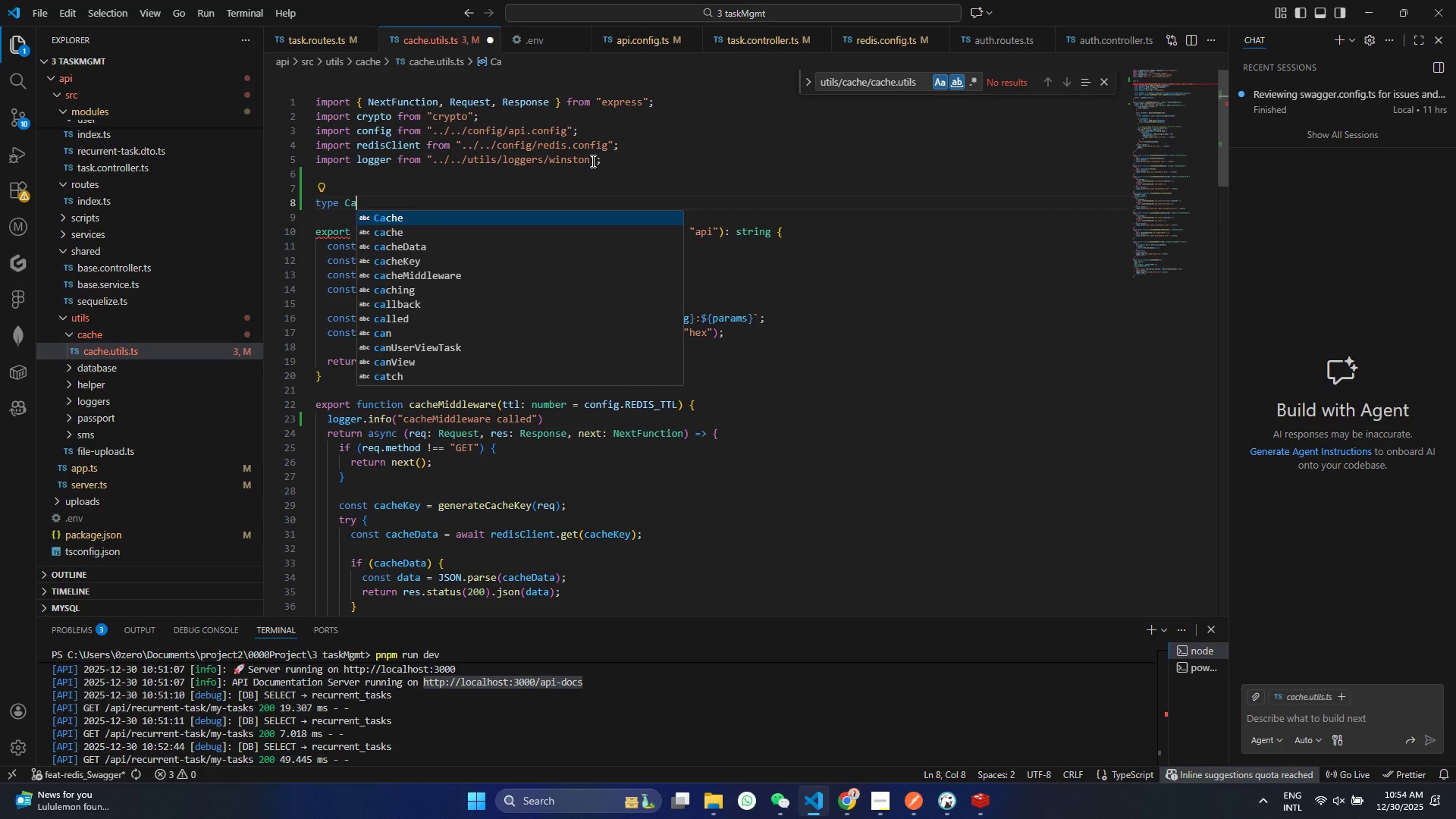 
type(cheOperationType = "")
 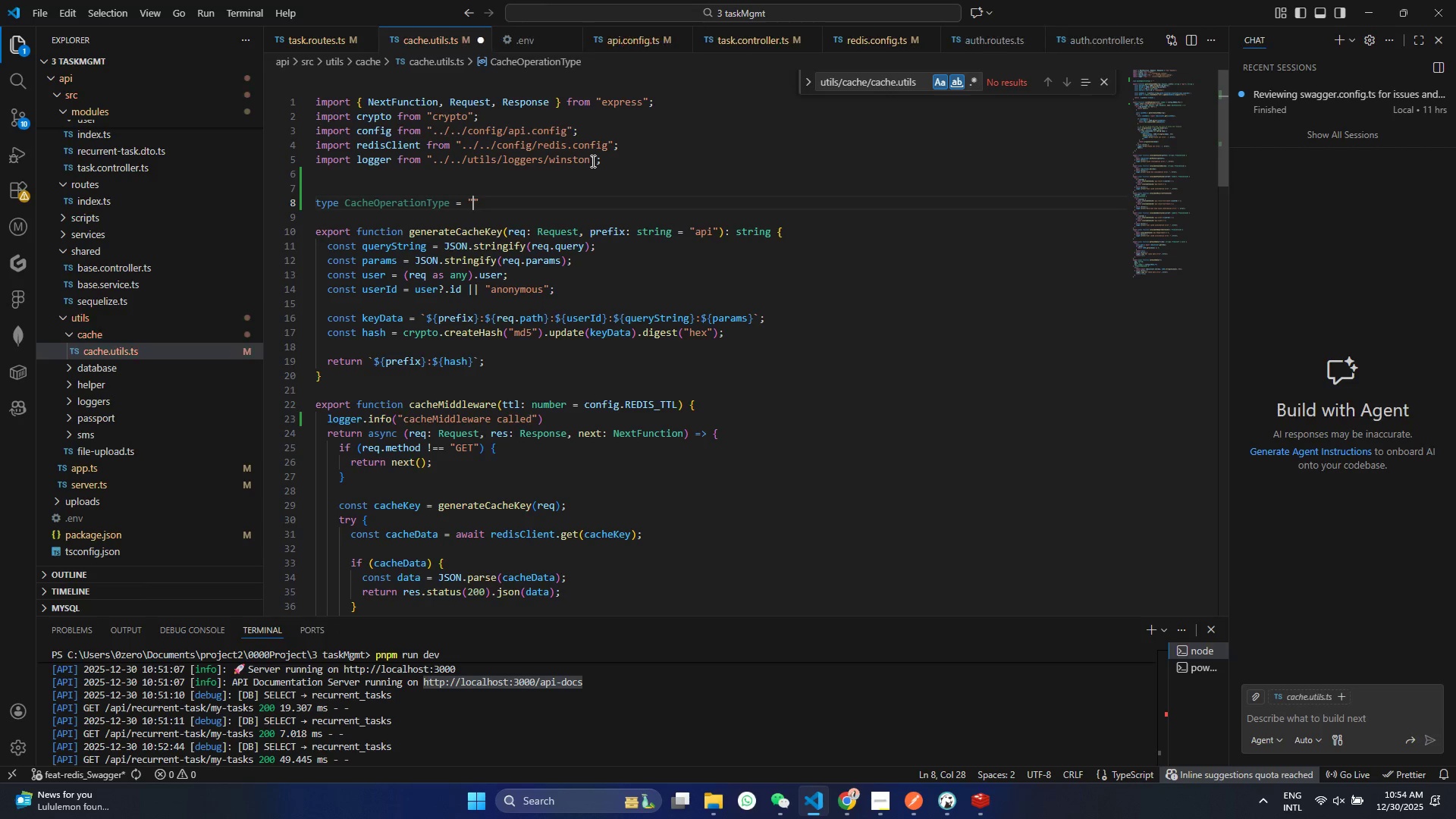 
 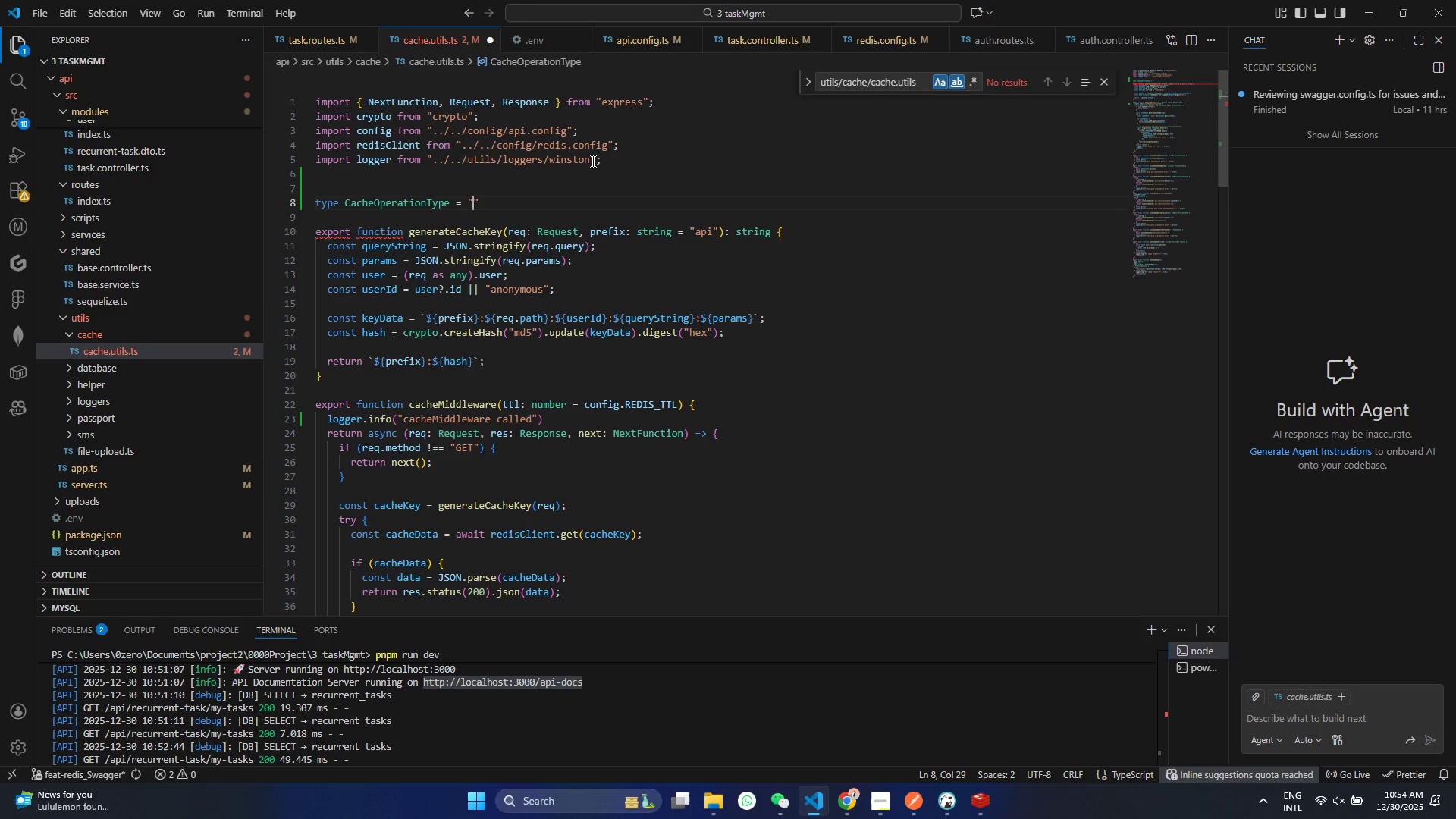 
key(ArrowLeft)
 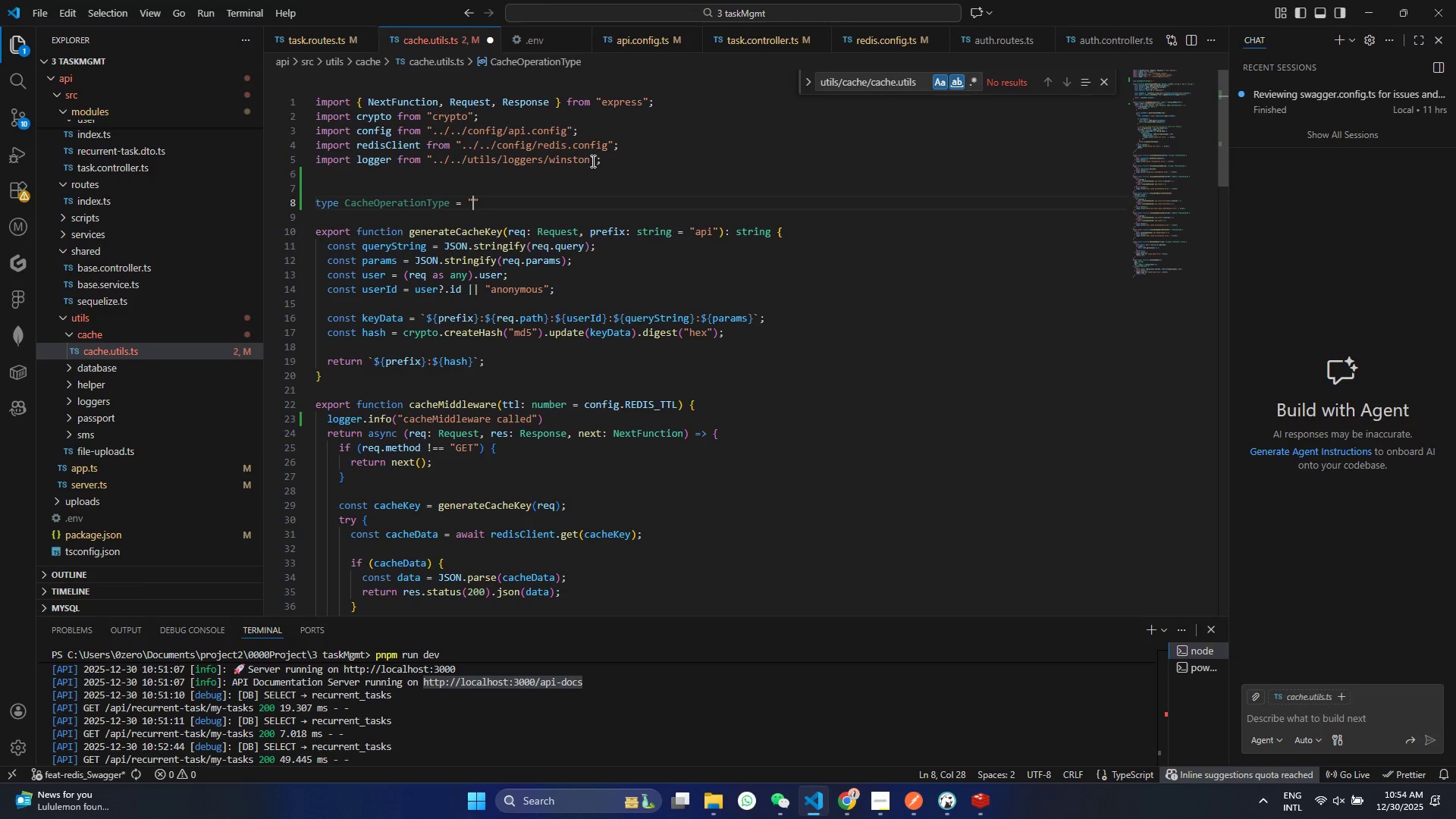 
hold_key(key=H, duration=0.36)
 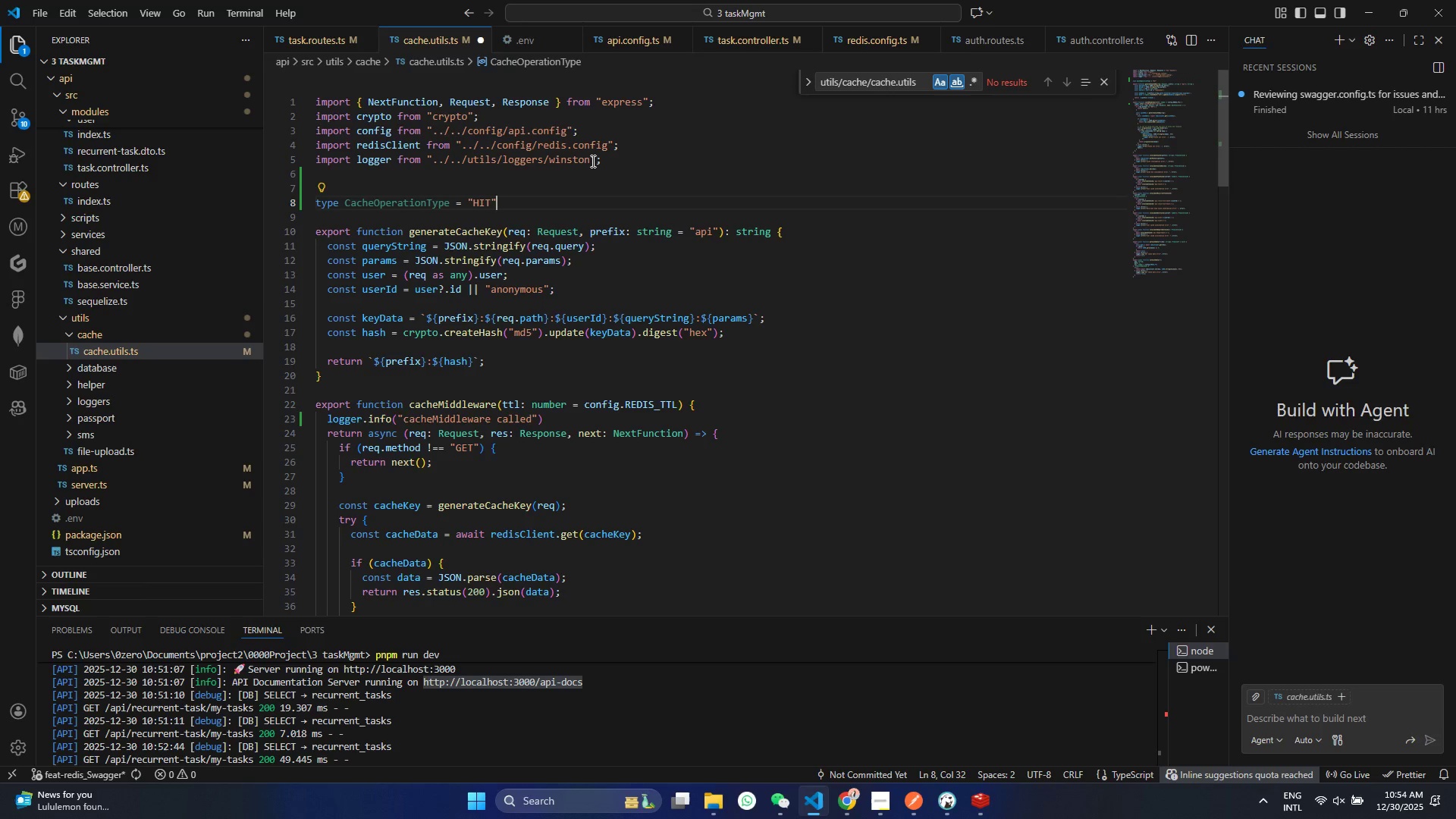 
type(IT)
 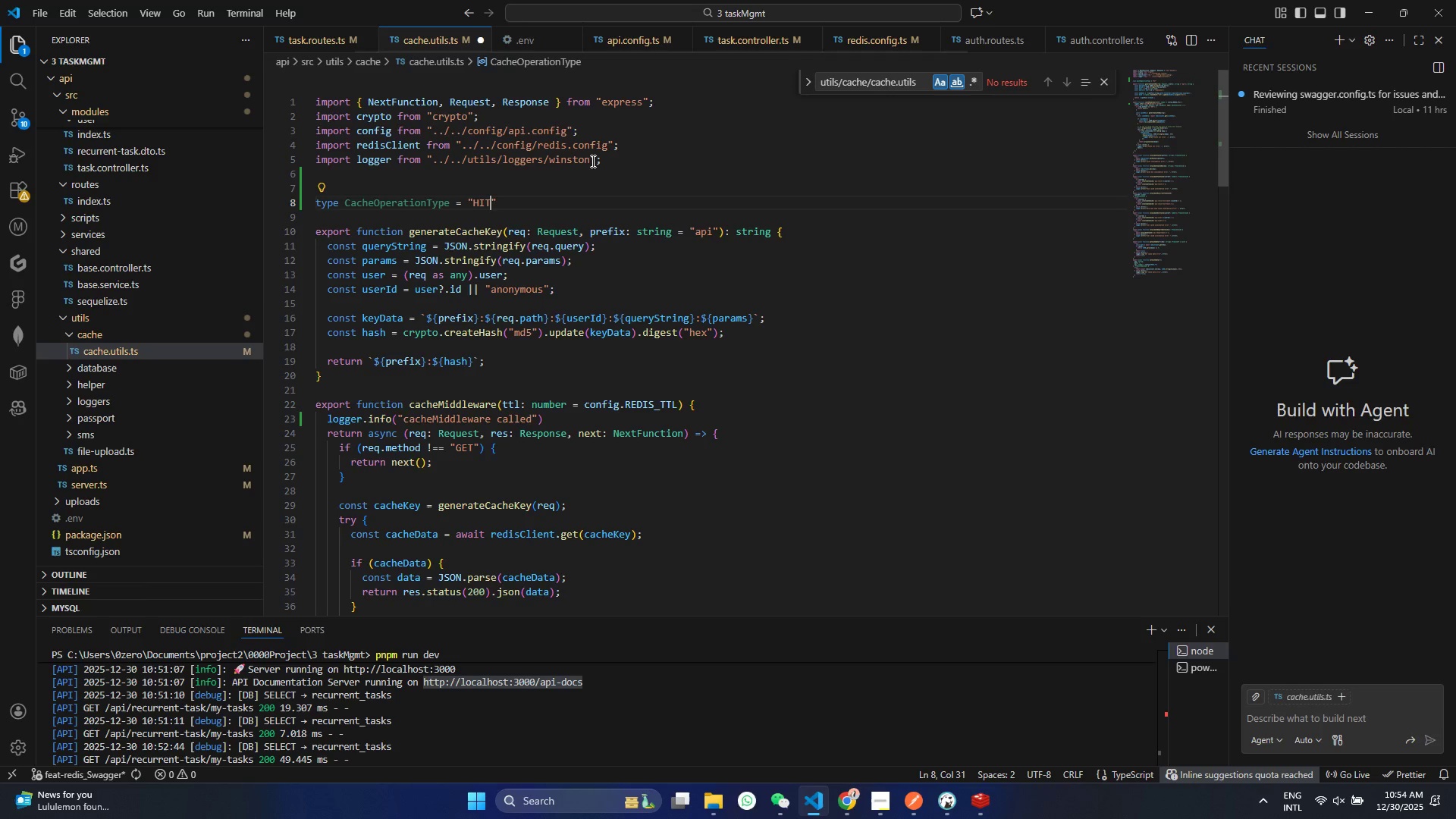 
key(ArrowRight)
 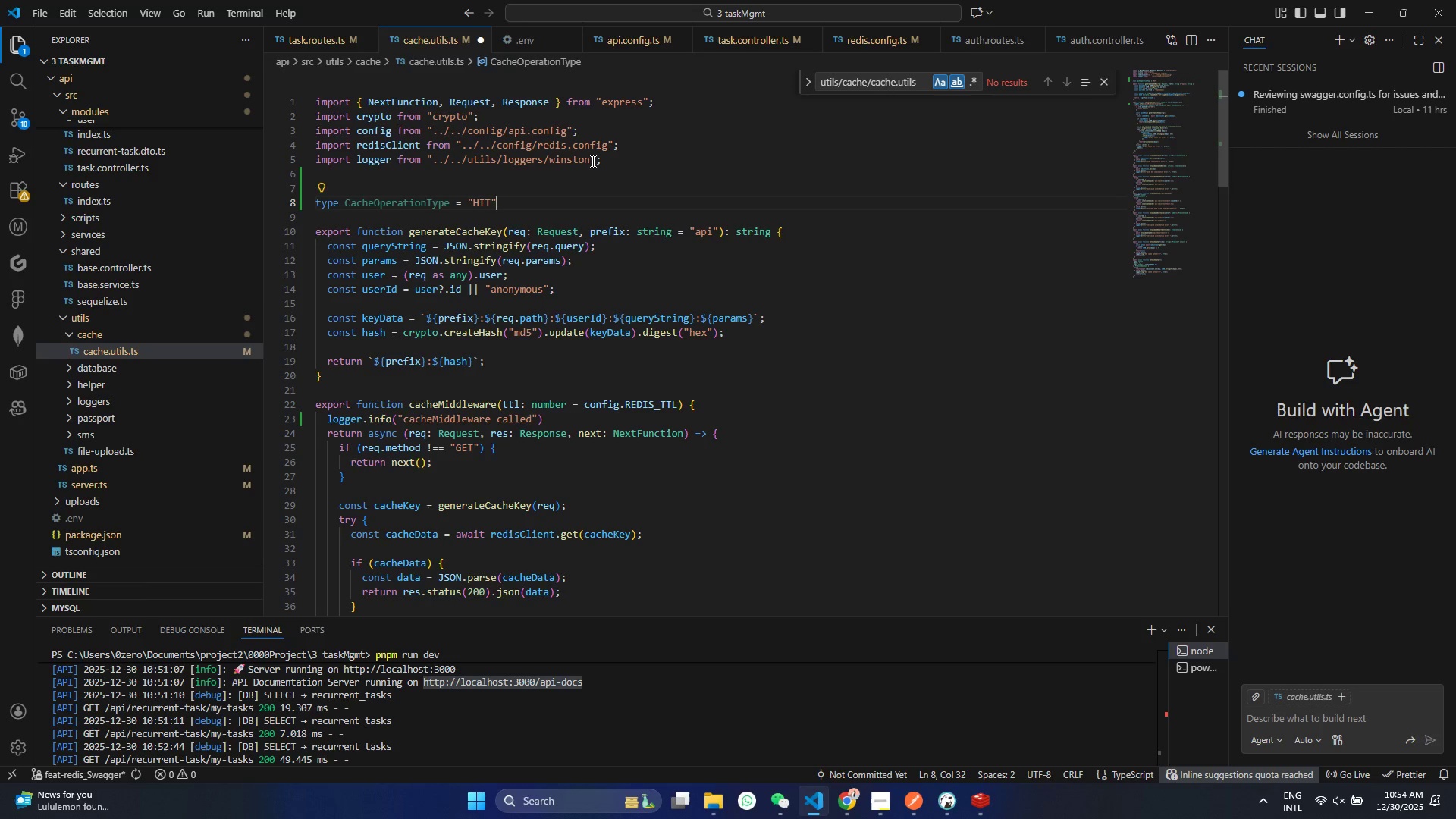 
key(Space)
 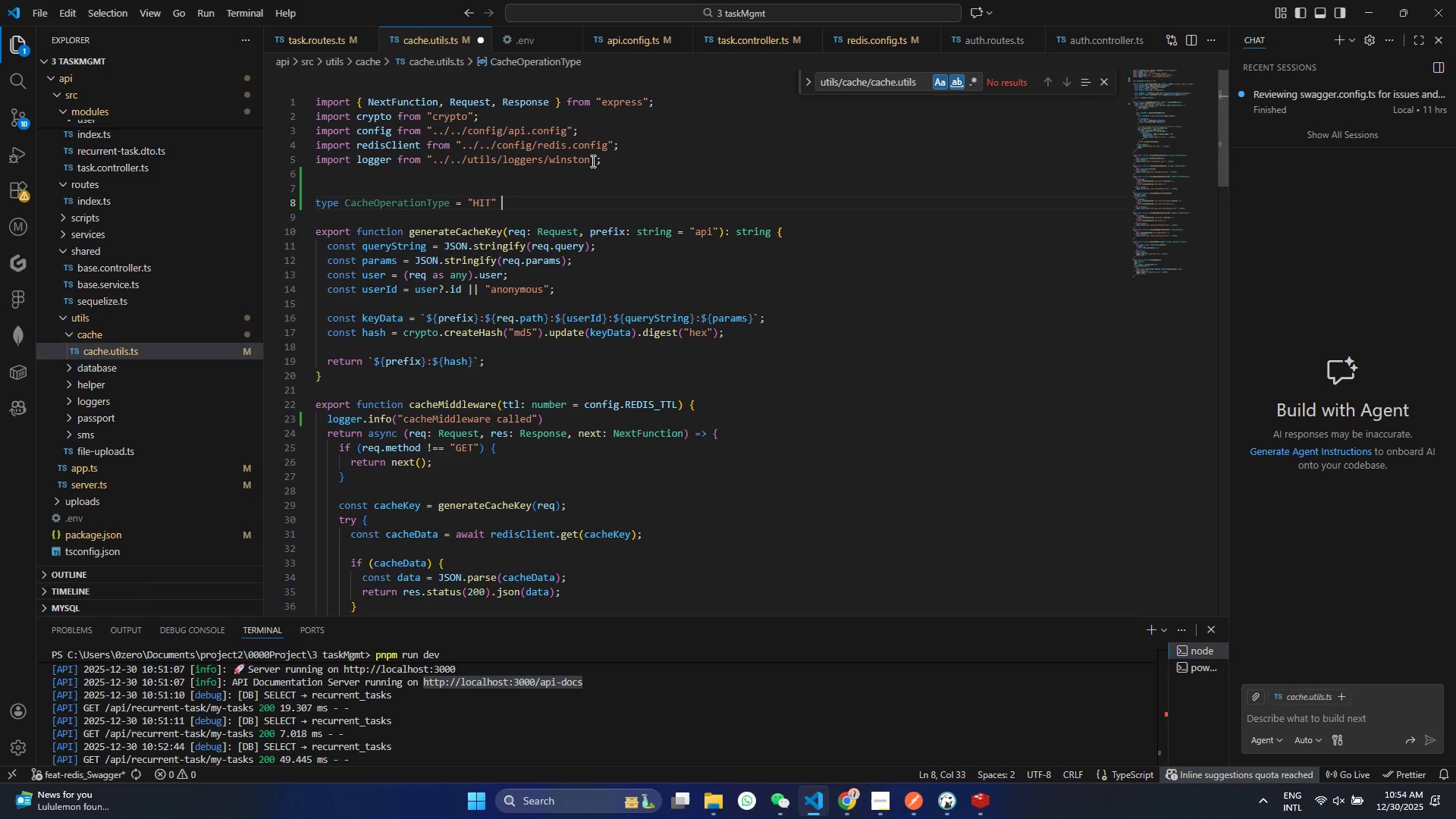 
key(Shift+Backslash)
 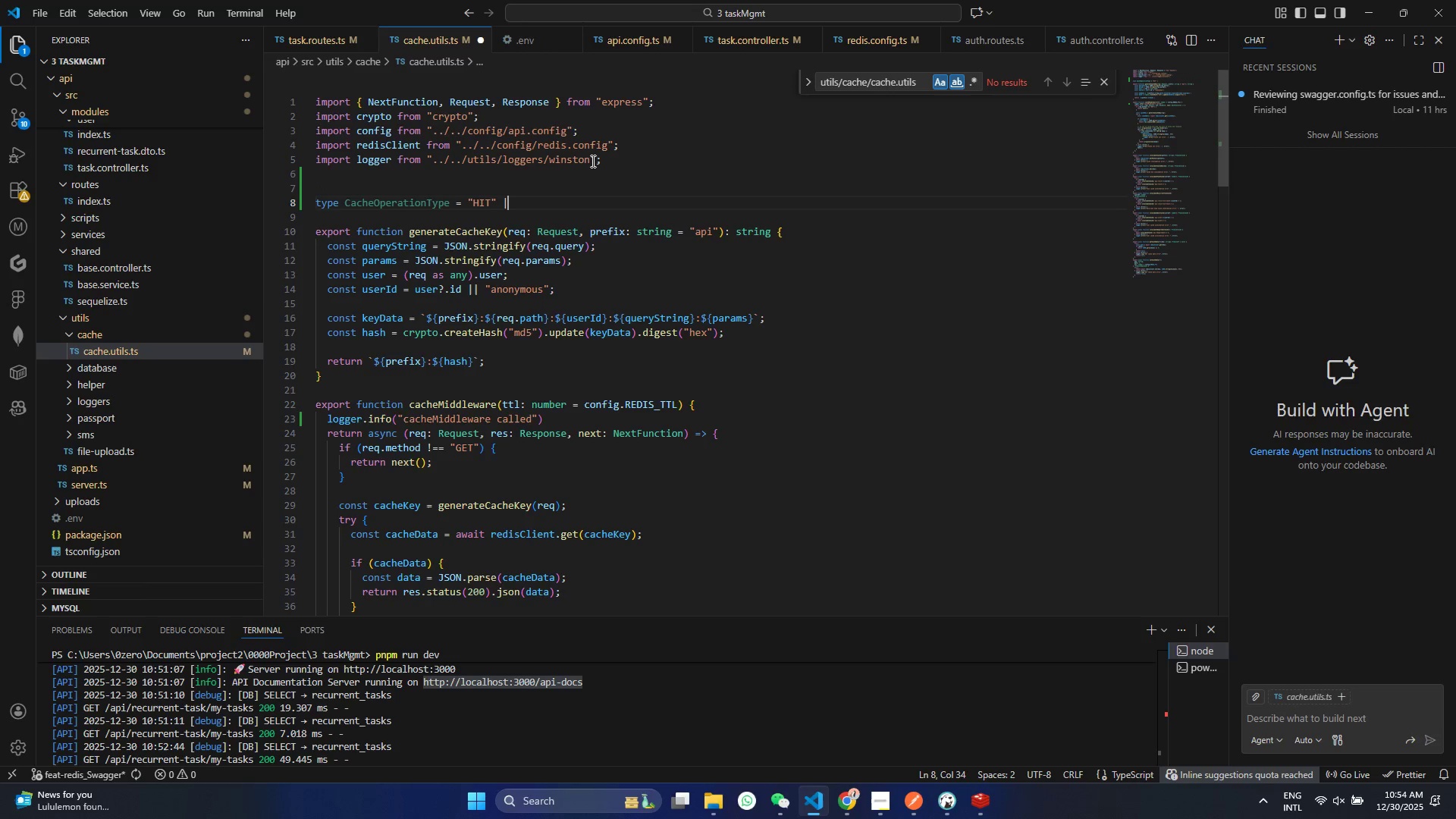 
key(Shift+Backslash)
 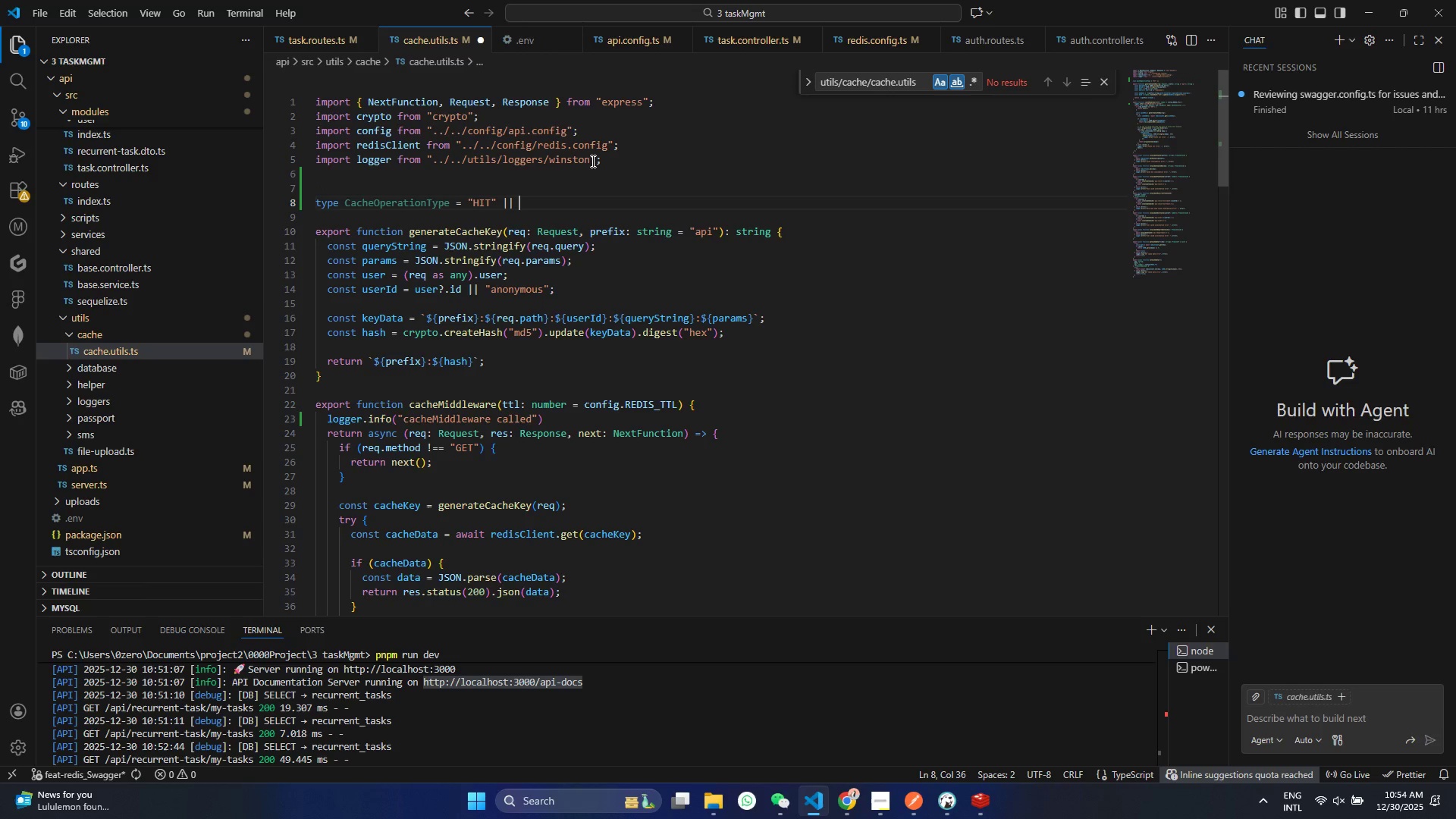 
key(Space)
 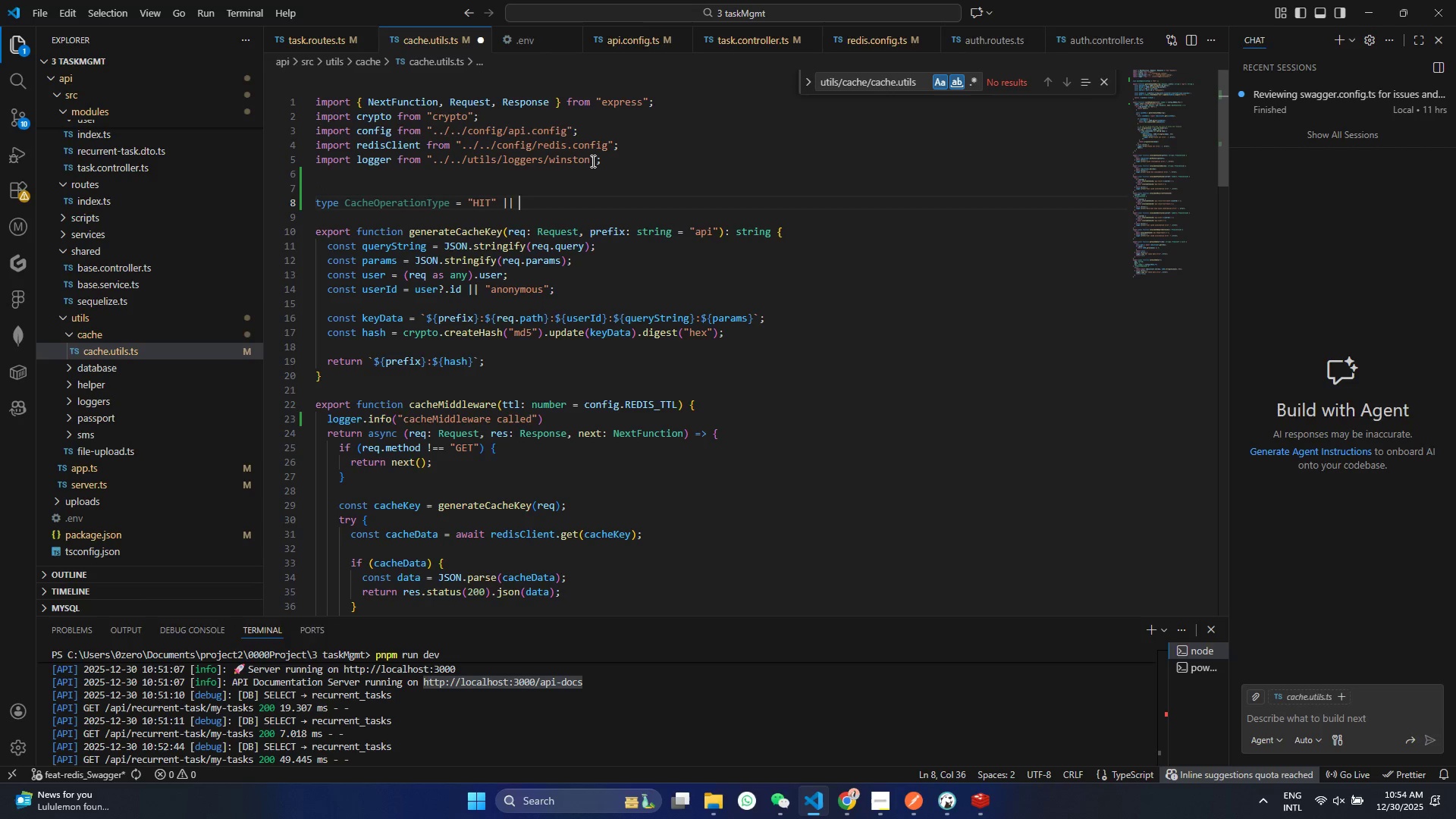 
key(Backspace)
 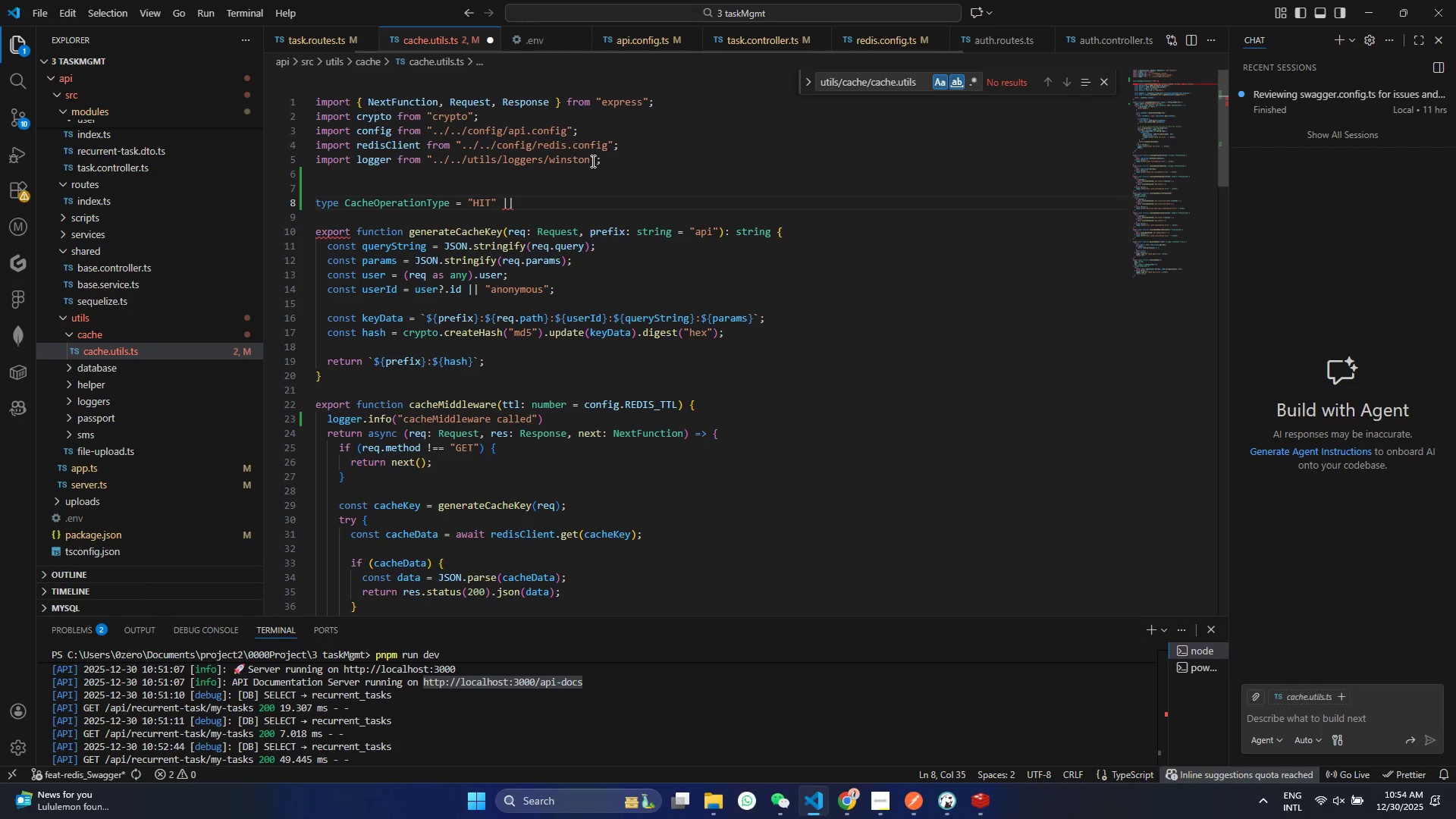 
key(Backspace)
 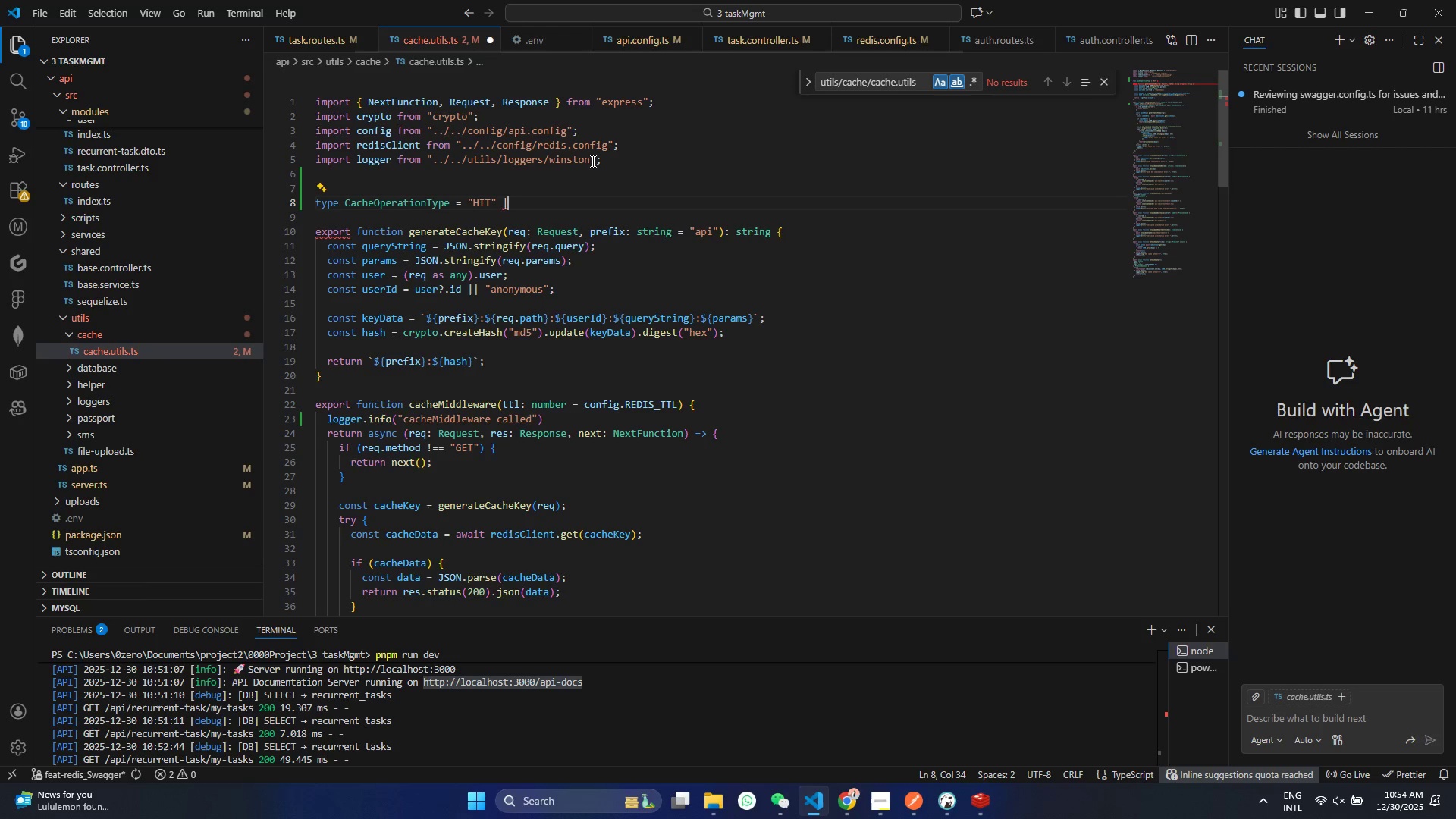 
key(Space)
 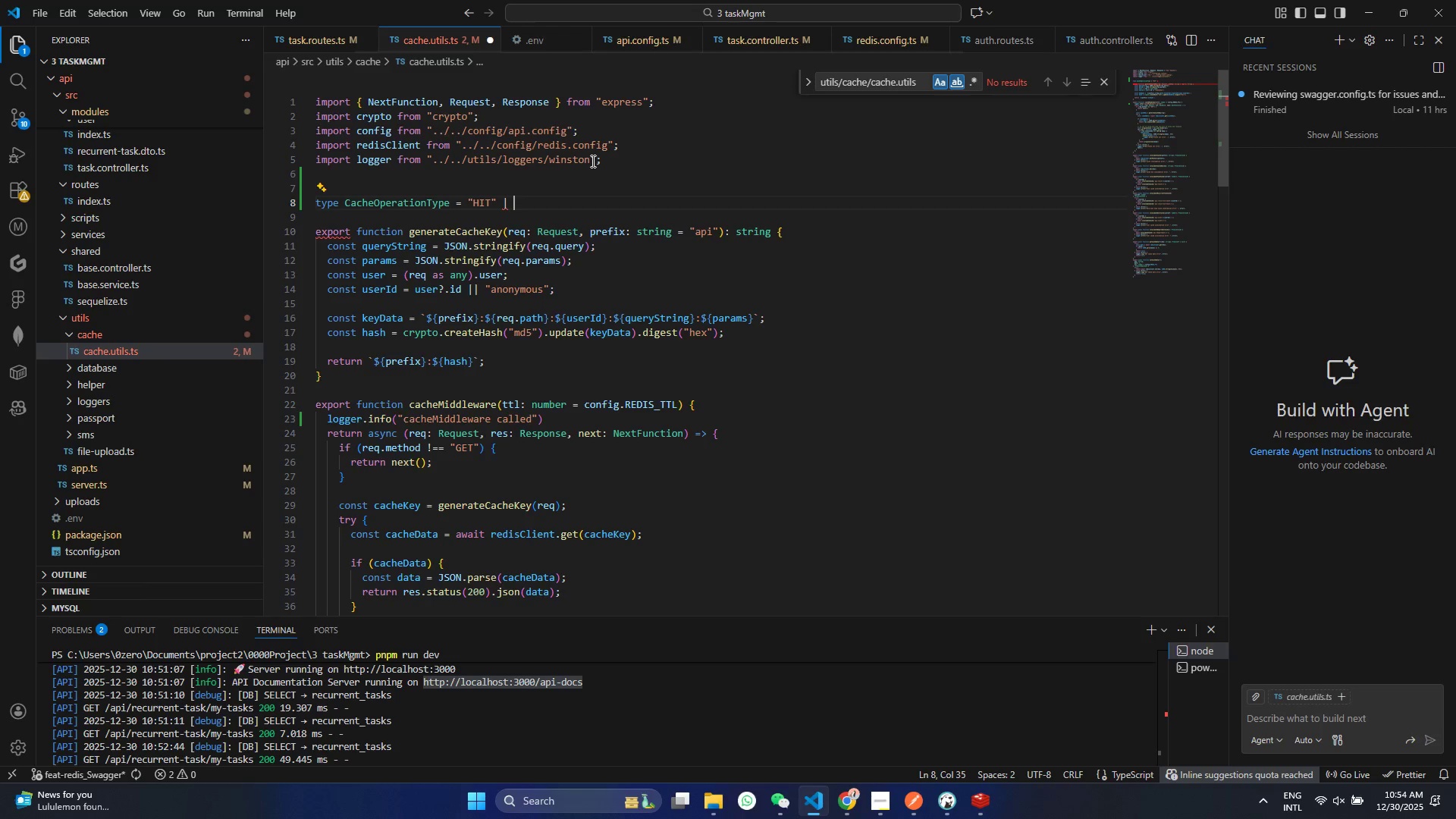 
key(Shift+Quote)
 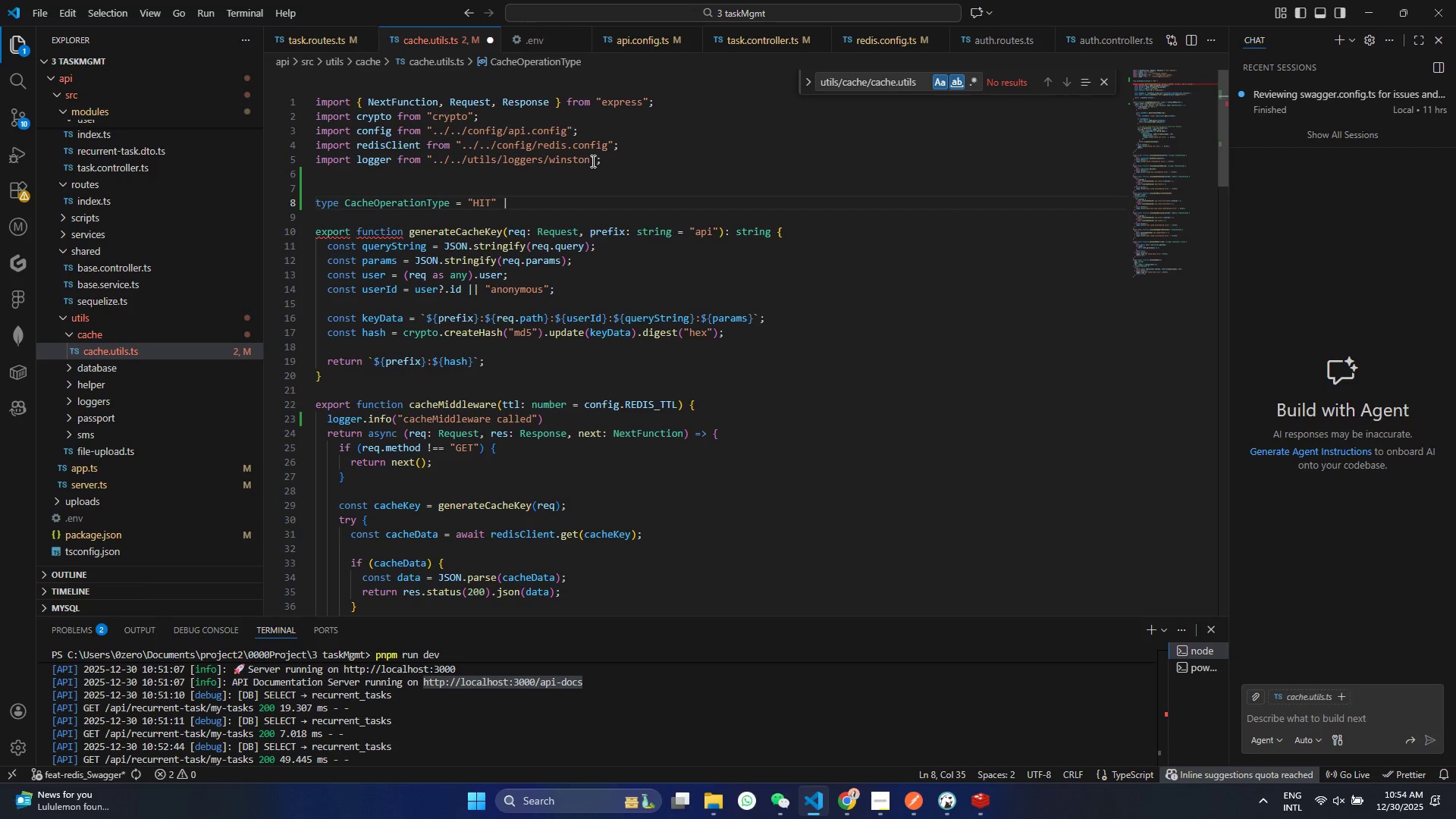 
key(Shift+Quote)
 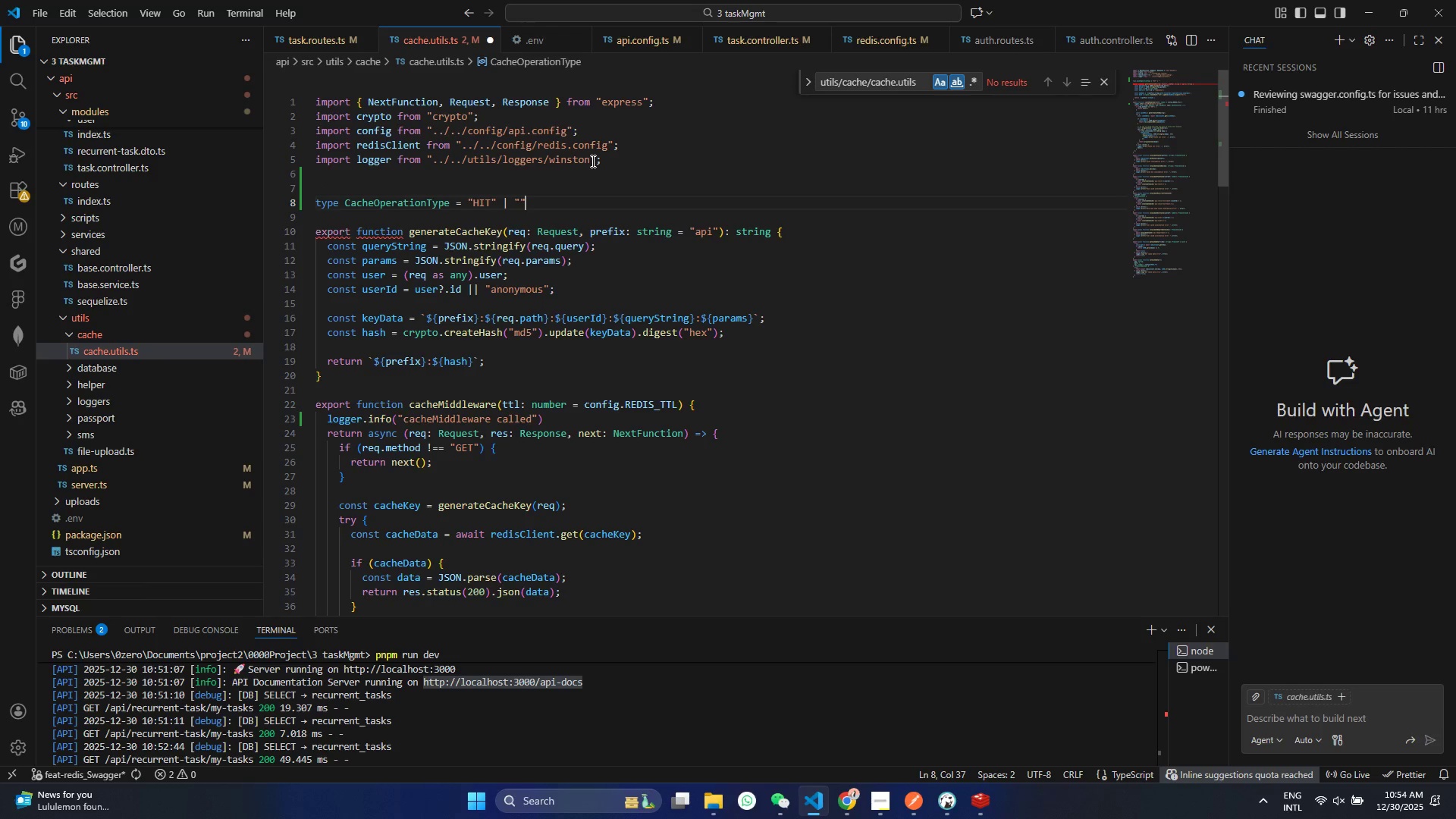 
key(ArrowLeft)
 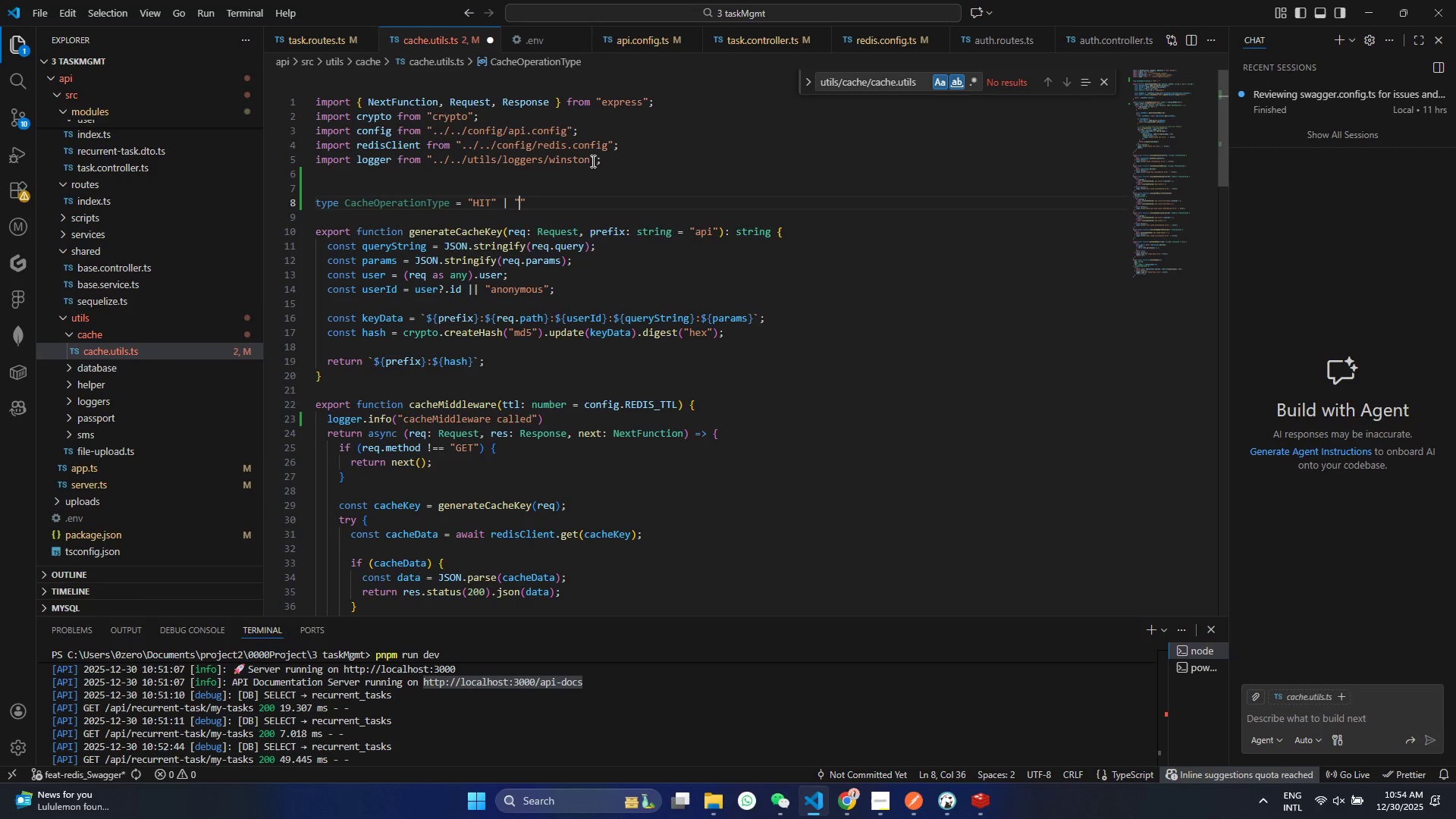 
type(MIST)
 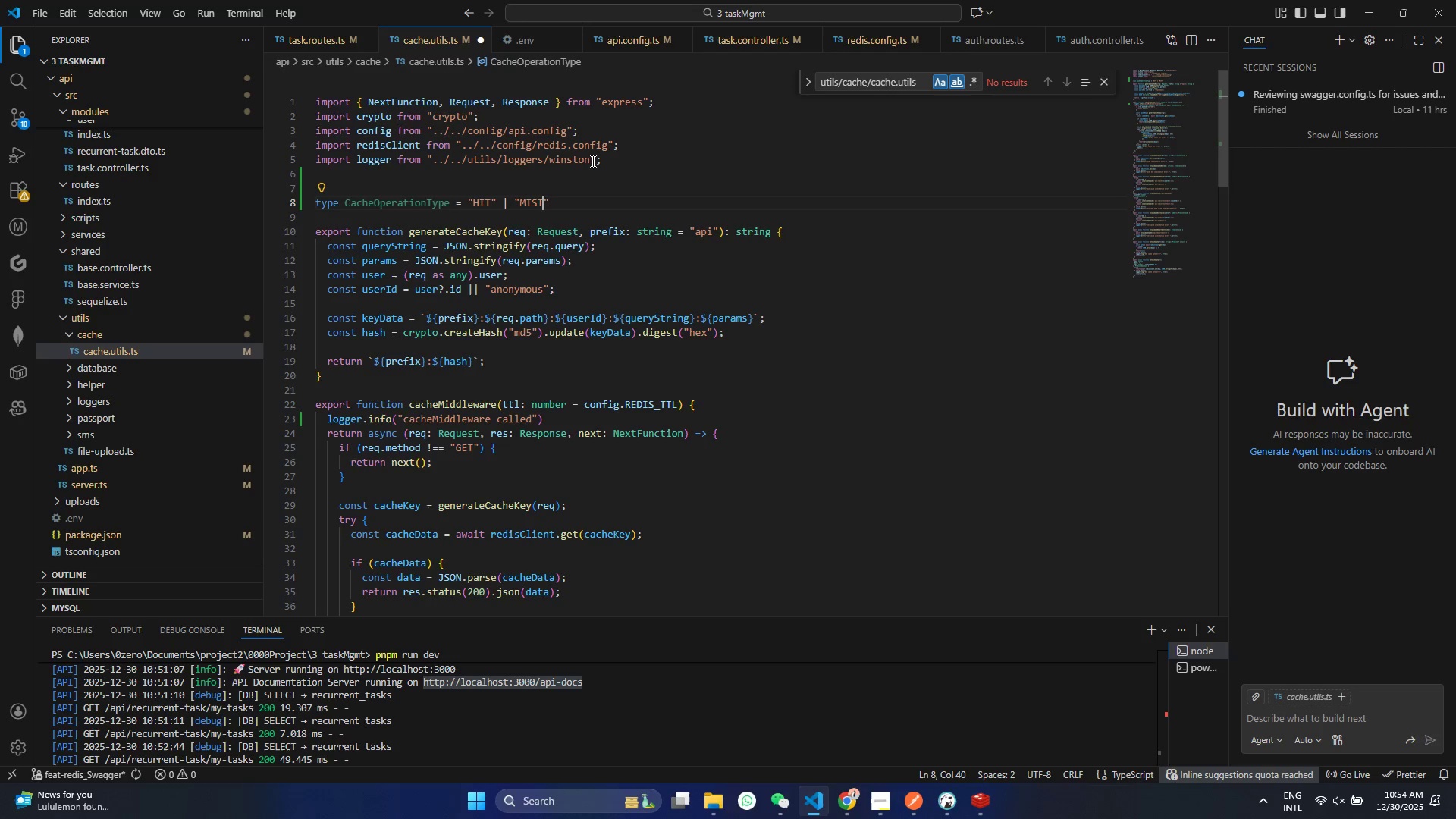 
key(ArrowRight)
 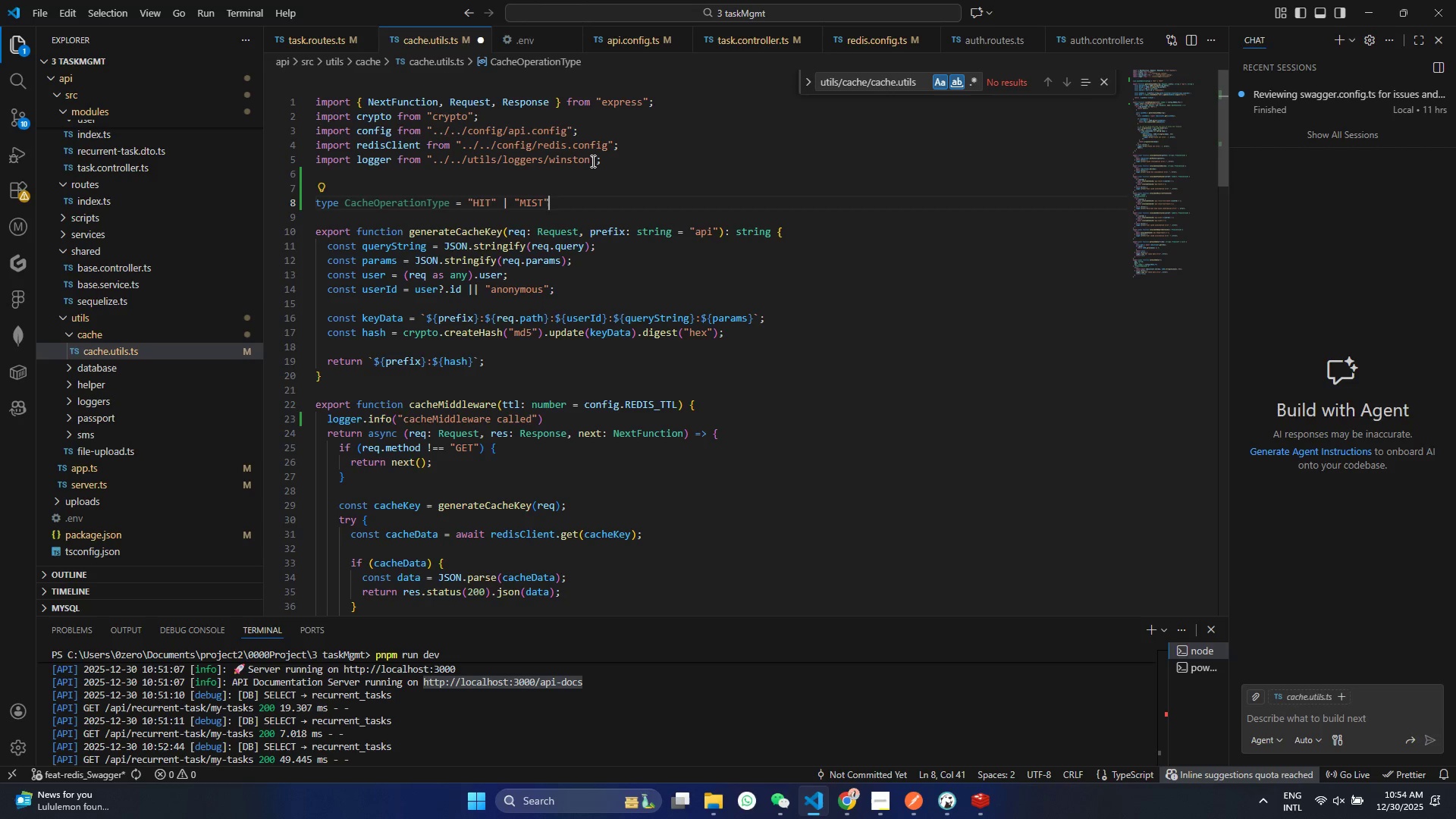 
key(Space)
 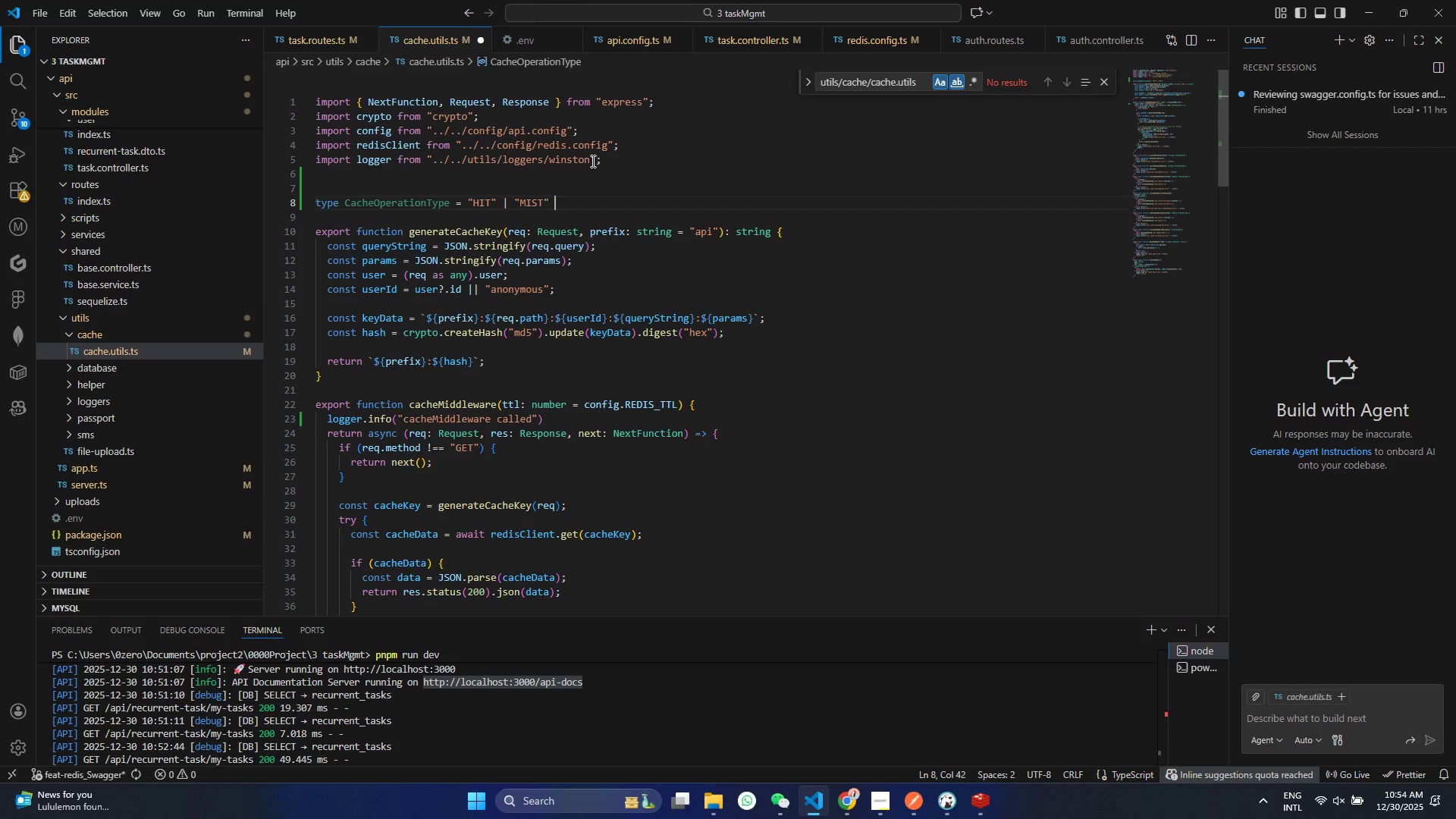 
hold_key(key=ShiftRight, duration=1.52)
 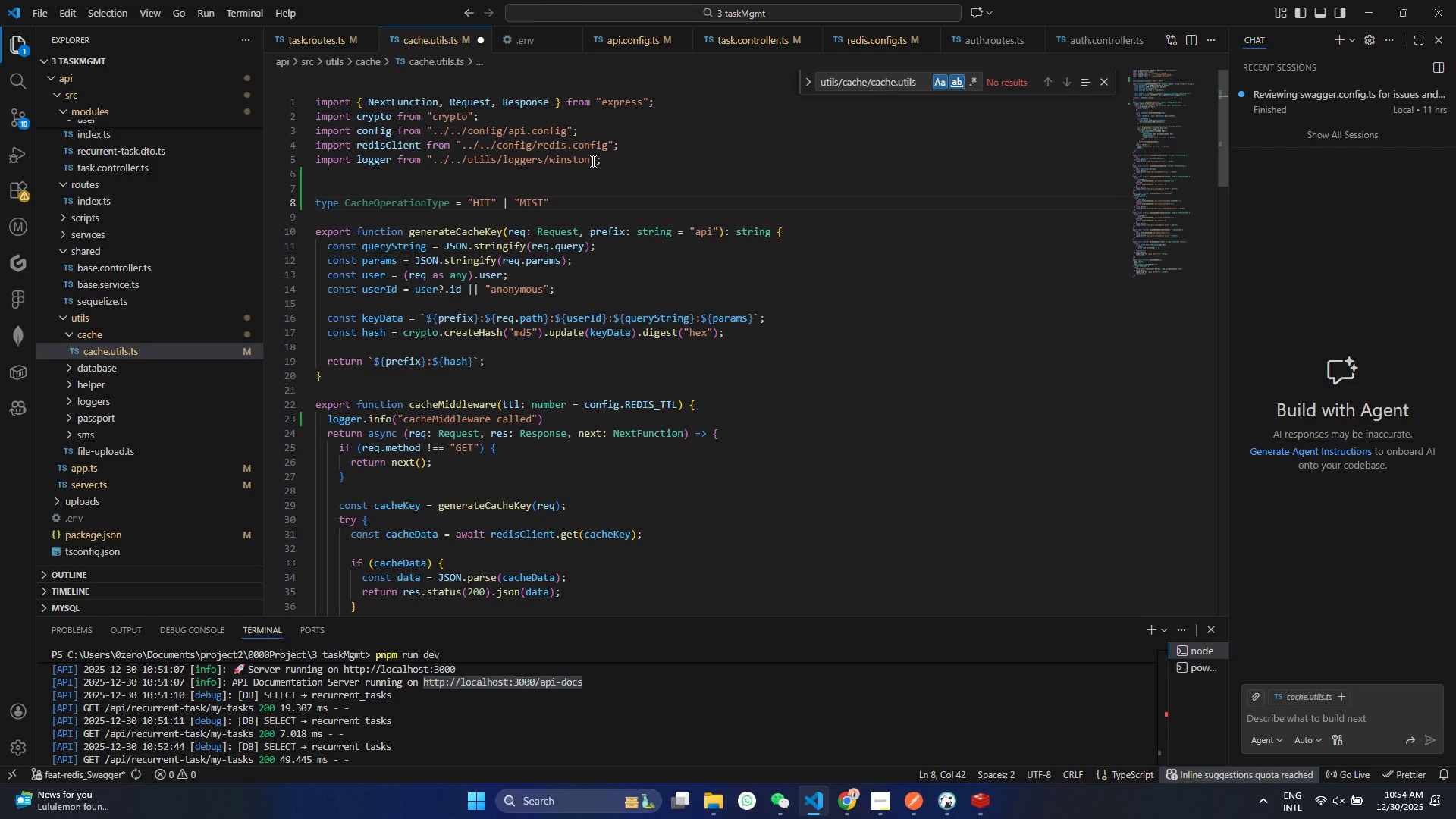 
key(Shift+ShiftRight)
 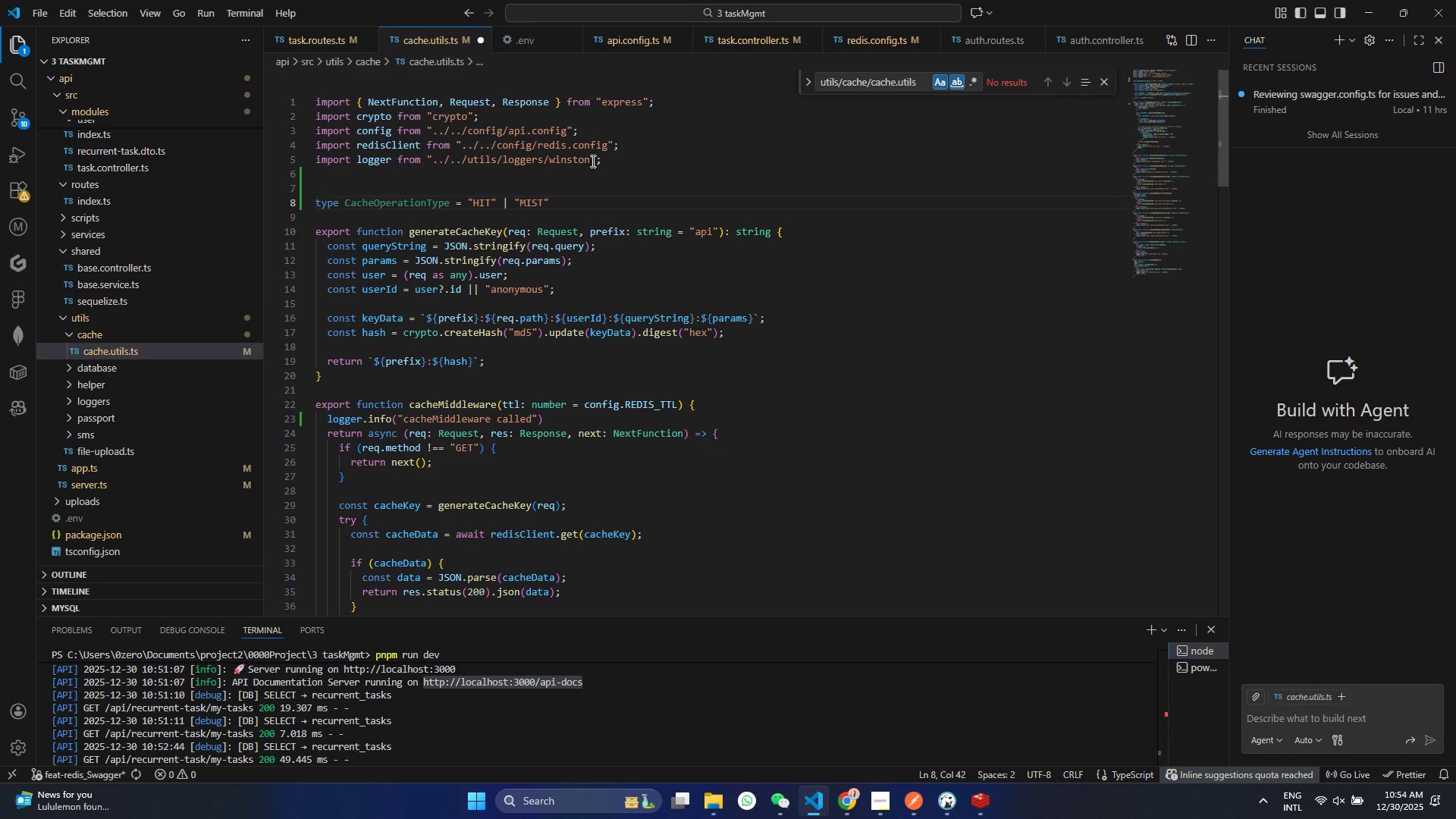 
key(Shift+ShiftRight)
 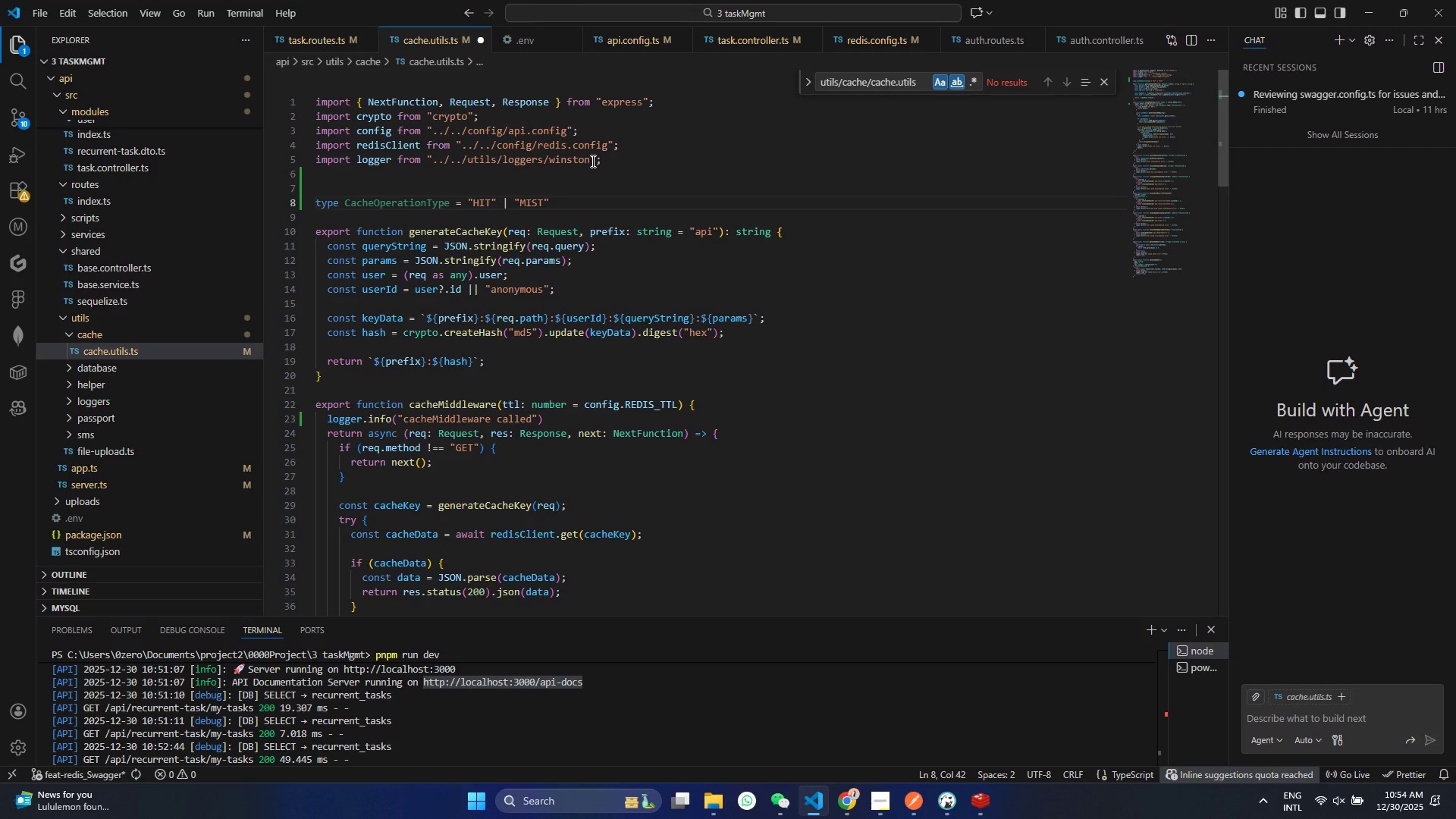 
key(Shift+ShiftRight)
 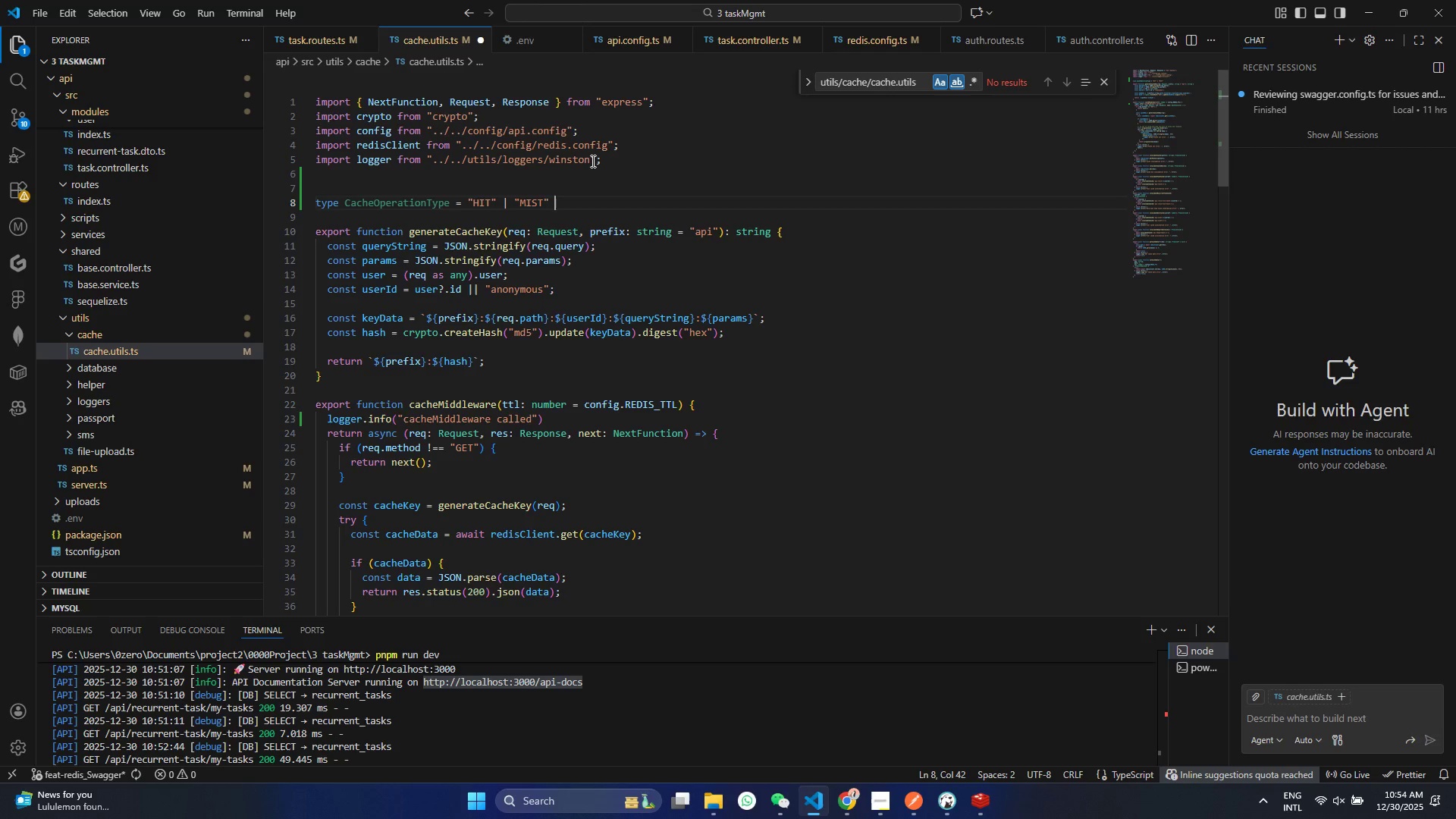 
key(Shift+ShiftRight)
 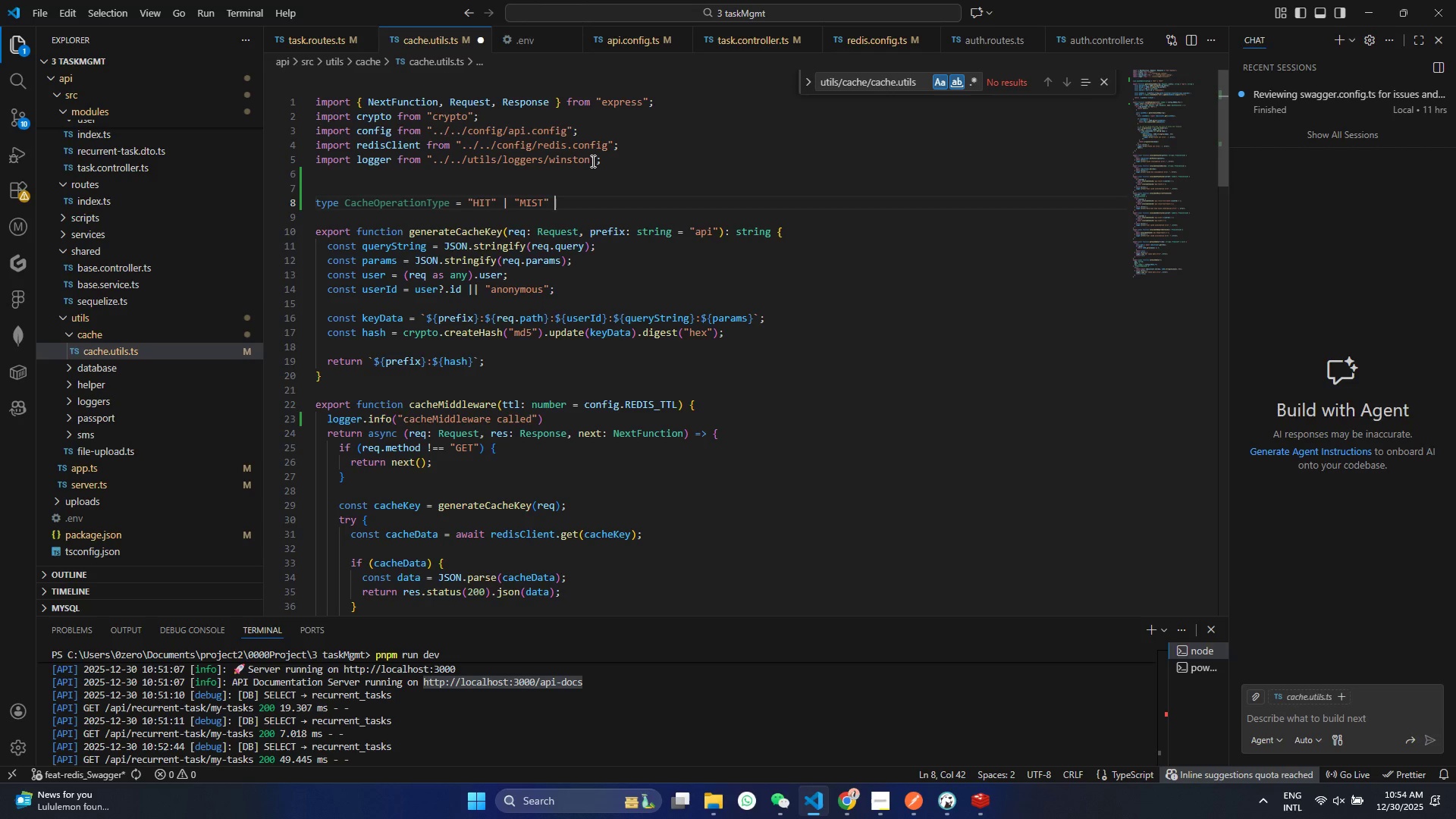 
key(Shift+ShiftRight)
 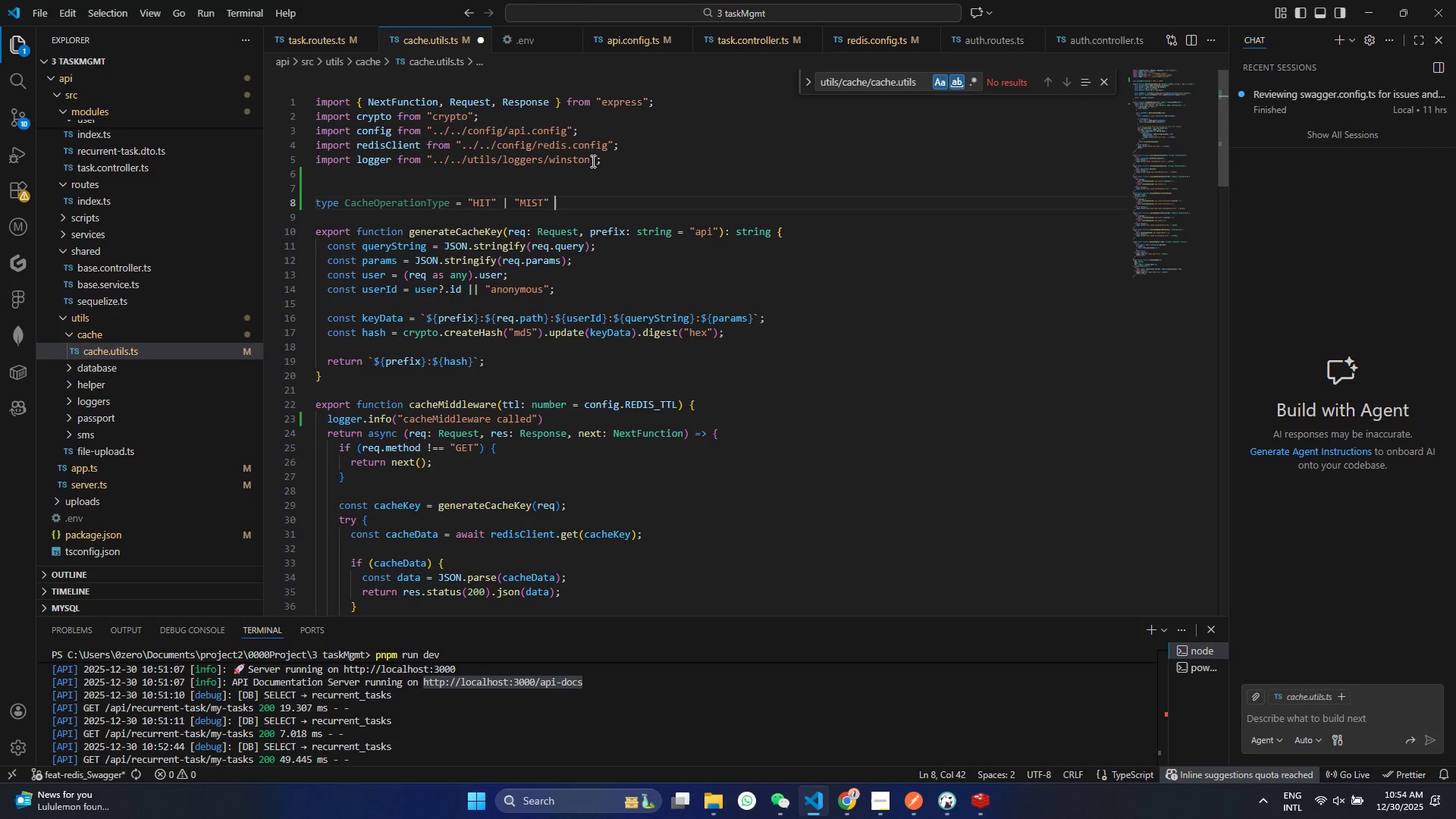 
key(Shift+ShiftRight)
 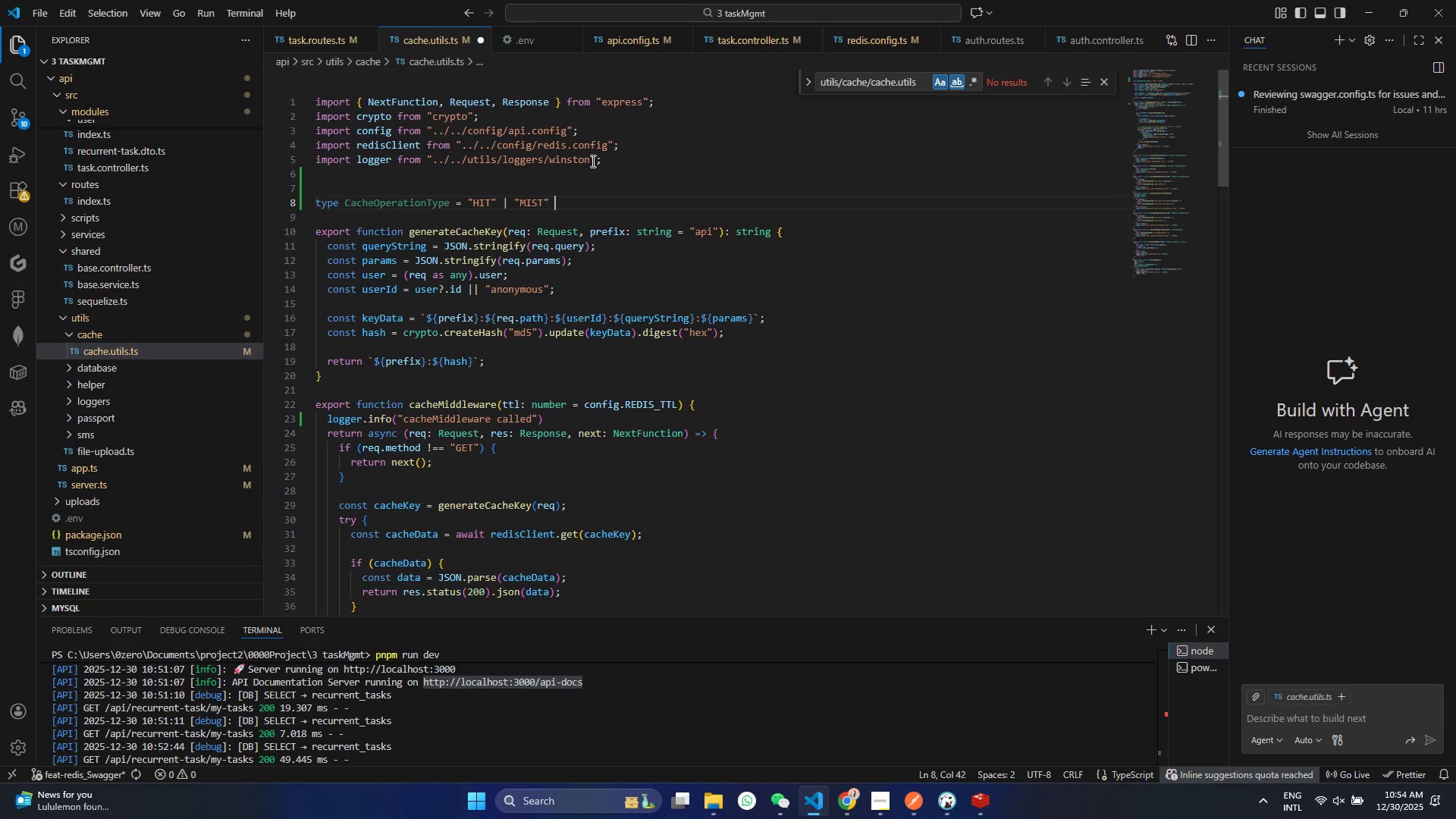 
key(Shift+ShiftRight)
 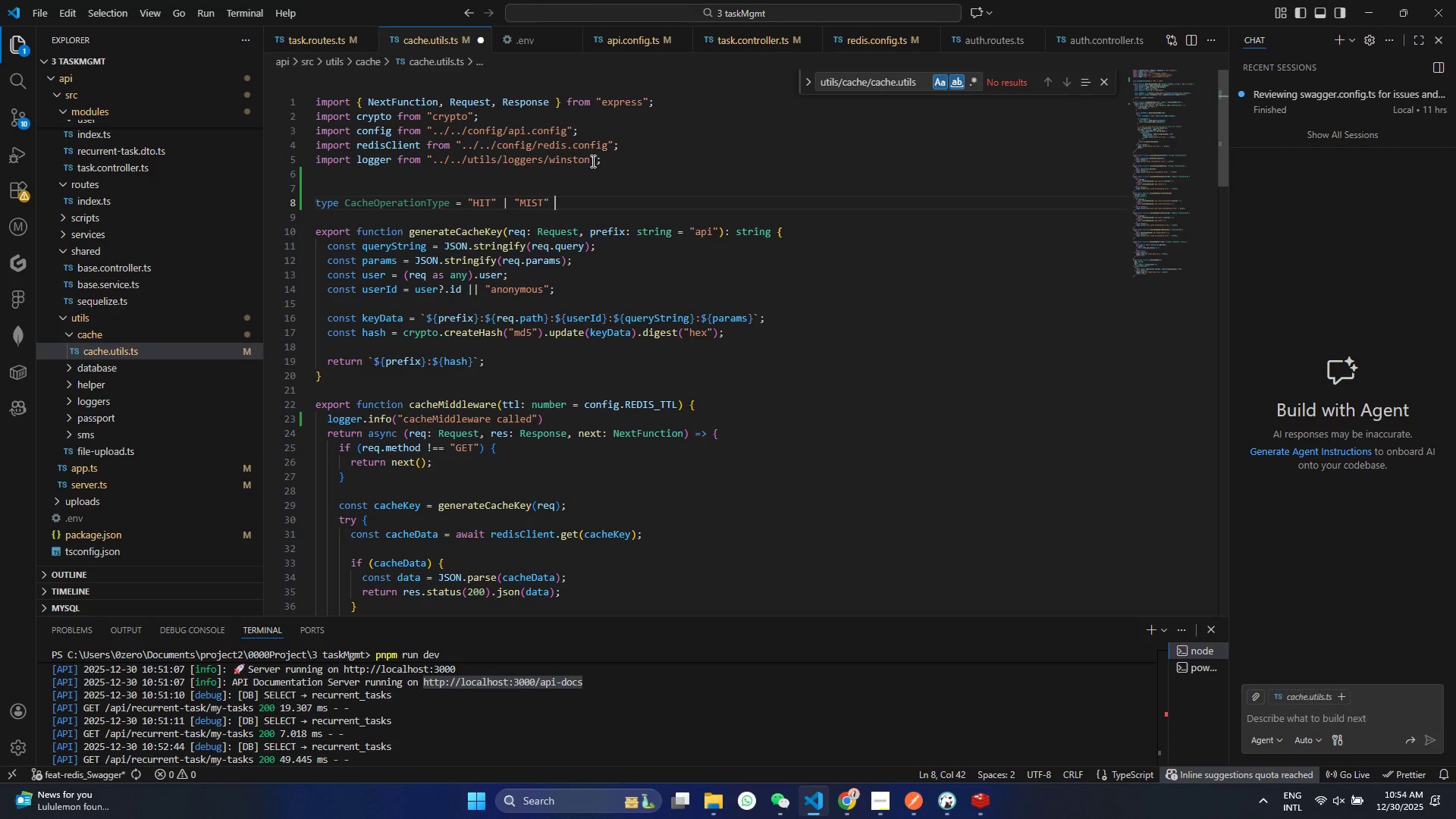 
key(Shift+ShiftRight)
 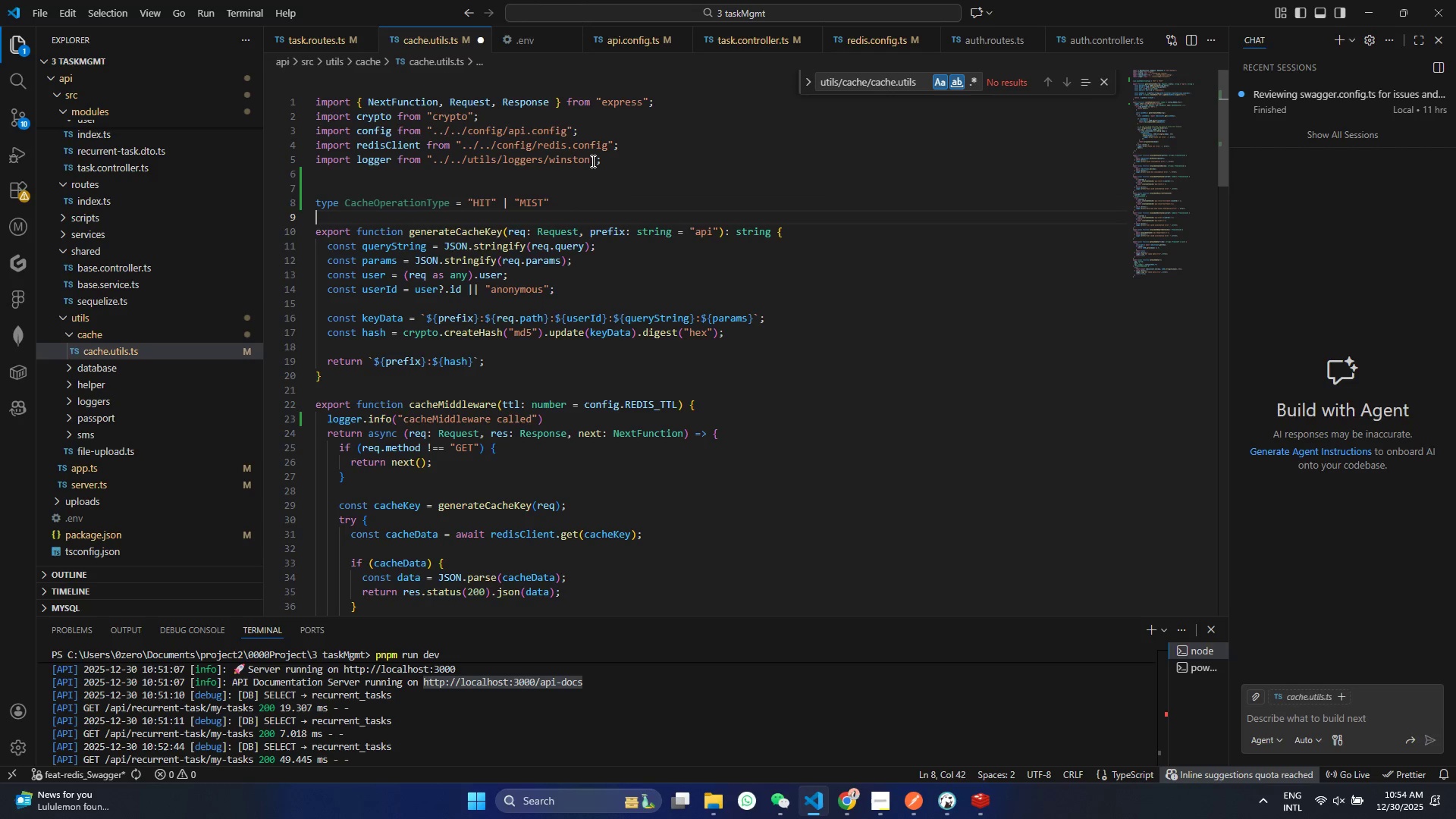 
key(ArrowDown)
 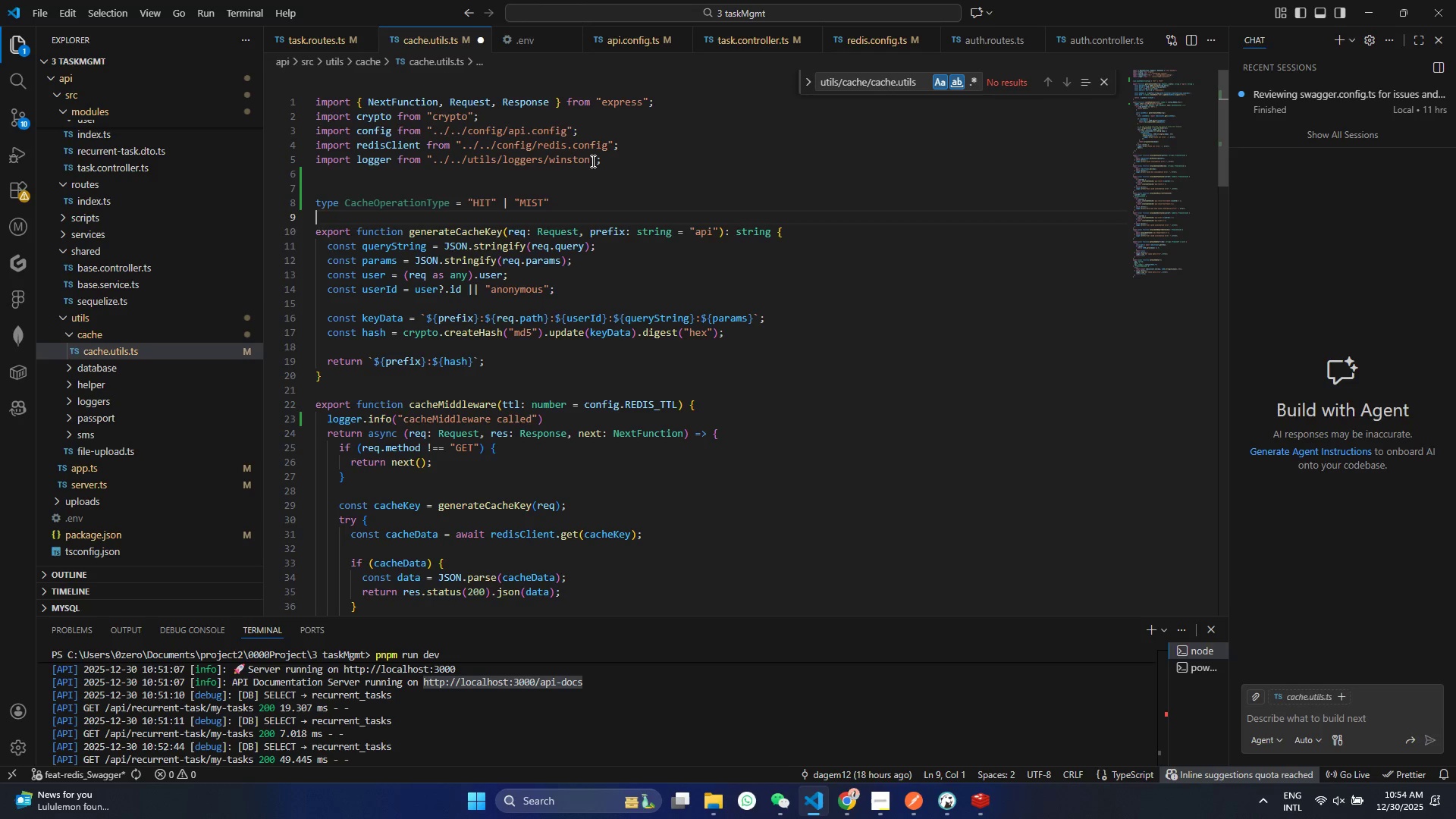 
key(ArrowDown)
 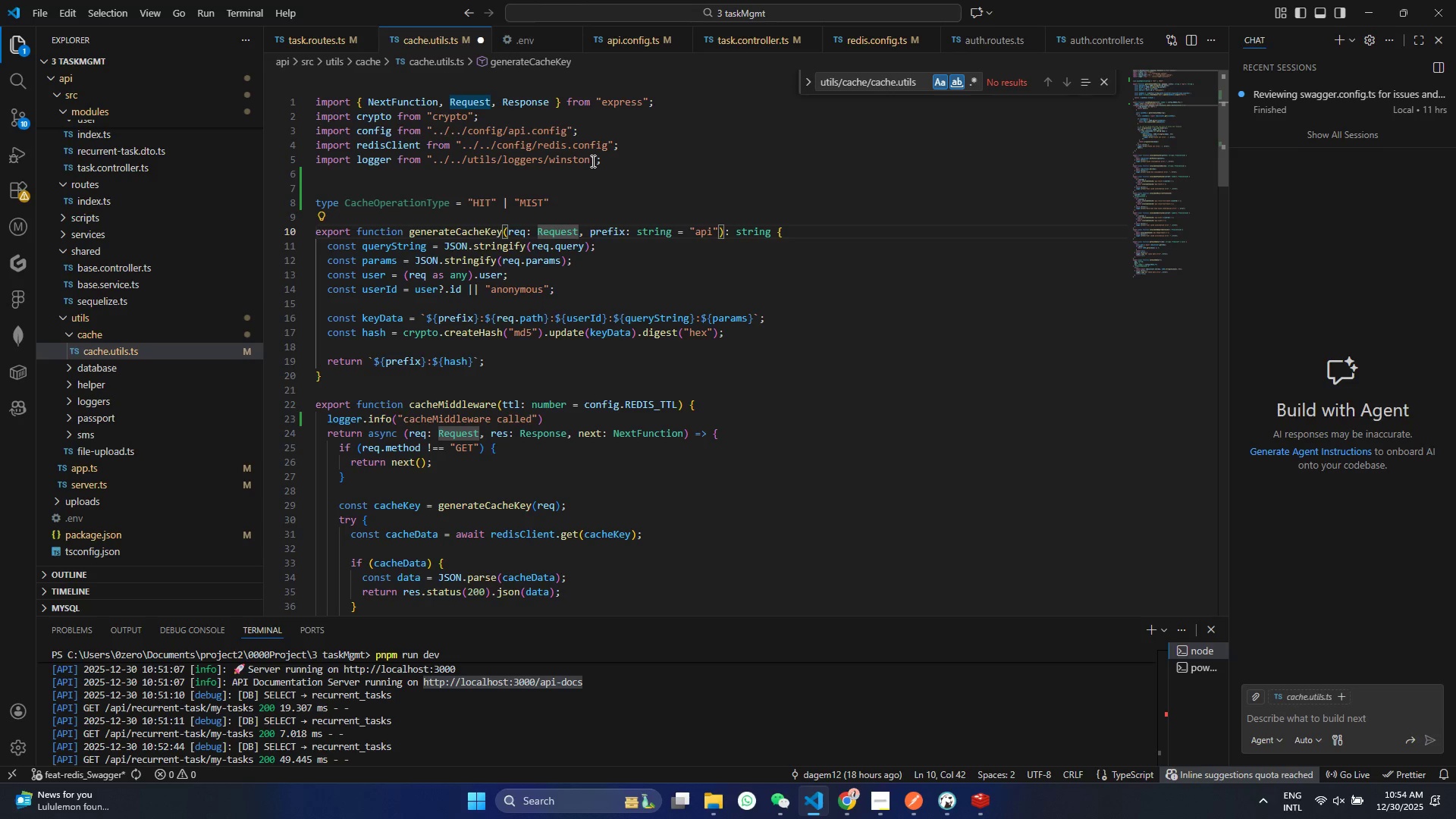 
key(ArrowUp)
 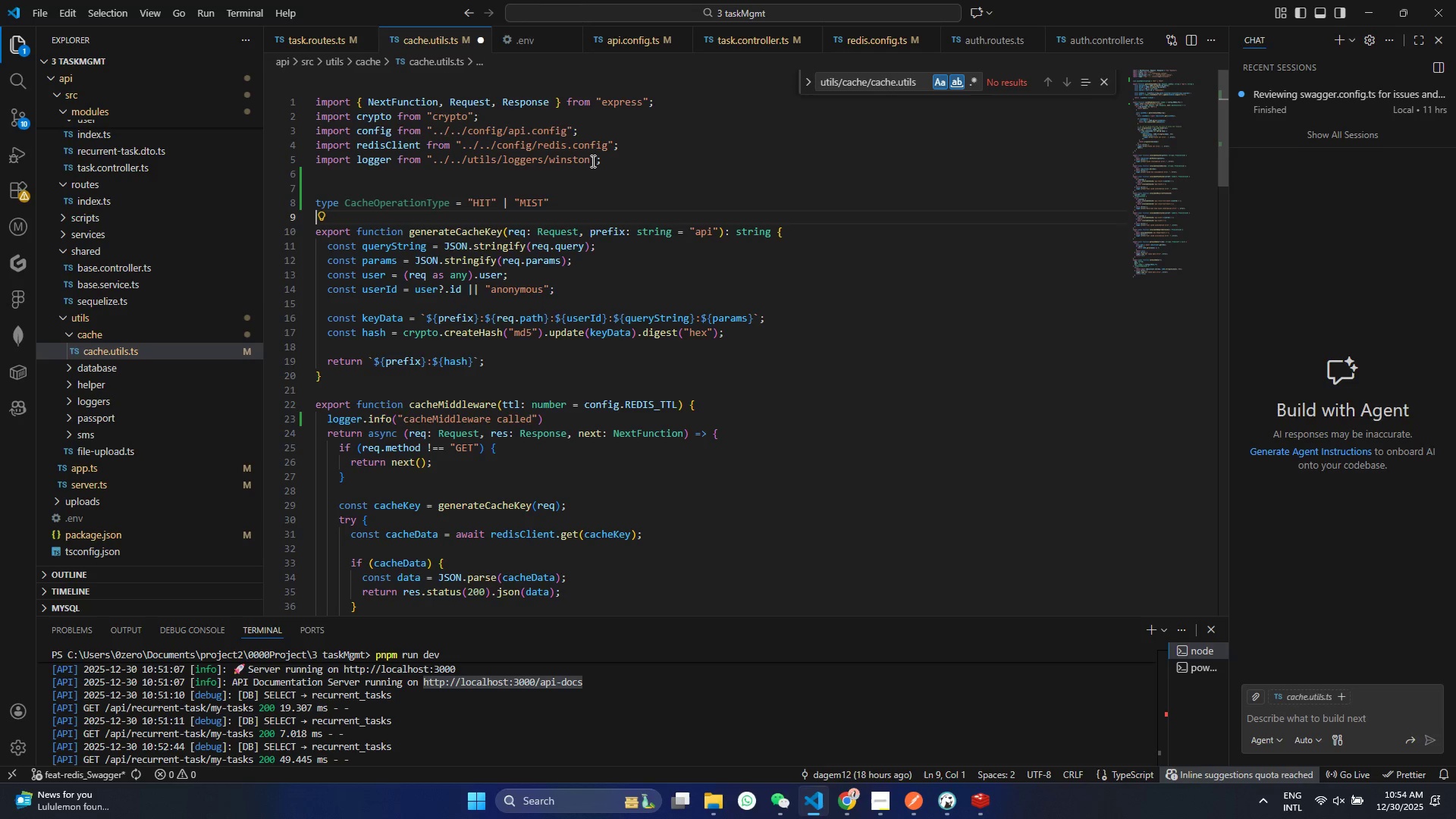 
key(ArrowUp)
 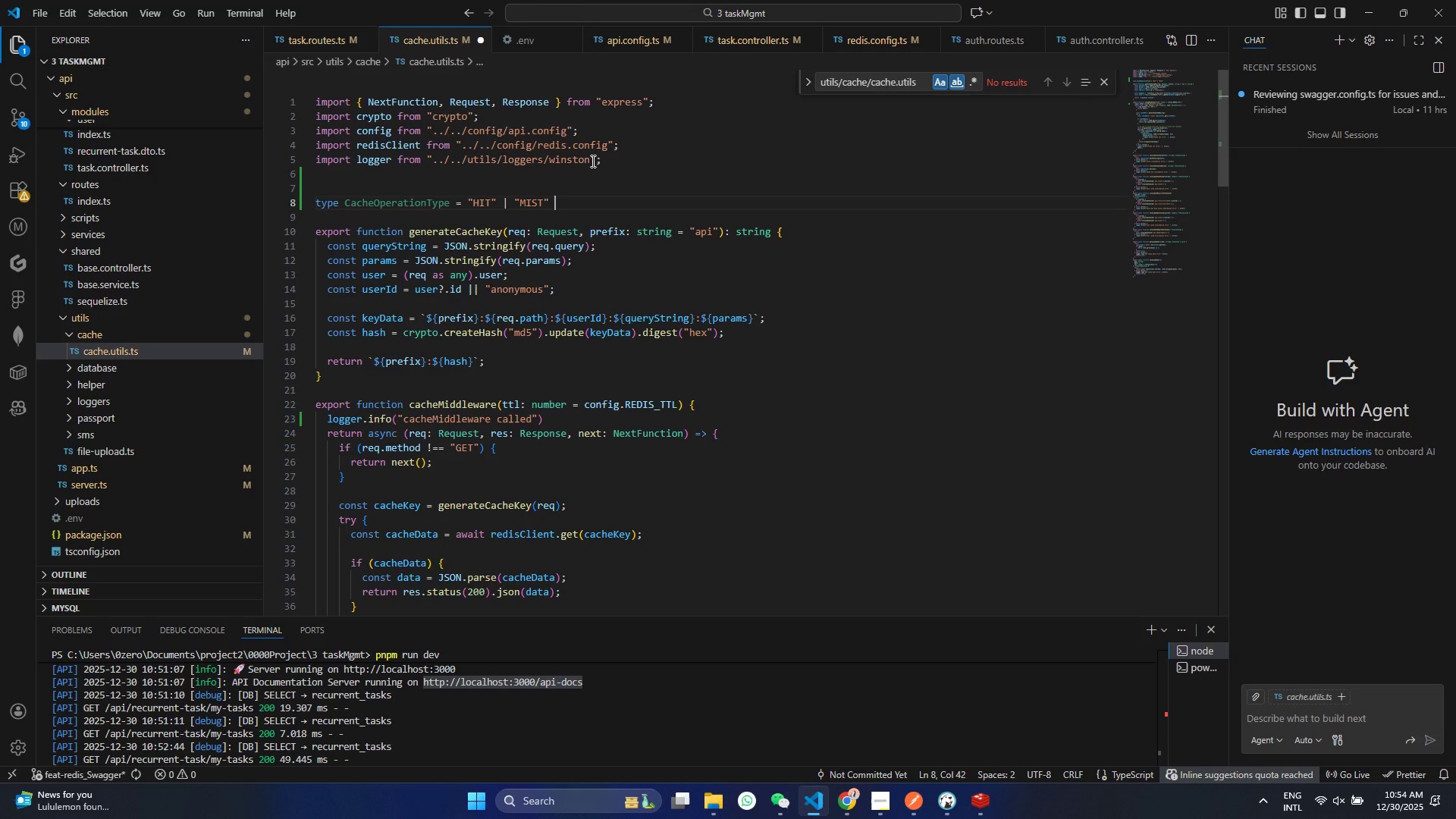 
key(ArrowLeft)
 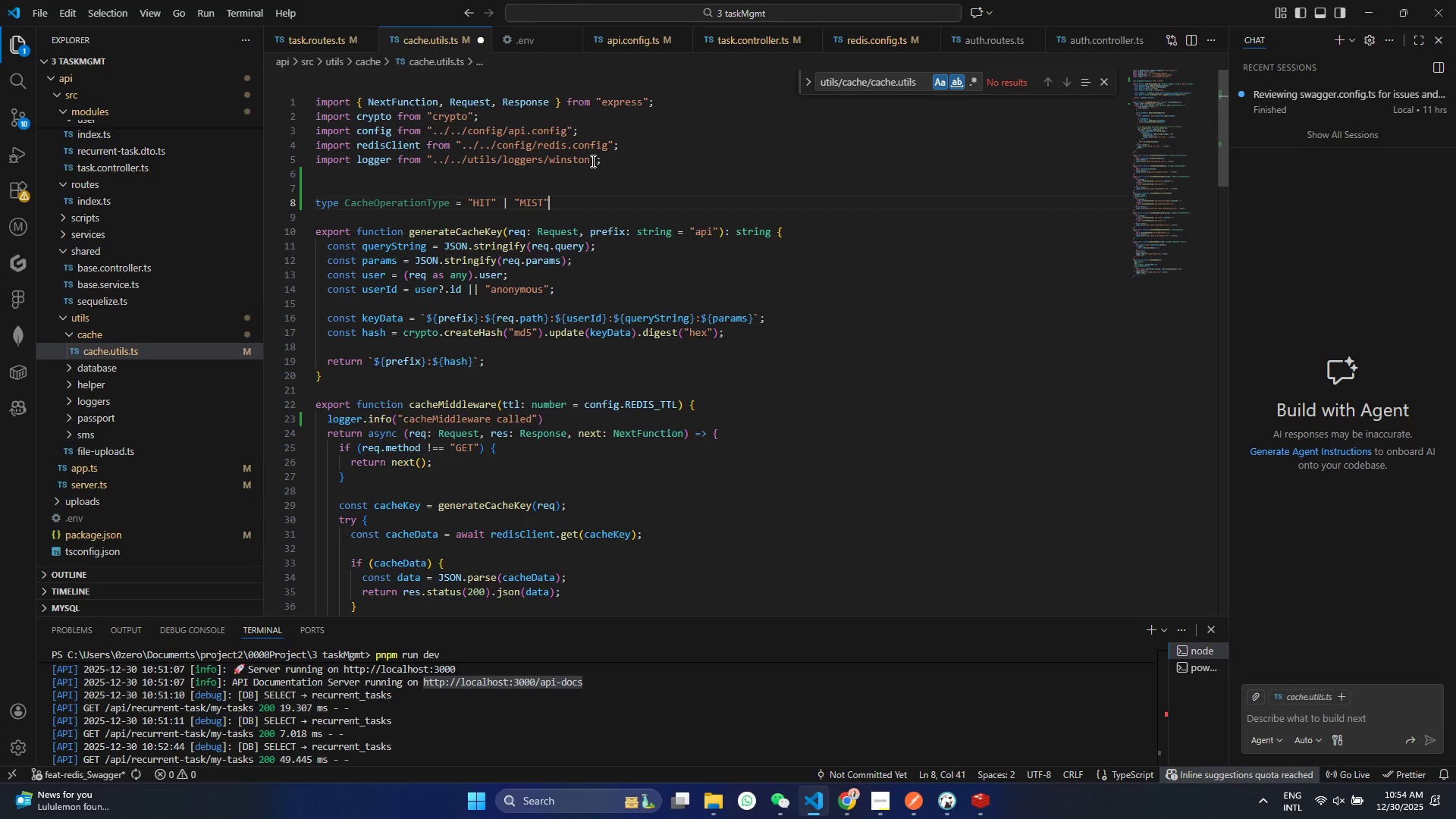 
key(ArrowLeft)
 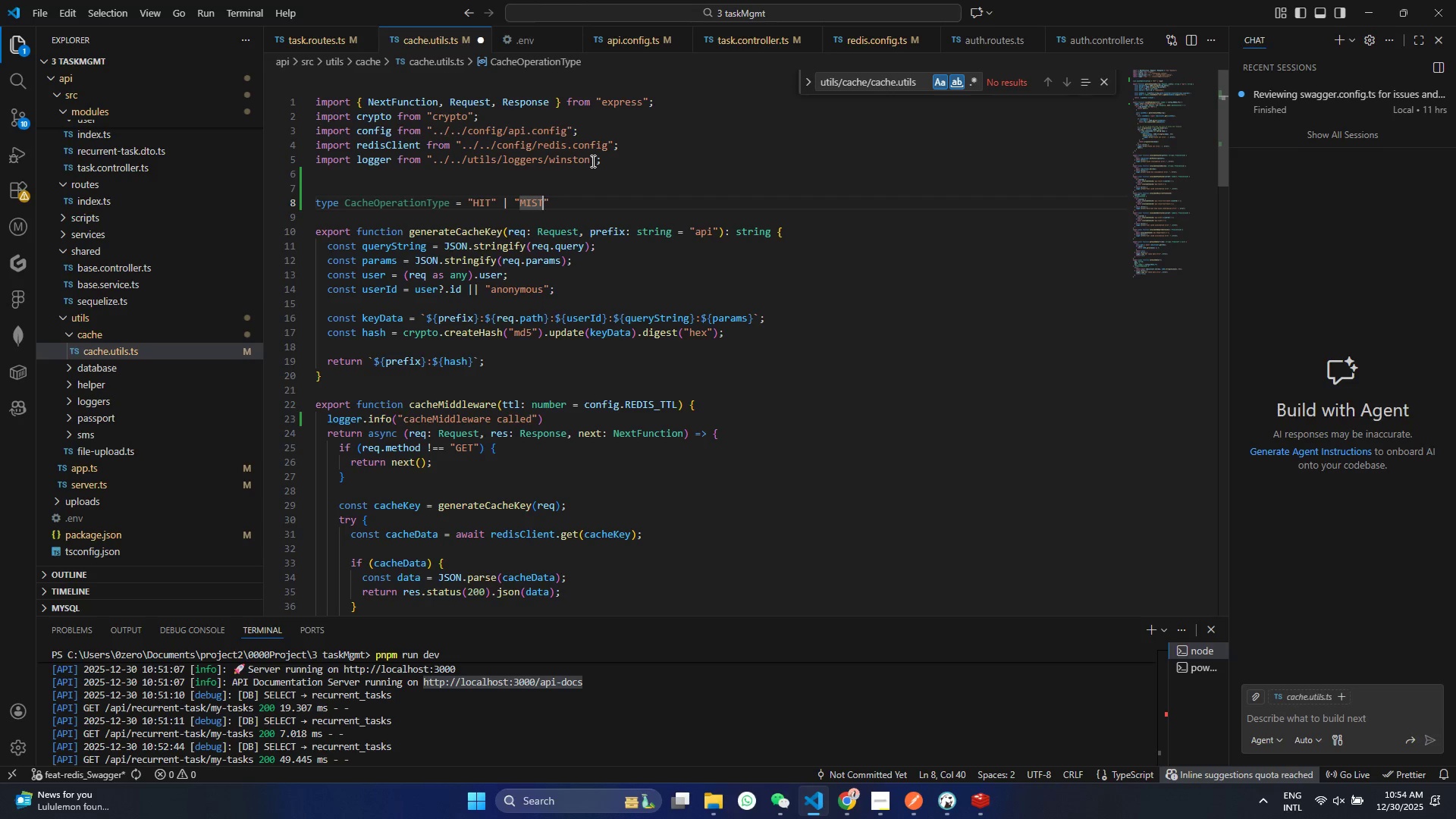 
key(Backspace)
 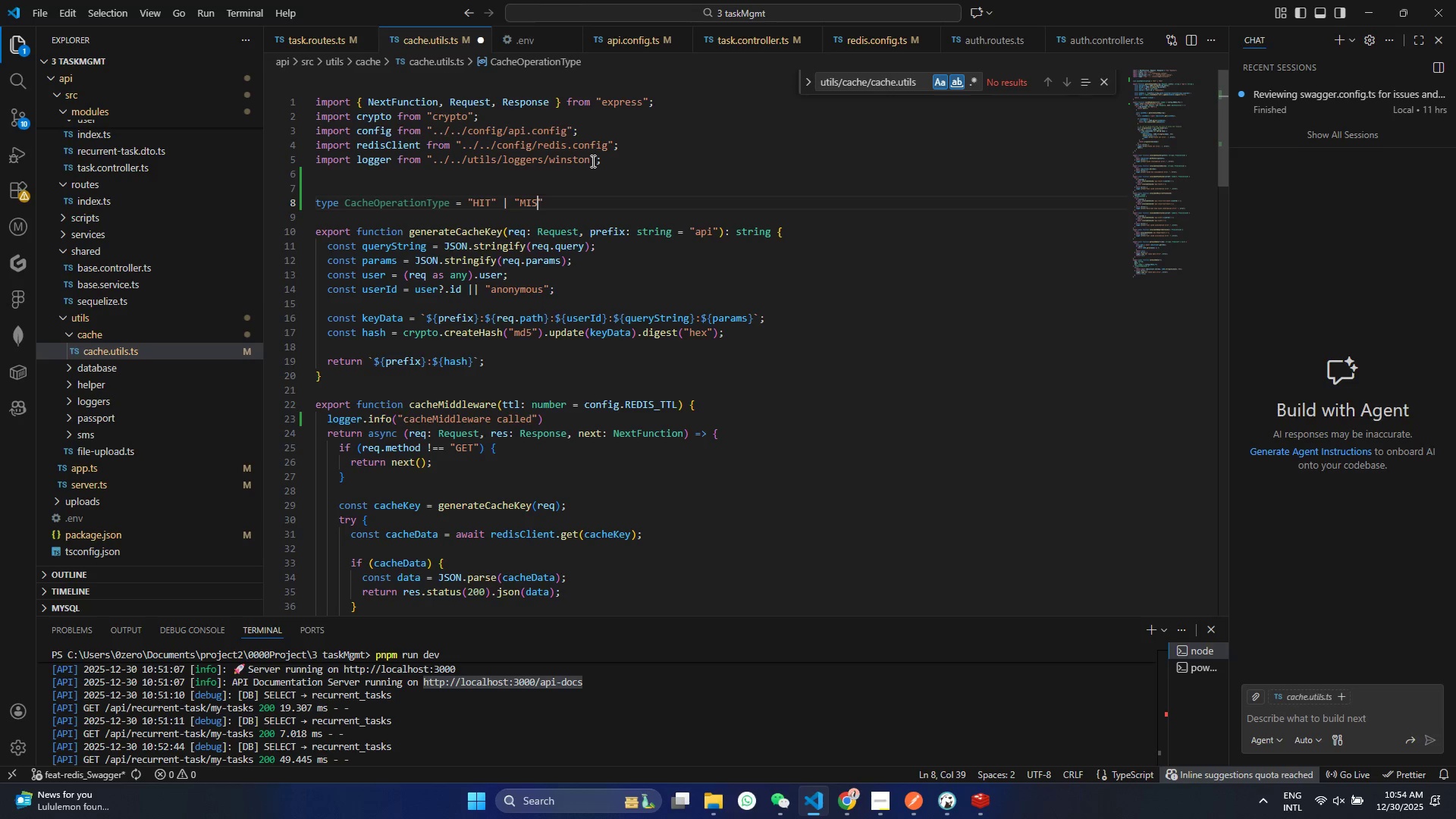 
key(S)
 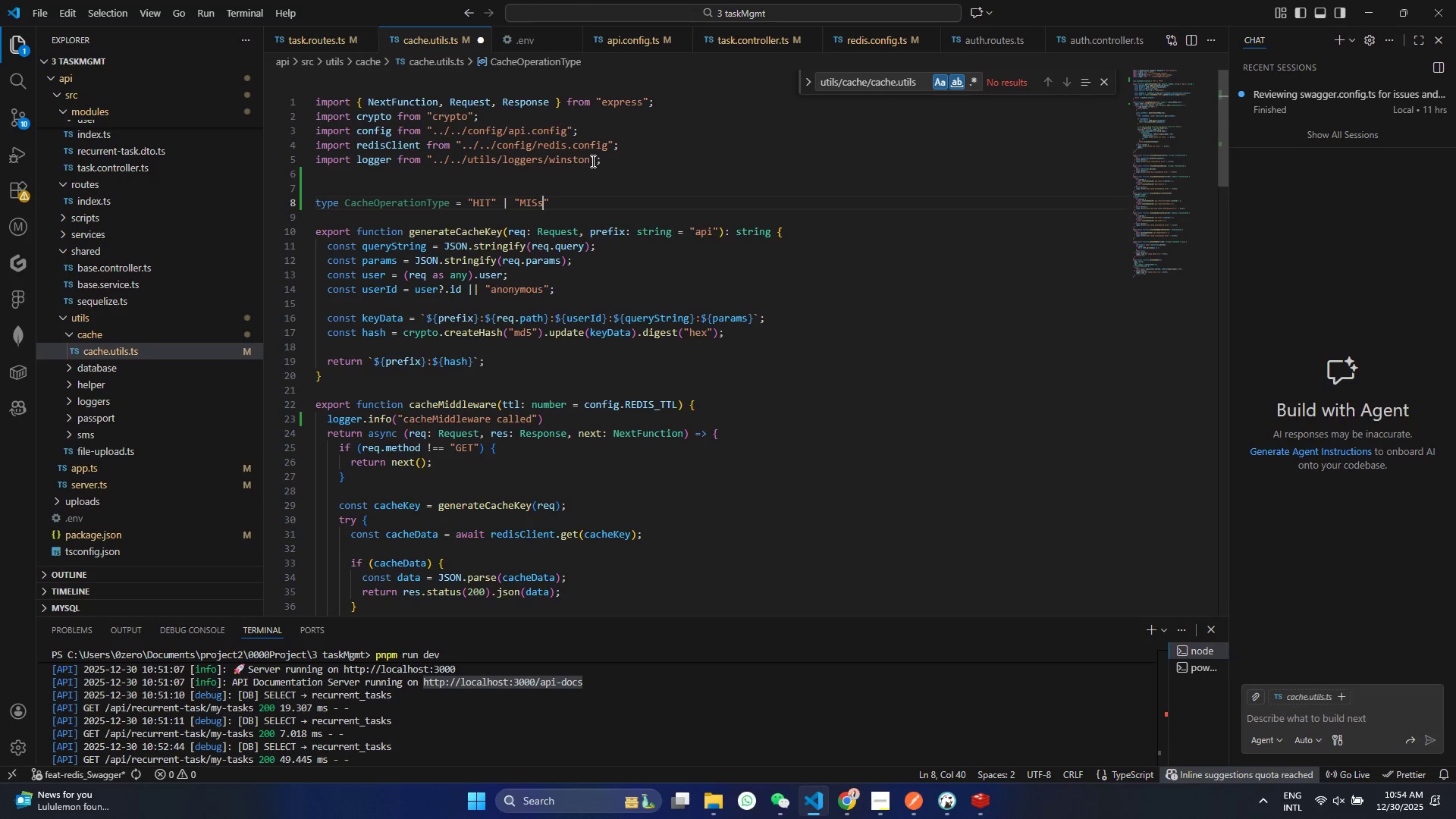 
key(Backspace)
 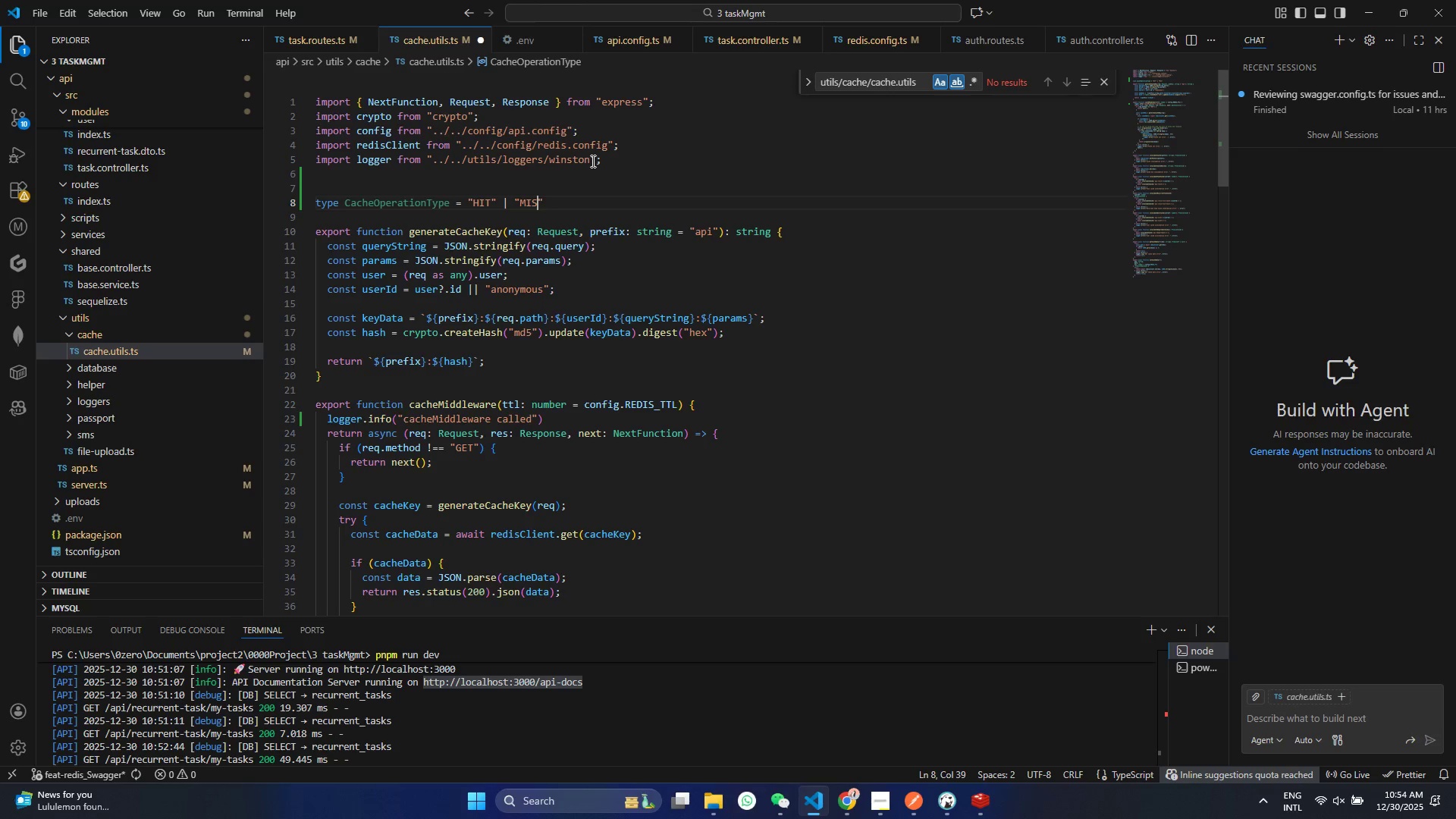 
key(Shift+ShiftRight)
 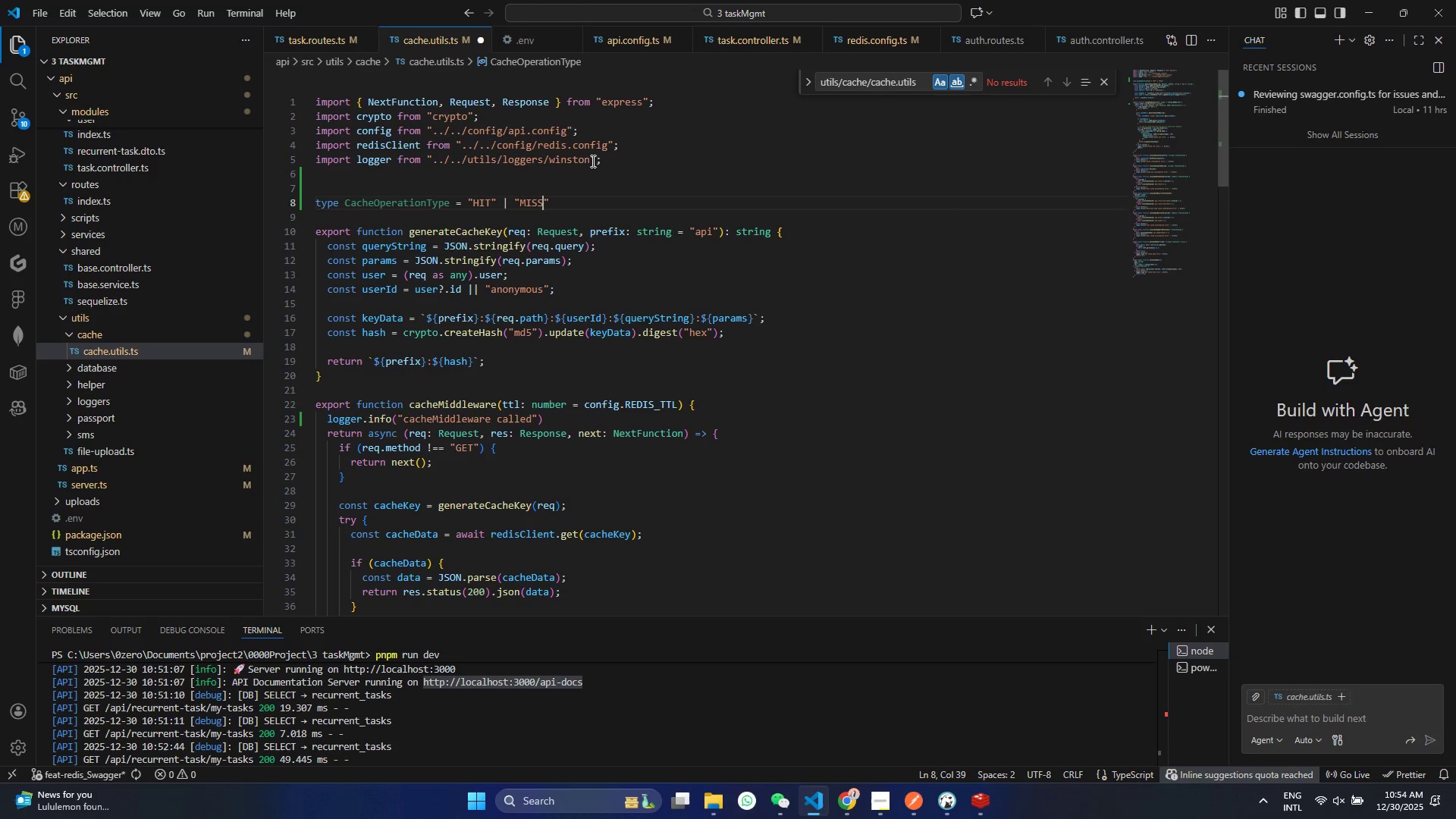 
key(Shift+S)
 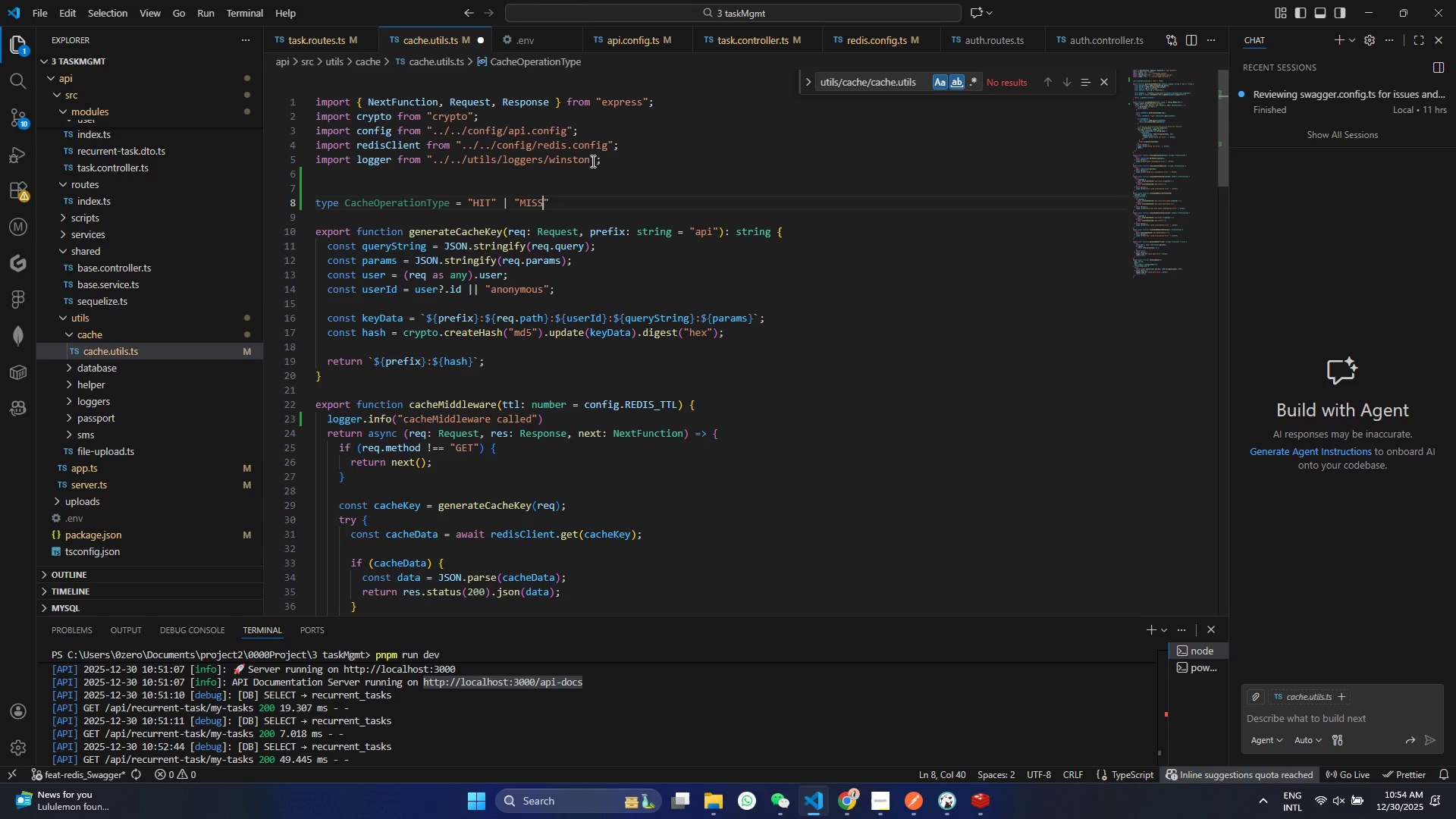 
key(ArrowRight)
 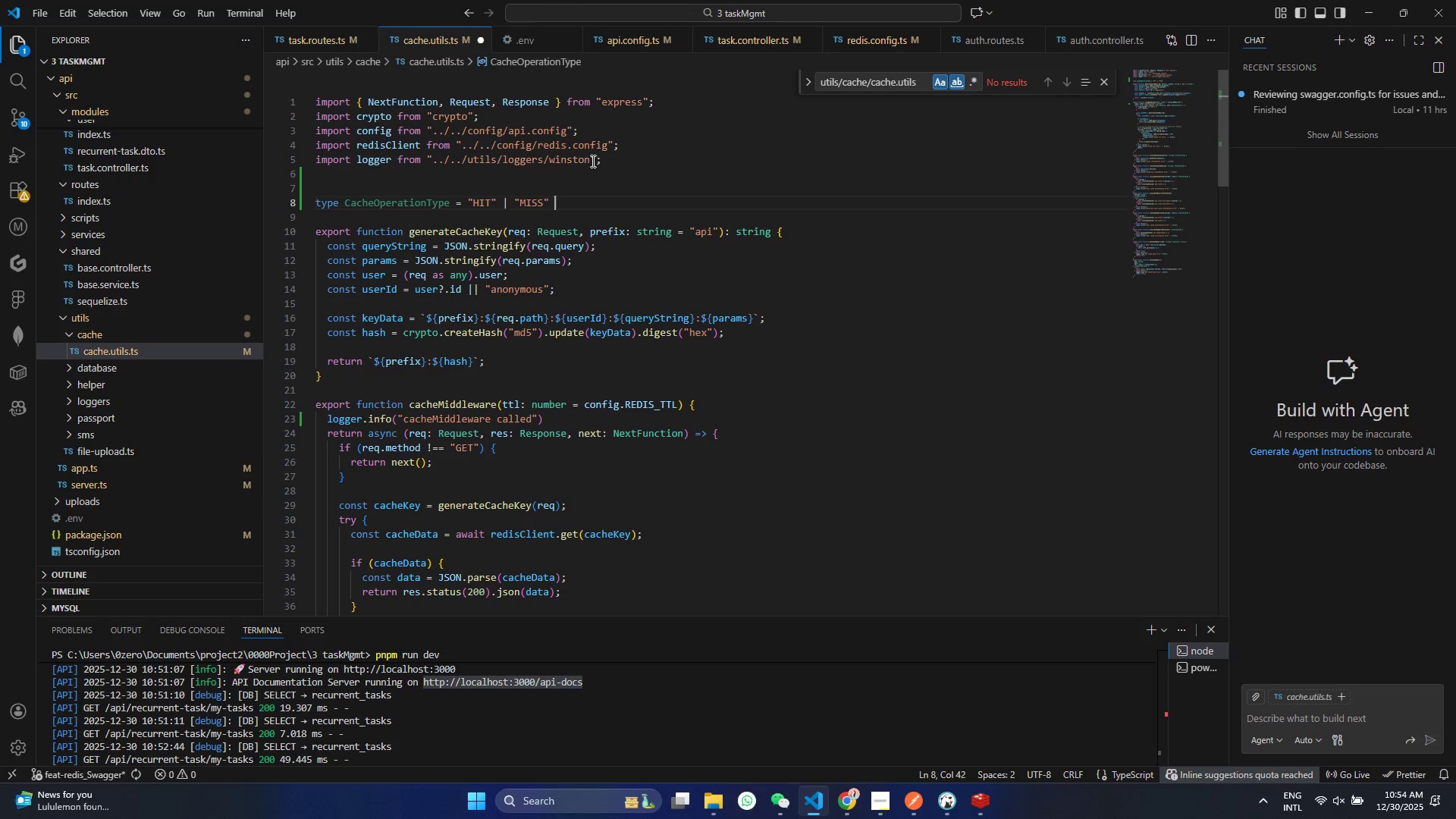 
key(Space)
 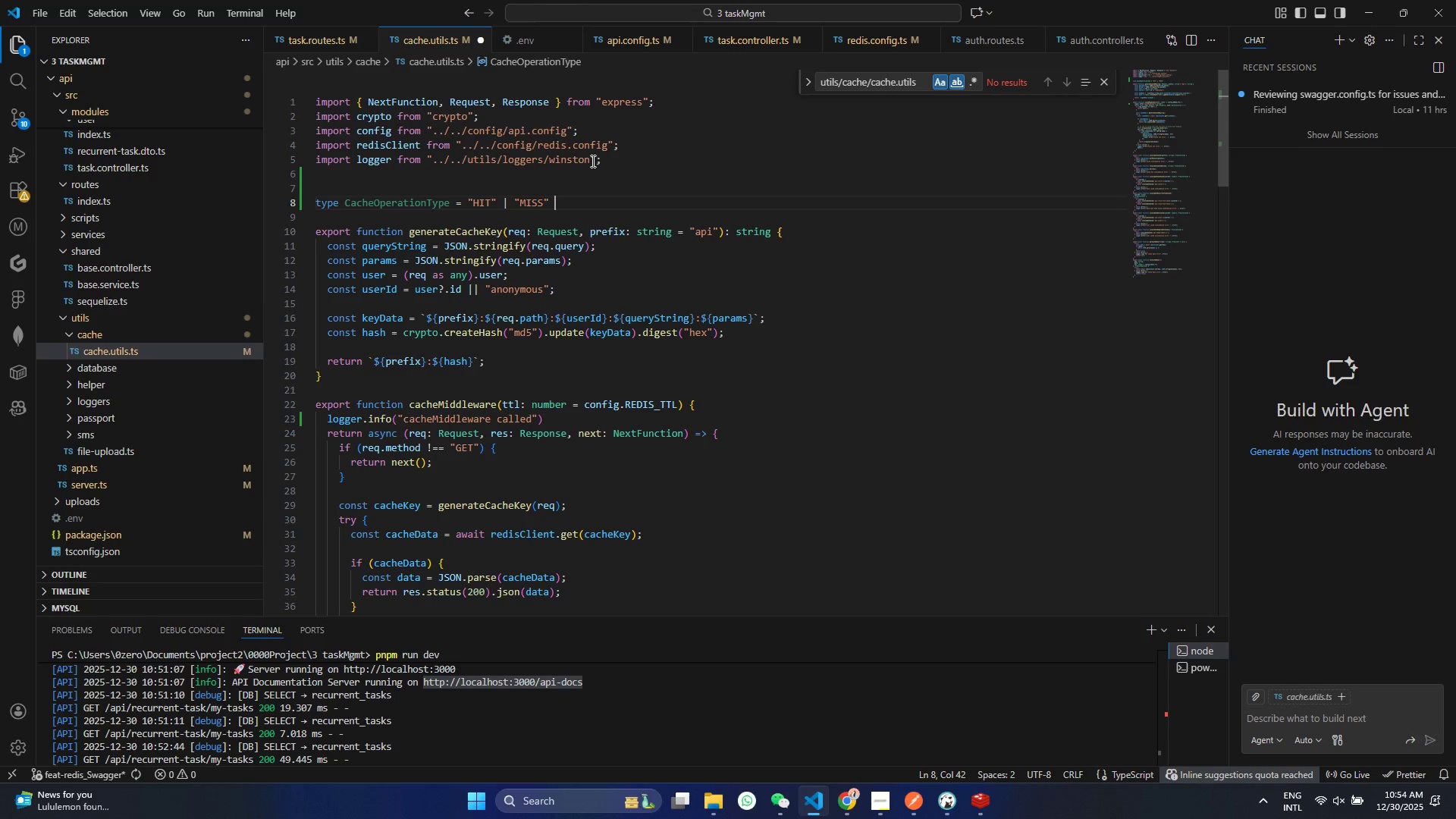 
key(Shift+Backslash)
 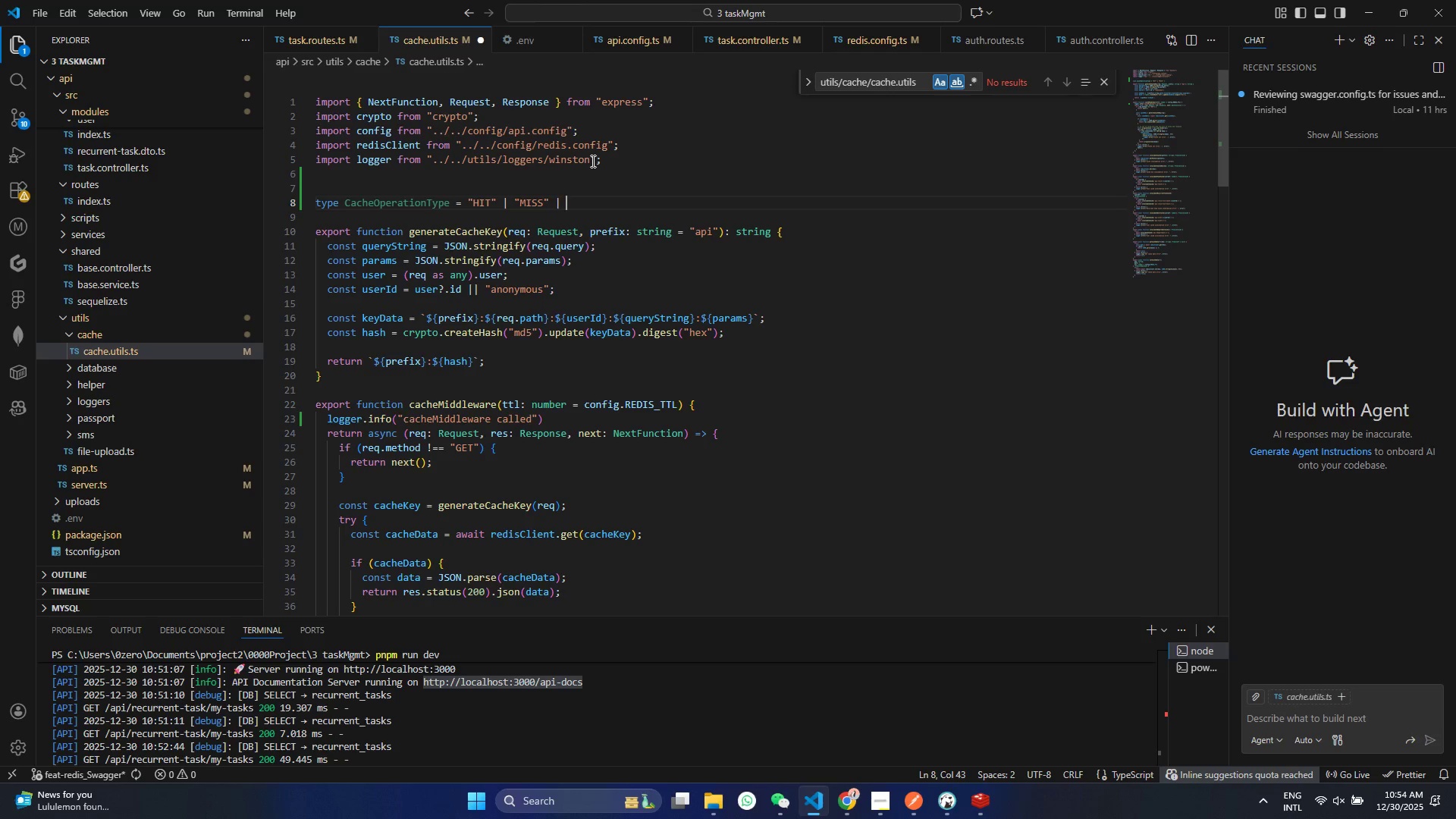 
key(Space)
 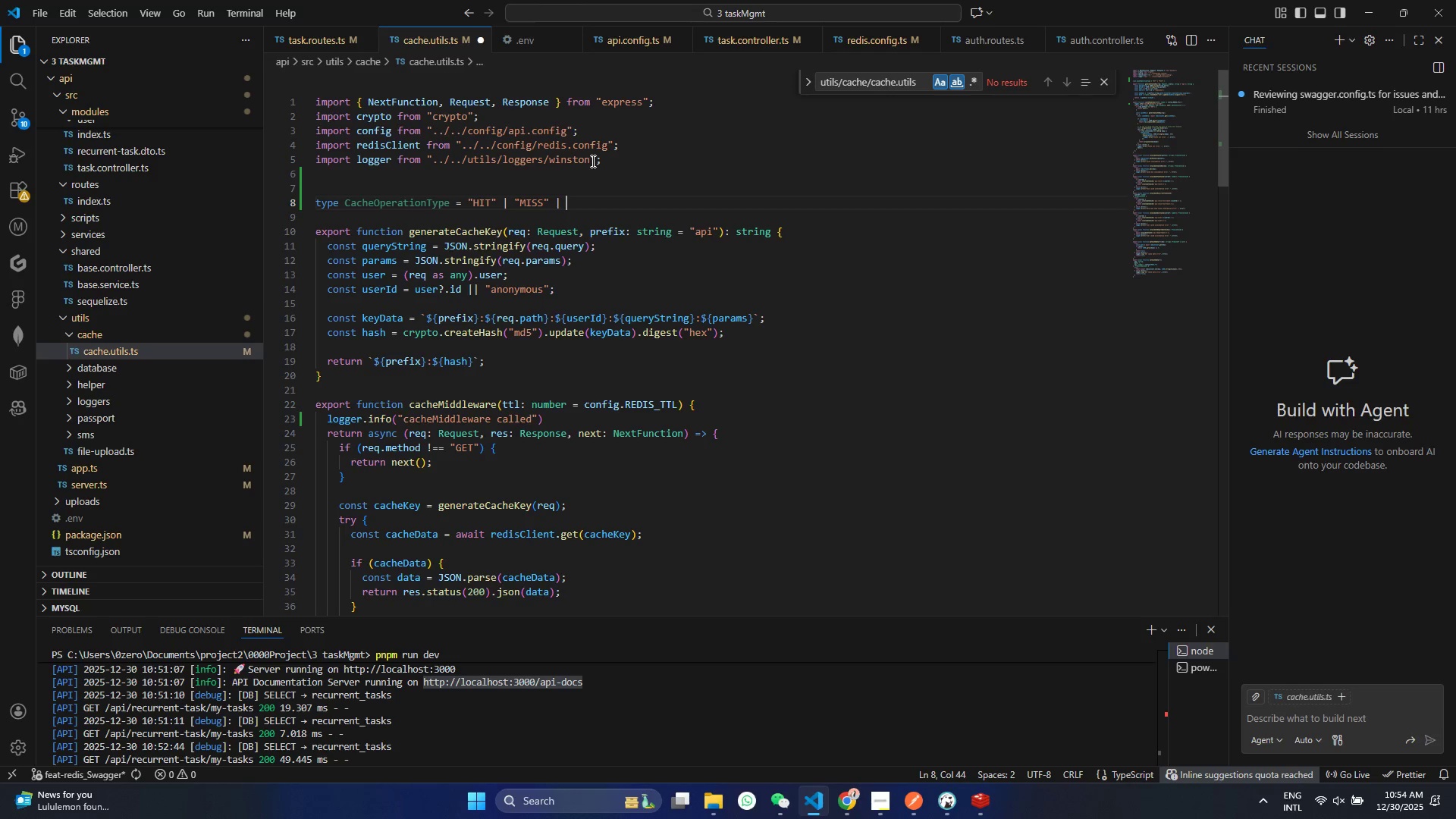 
key(Shift+Quote)
 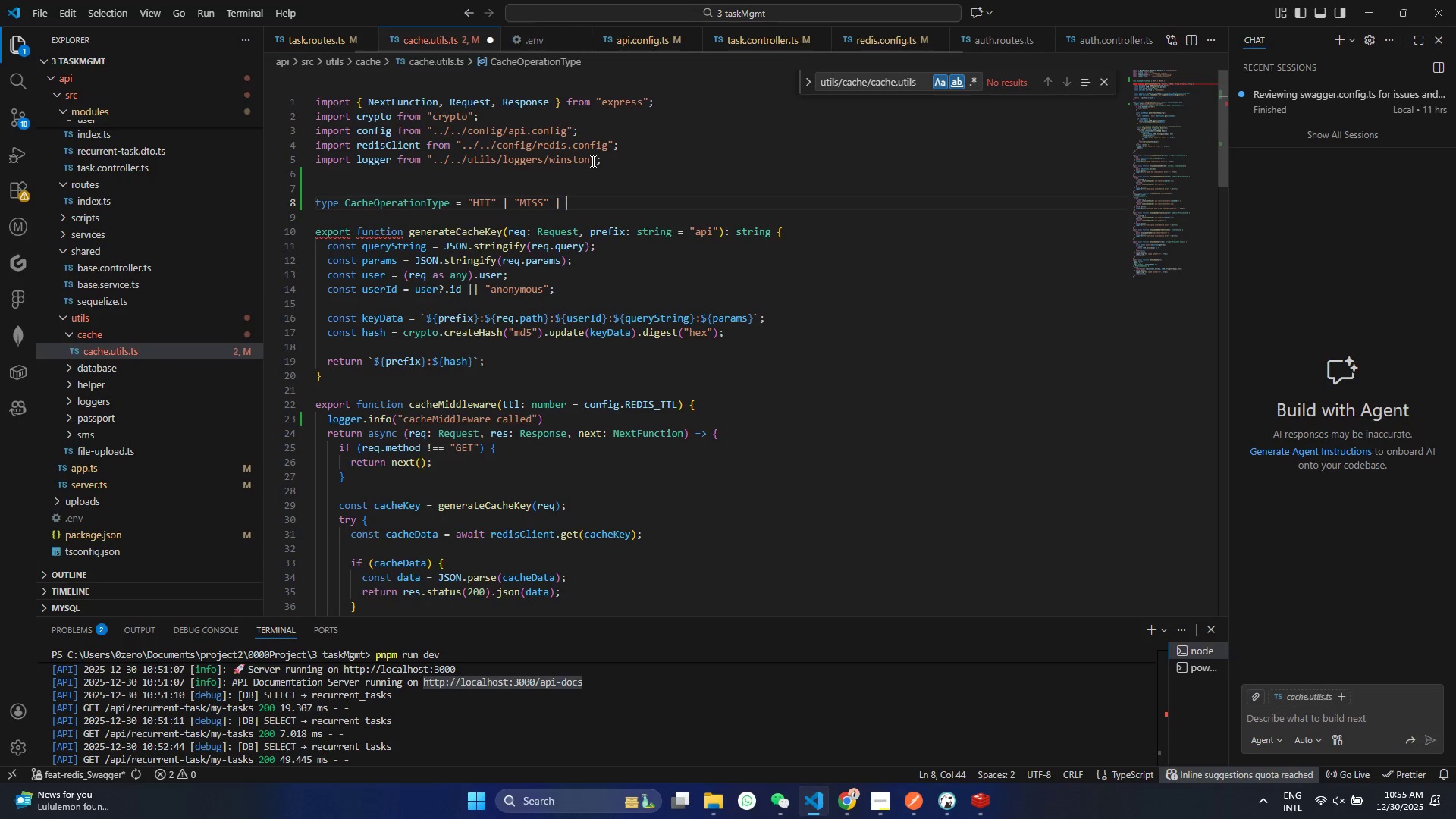 
key(Shift+Quote)
 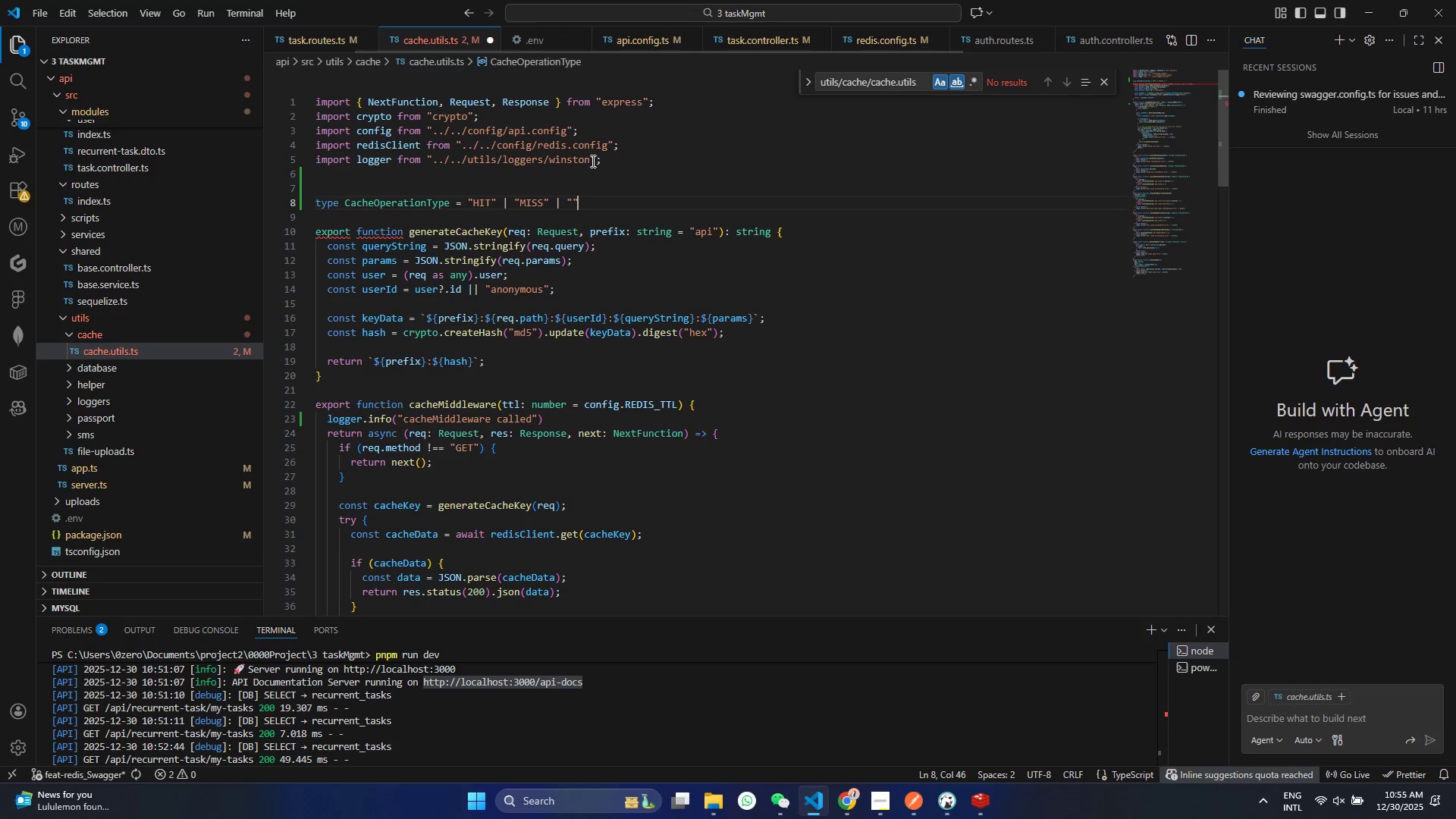 
key(ArrowLeft)
 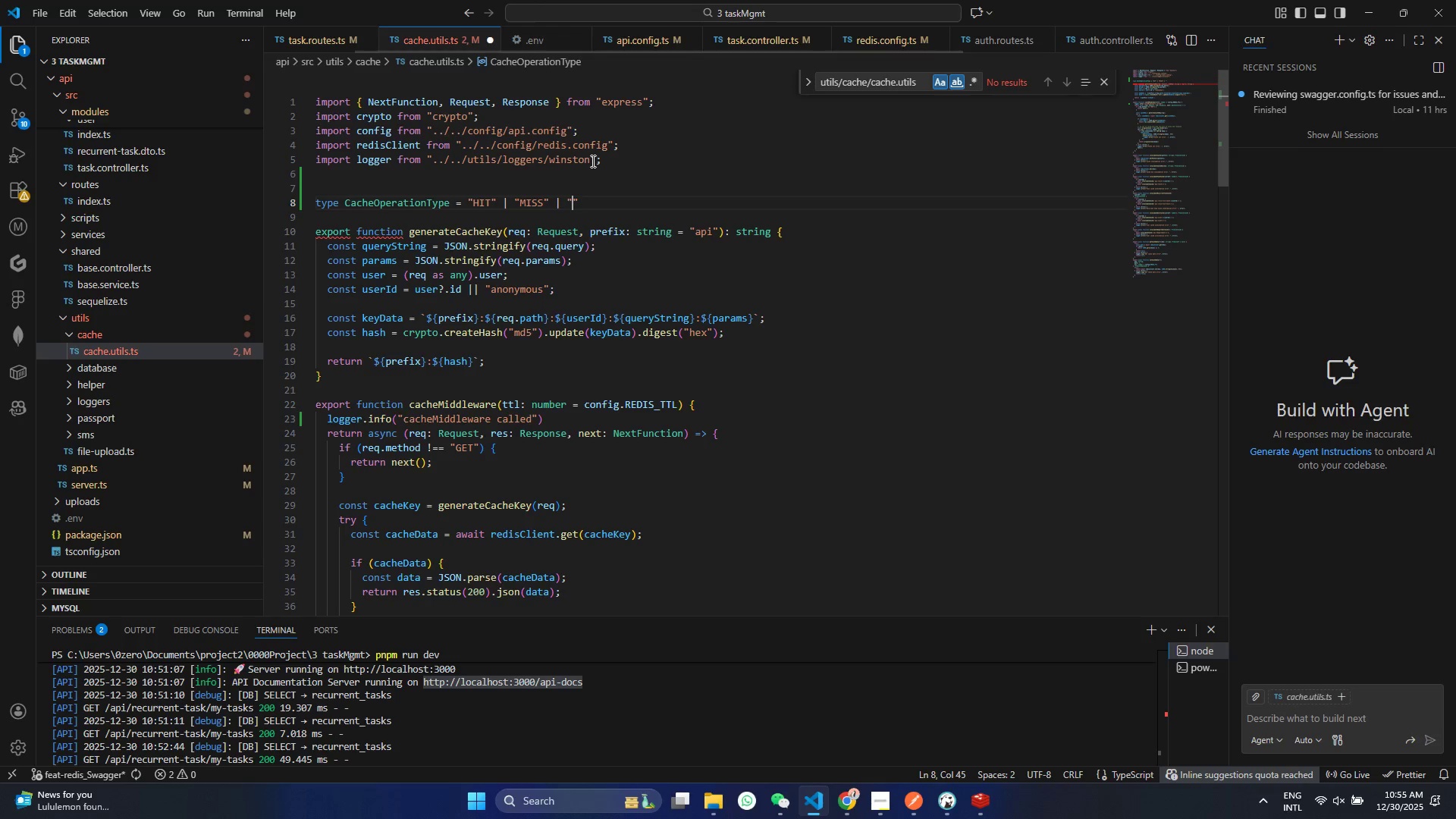 
type(SET)
 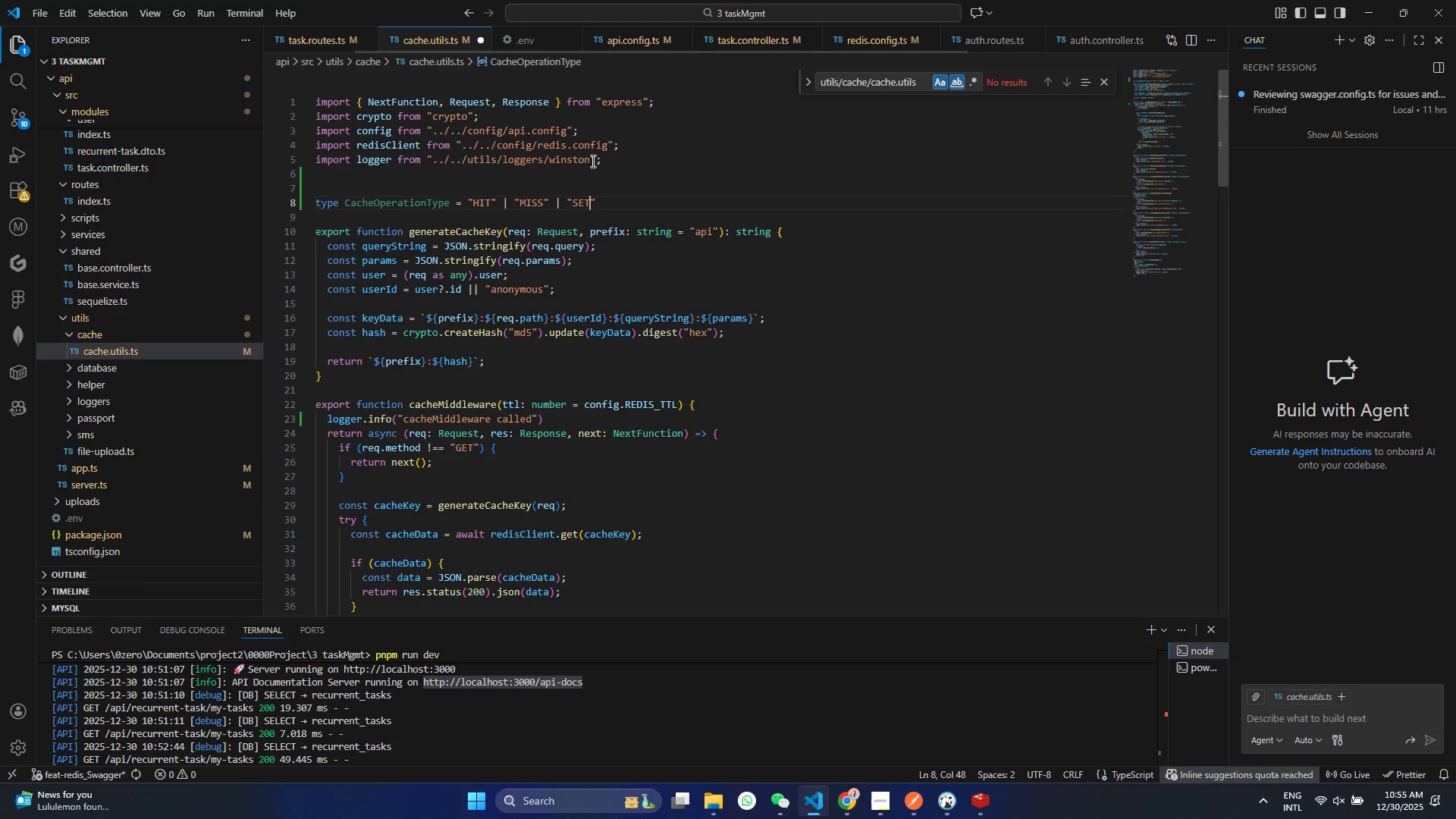 
key(ArrowRight)
 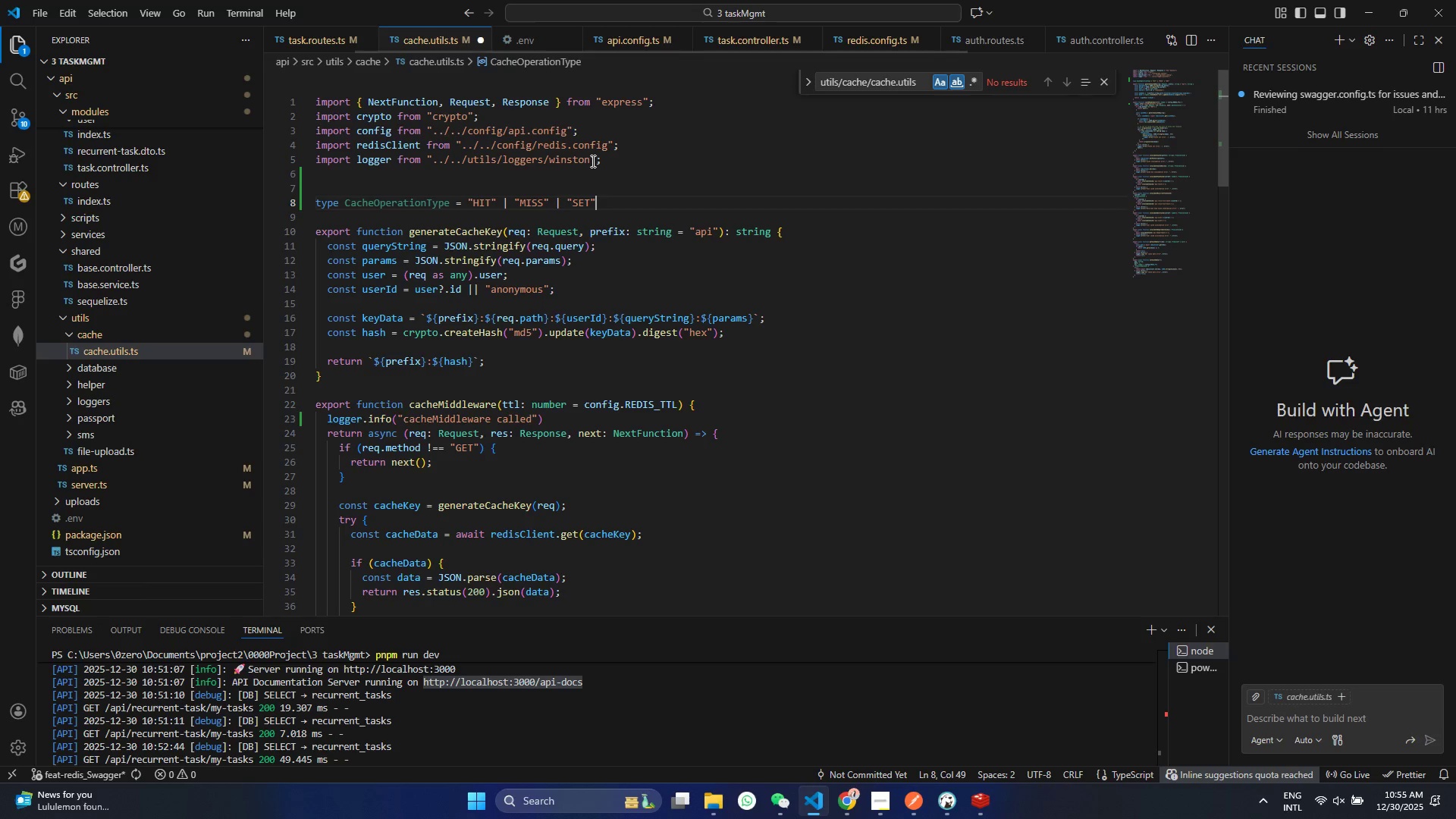 
key(Space)
 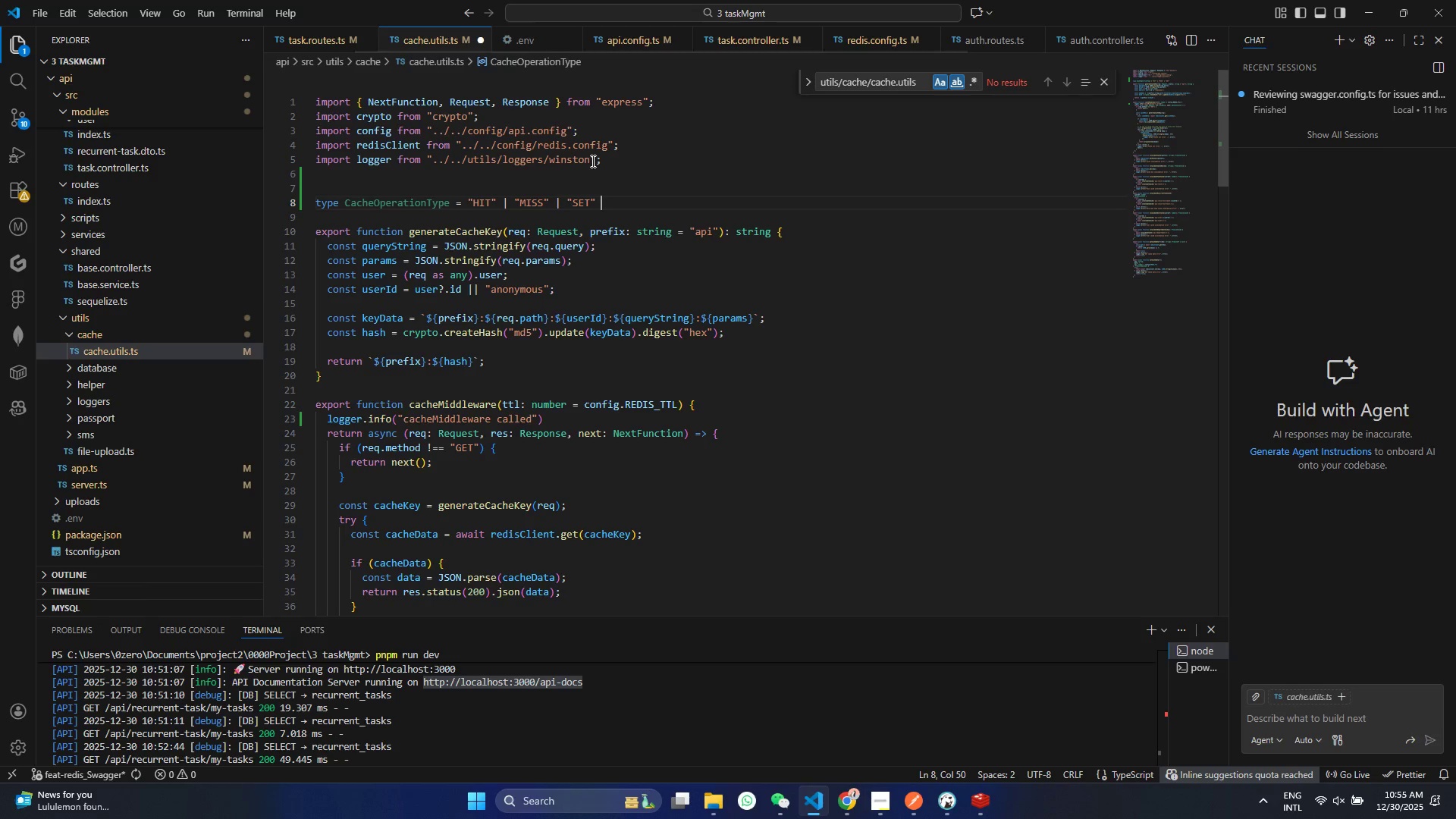 
key(Shift+Backslash)
 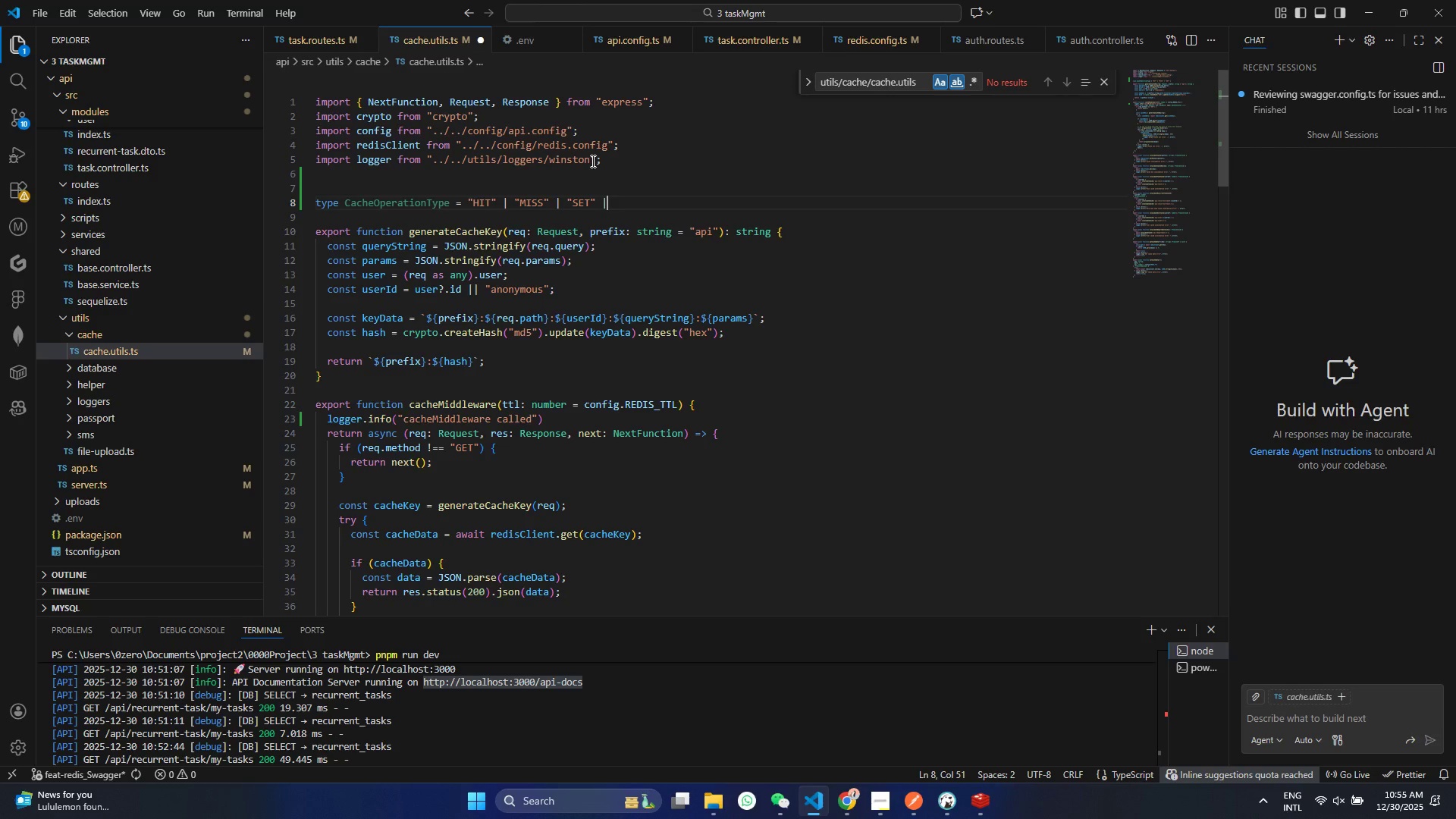 
key(Space)
 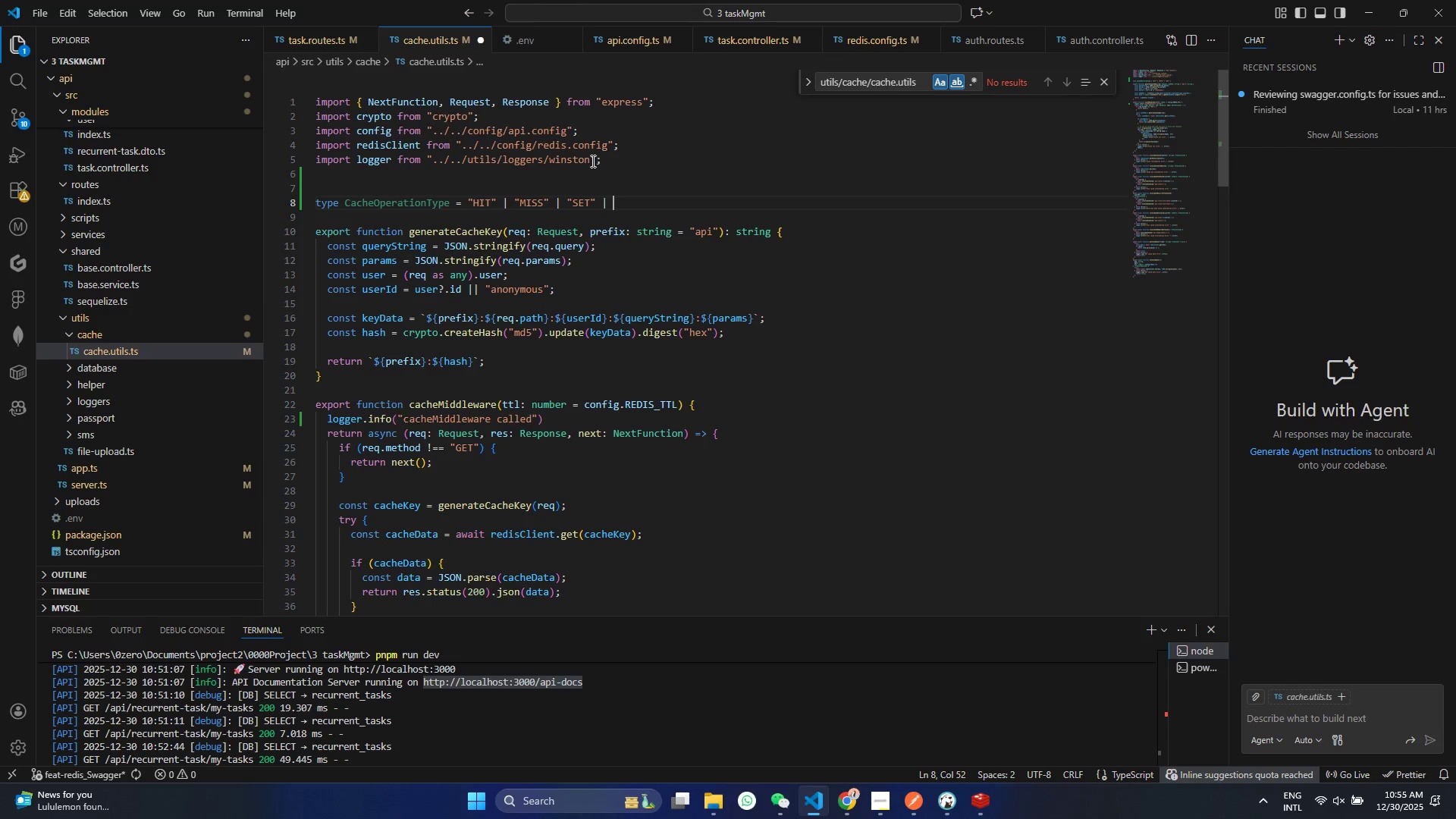 
key(Shift+Quote)
 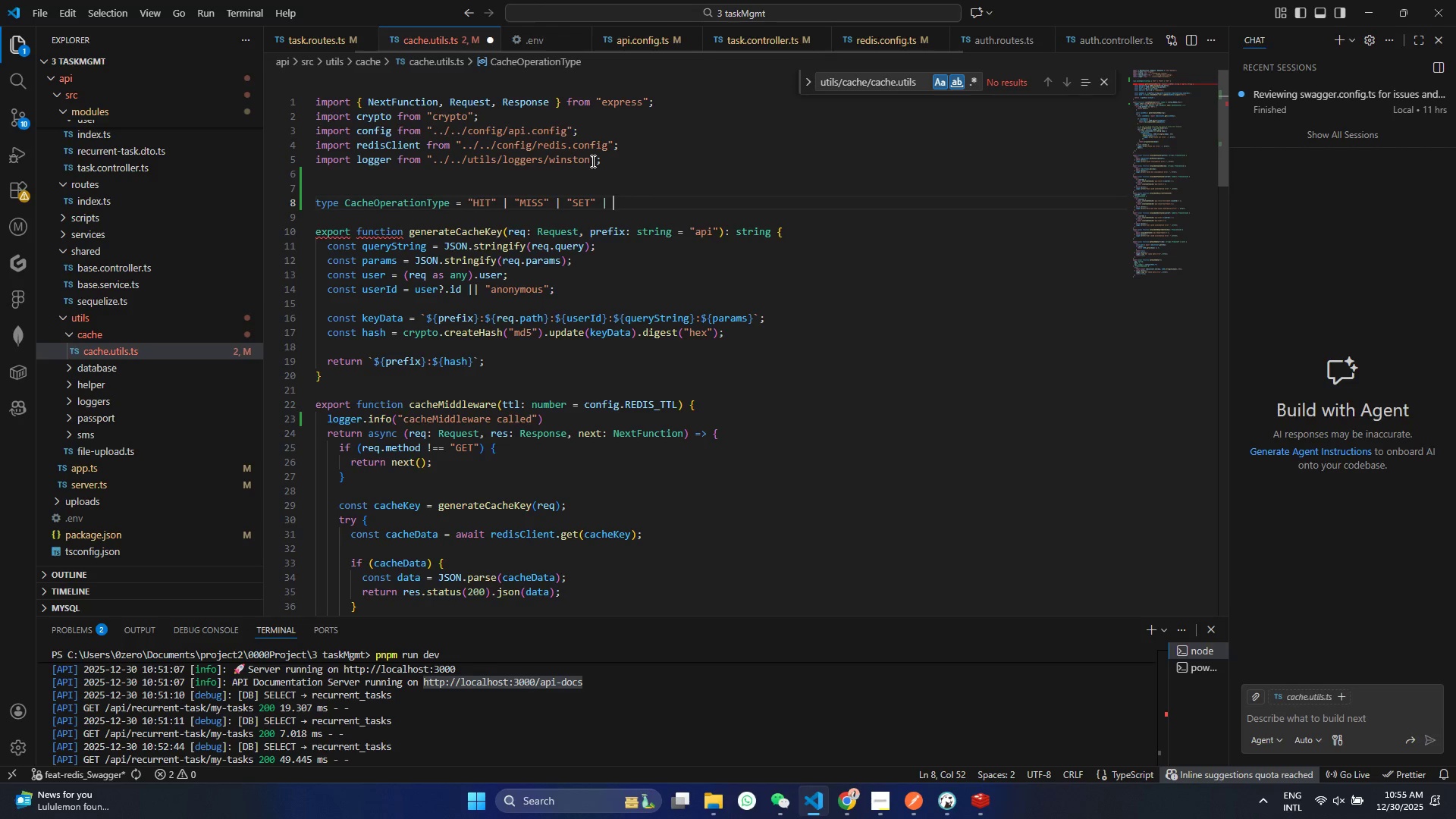 
key(Shift+Quote)
 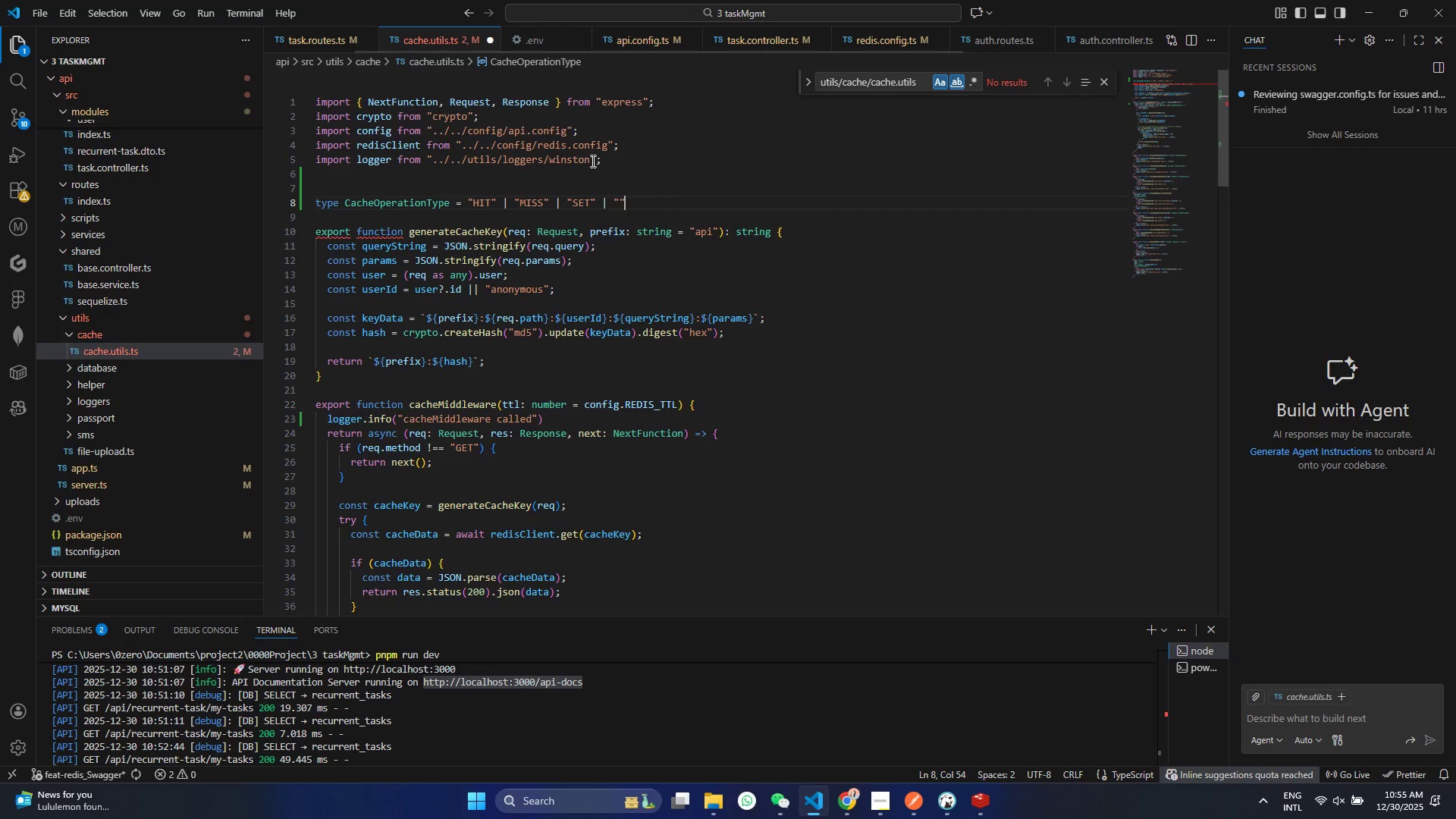 
key(ArrowLeft)
 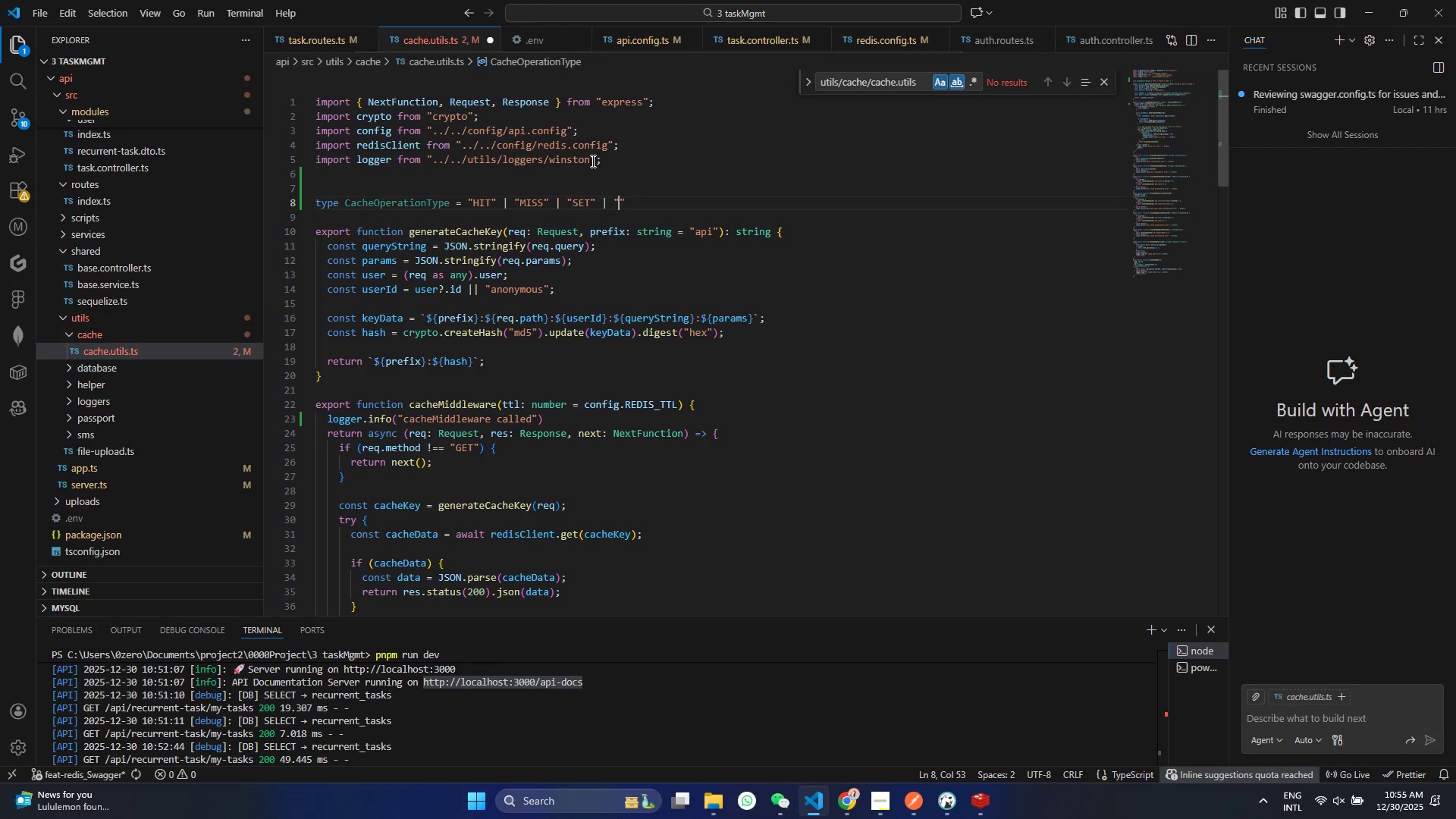 
type(INC)
key(Backspace)
type(VALIDTE)
 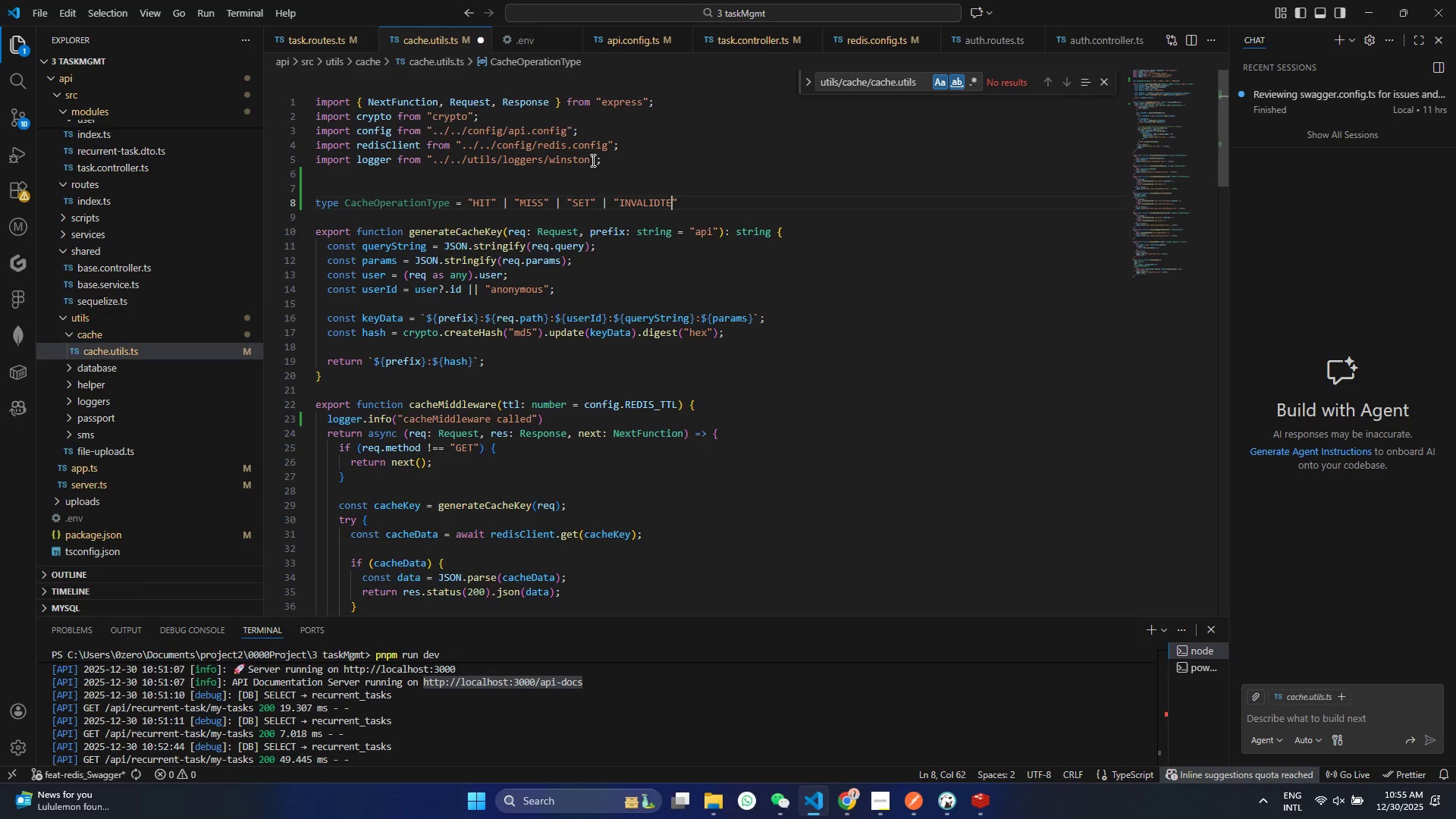 
key(ArrowRight)
 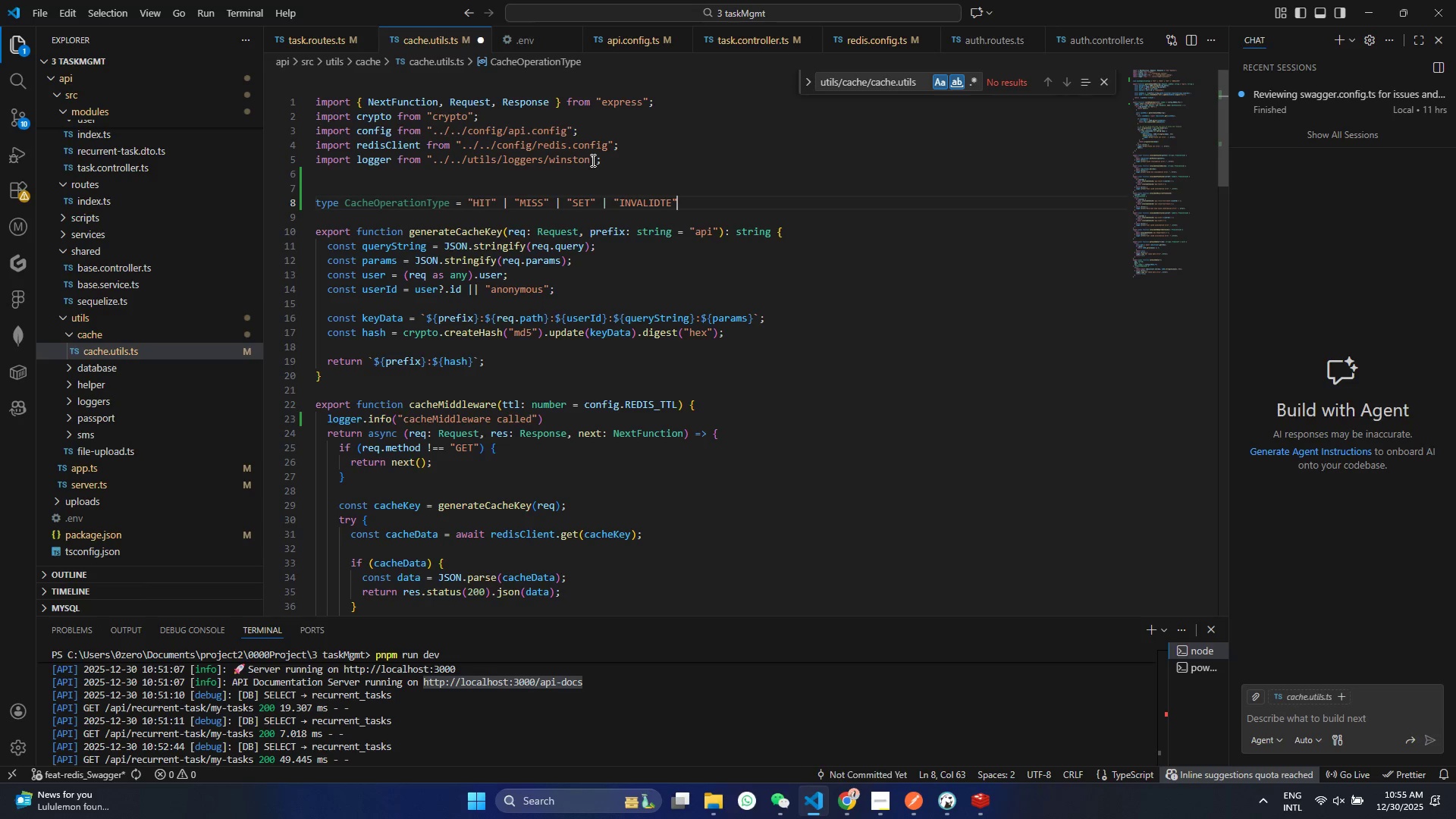 
key(Space)
 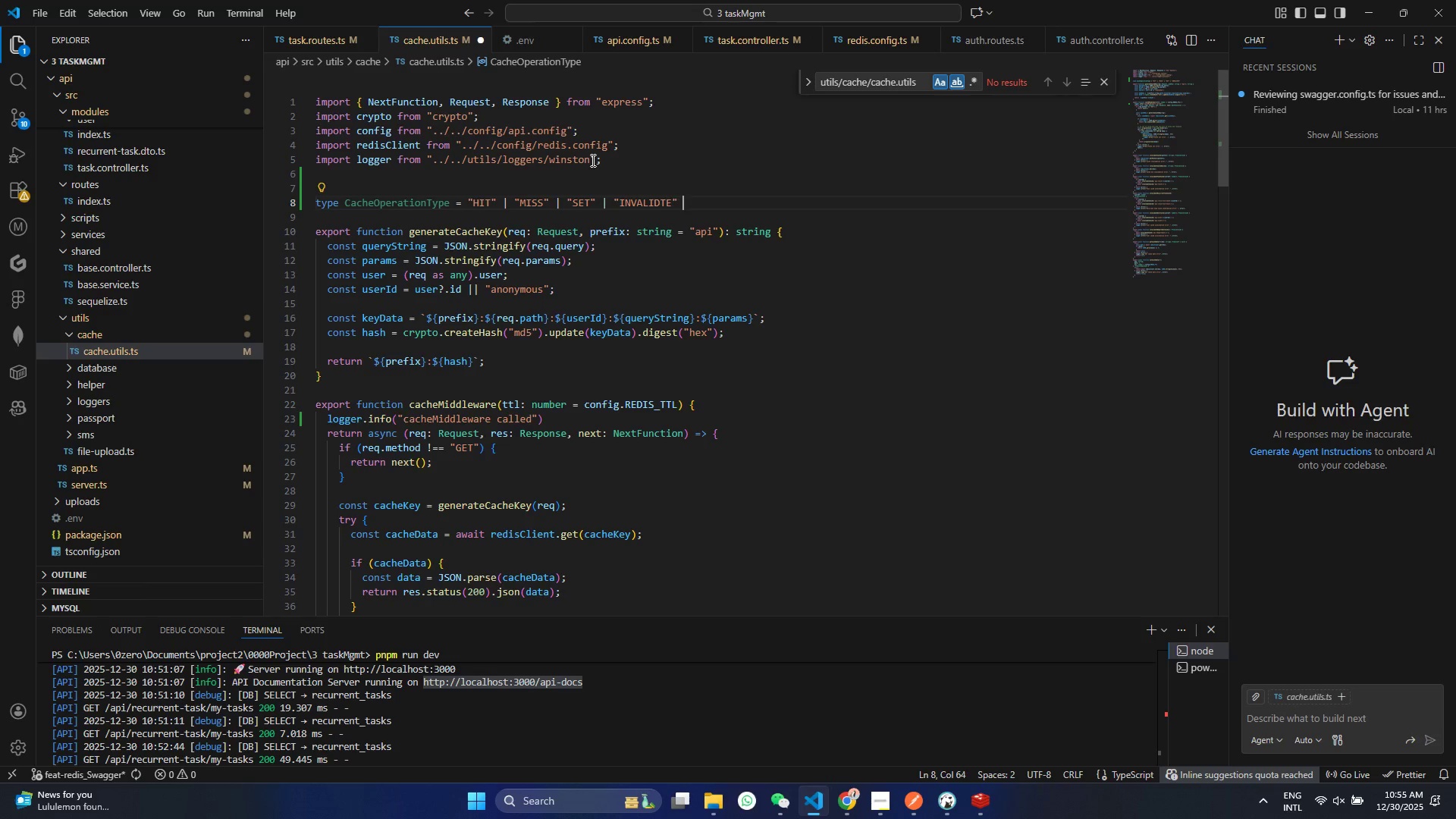 
key(Shift+Backslash)
 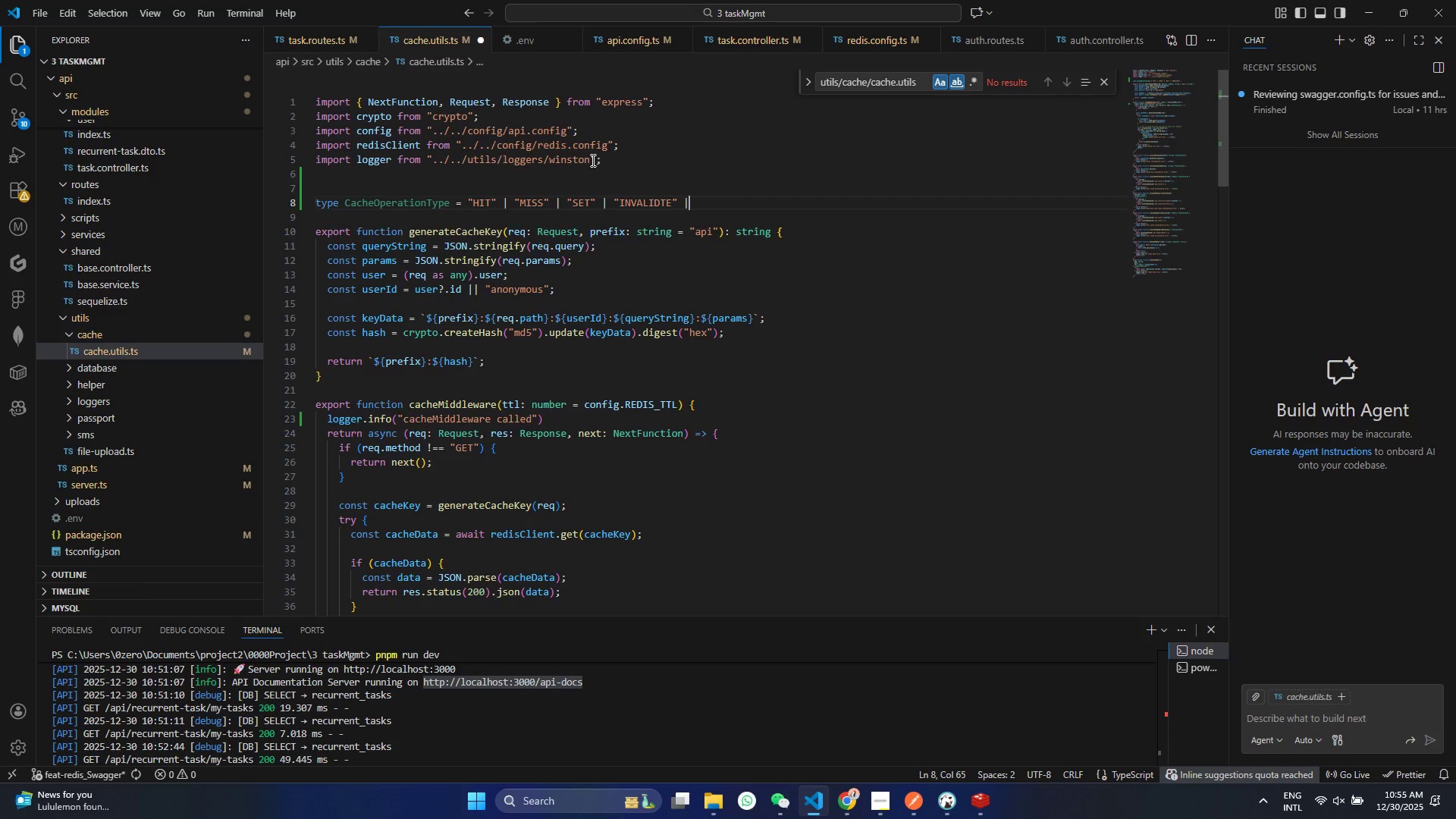 
key(Shift+Space)
 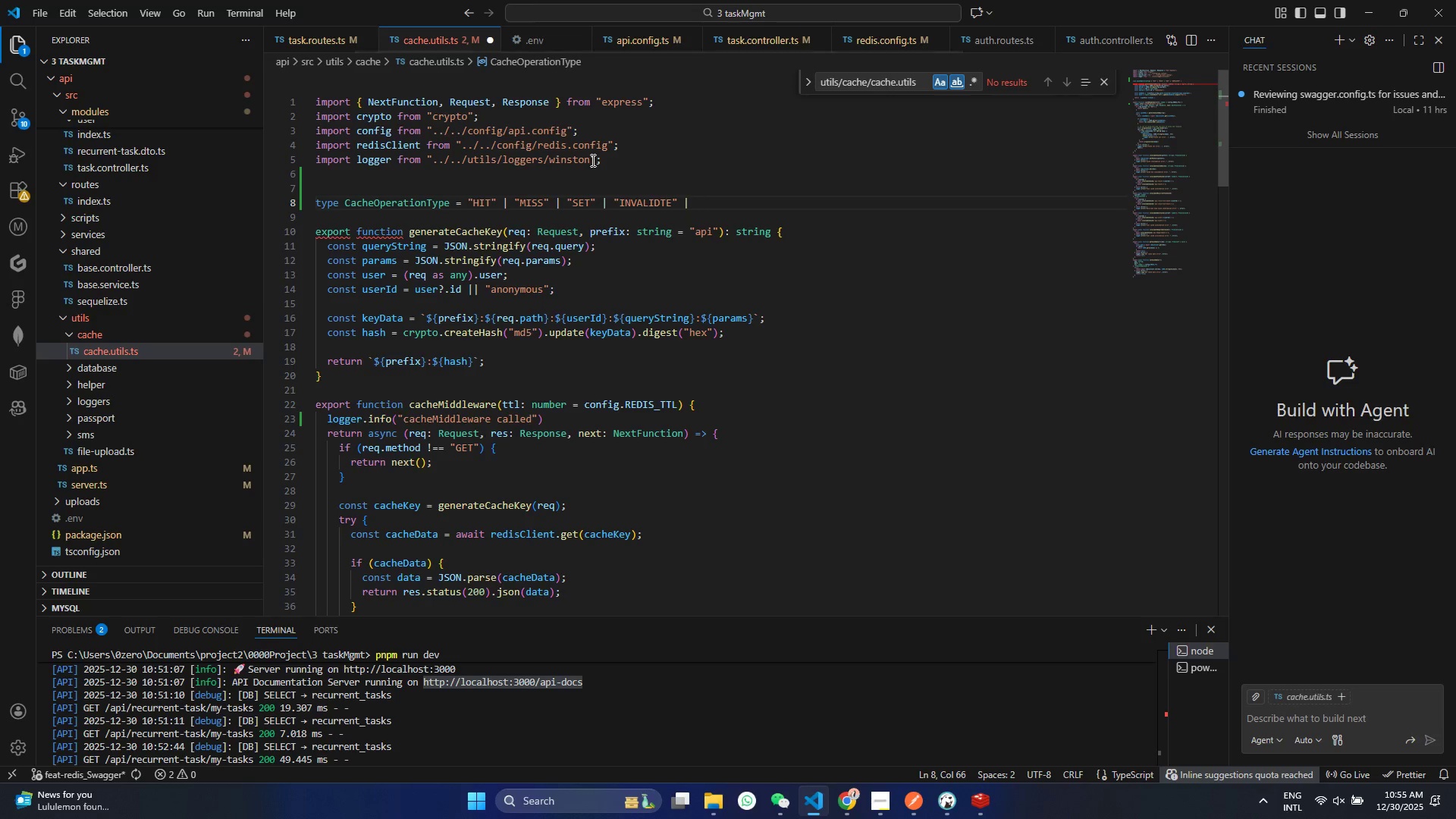 
key(Shift+Enter)
 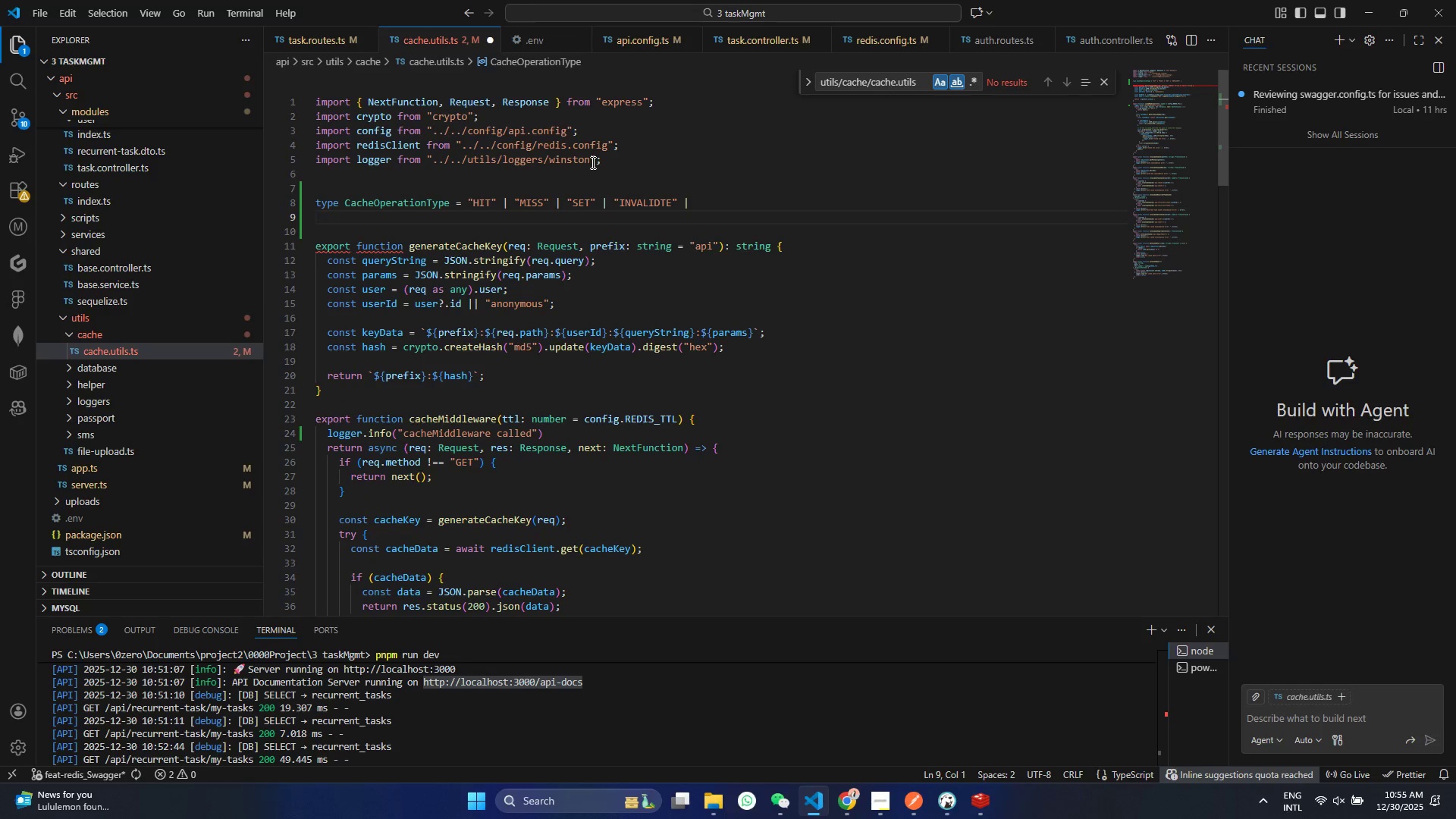 
key(Control+Shift+ControlLeft)
 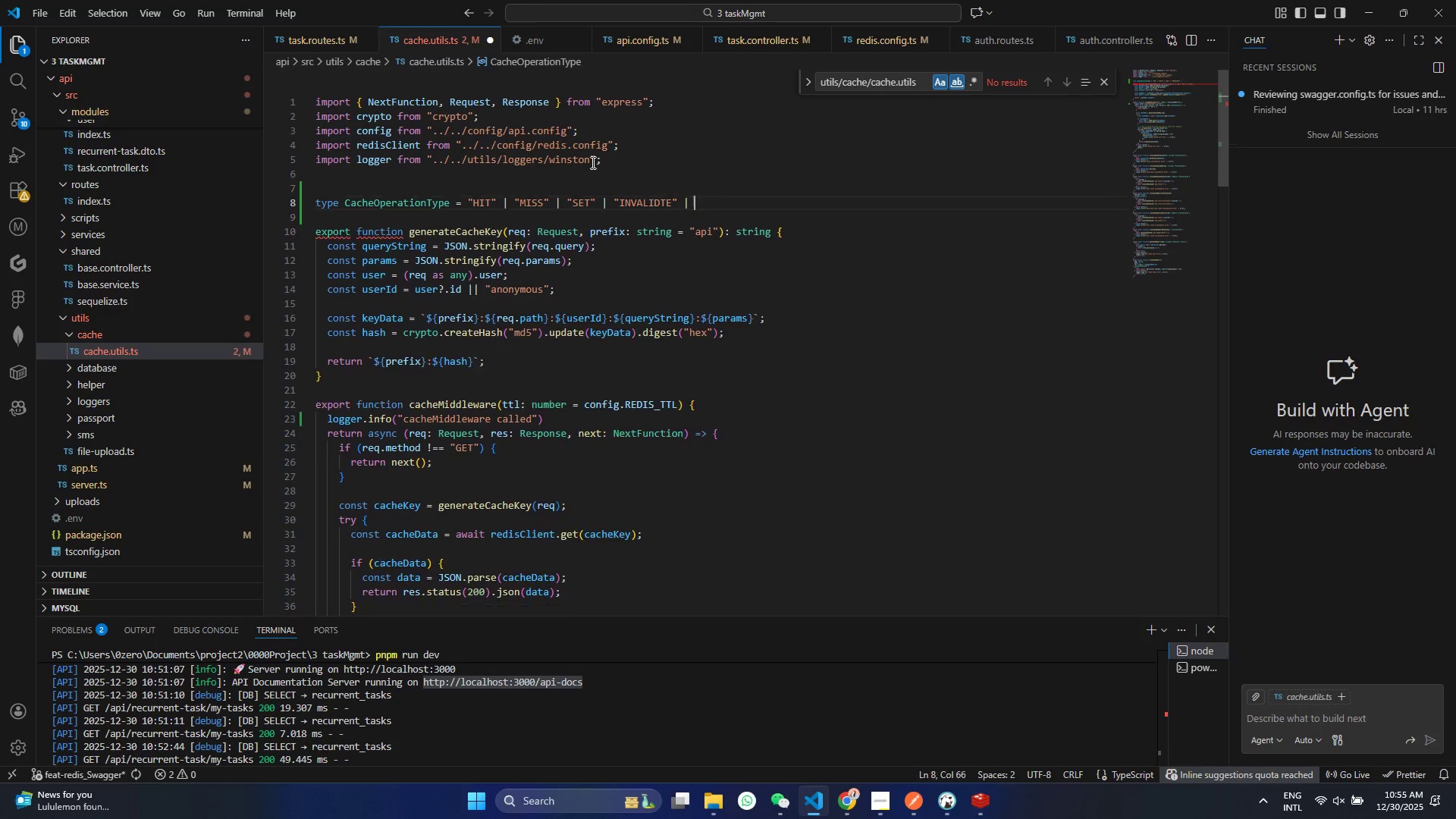 
key(Control+Z)
 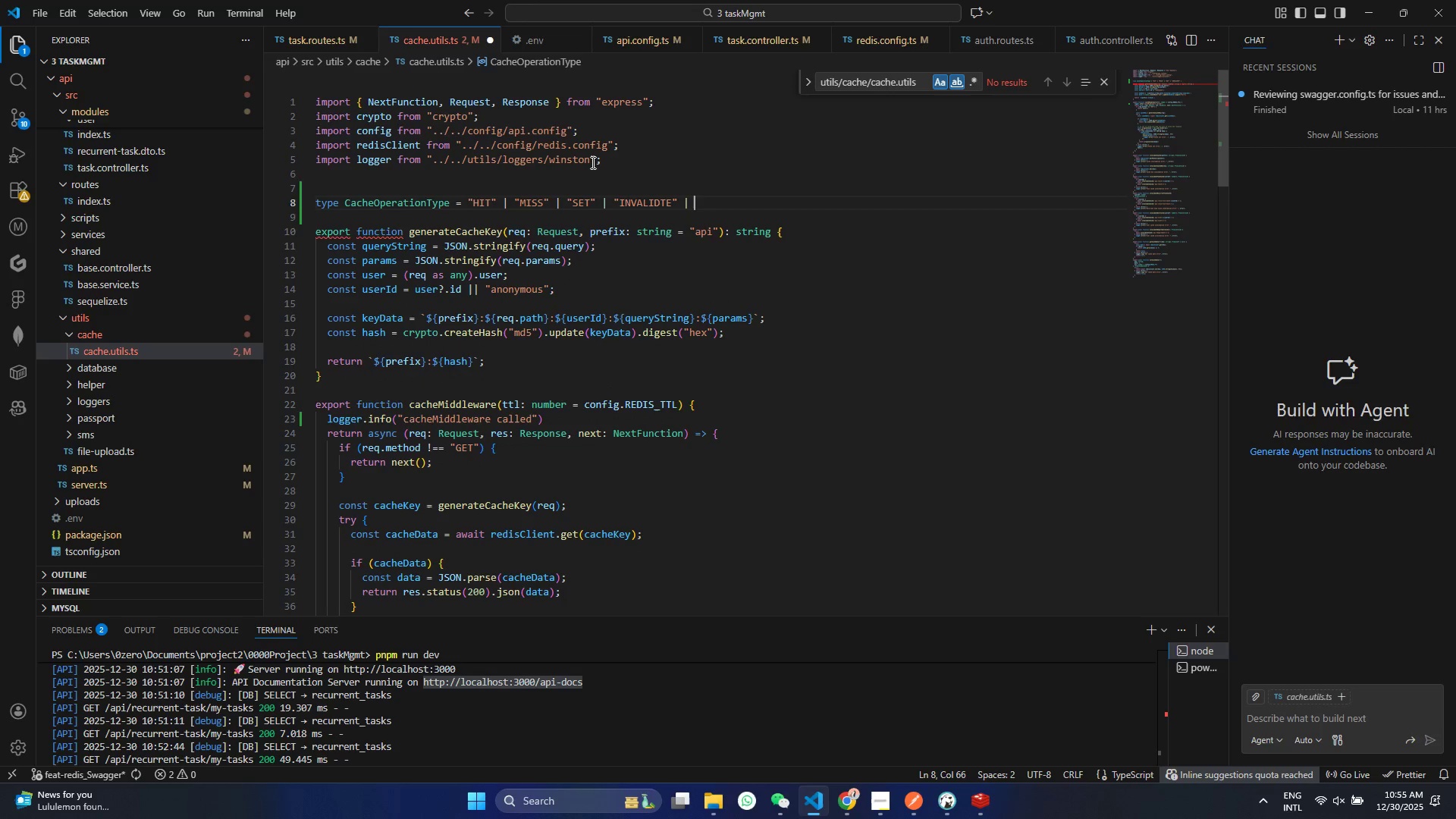 
key(Shift+Quote)
 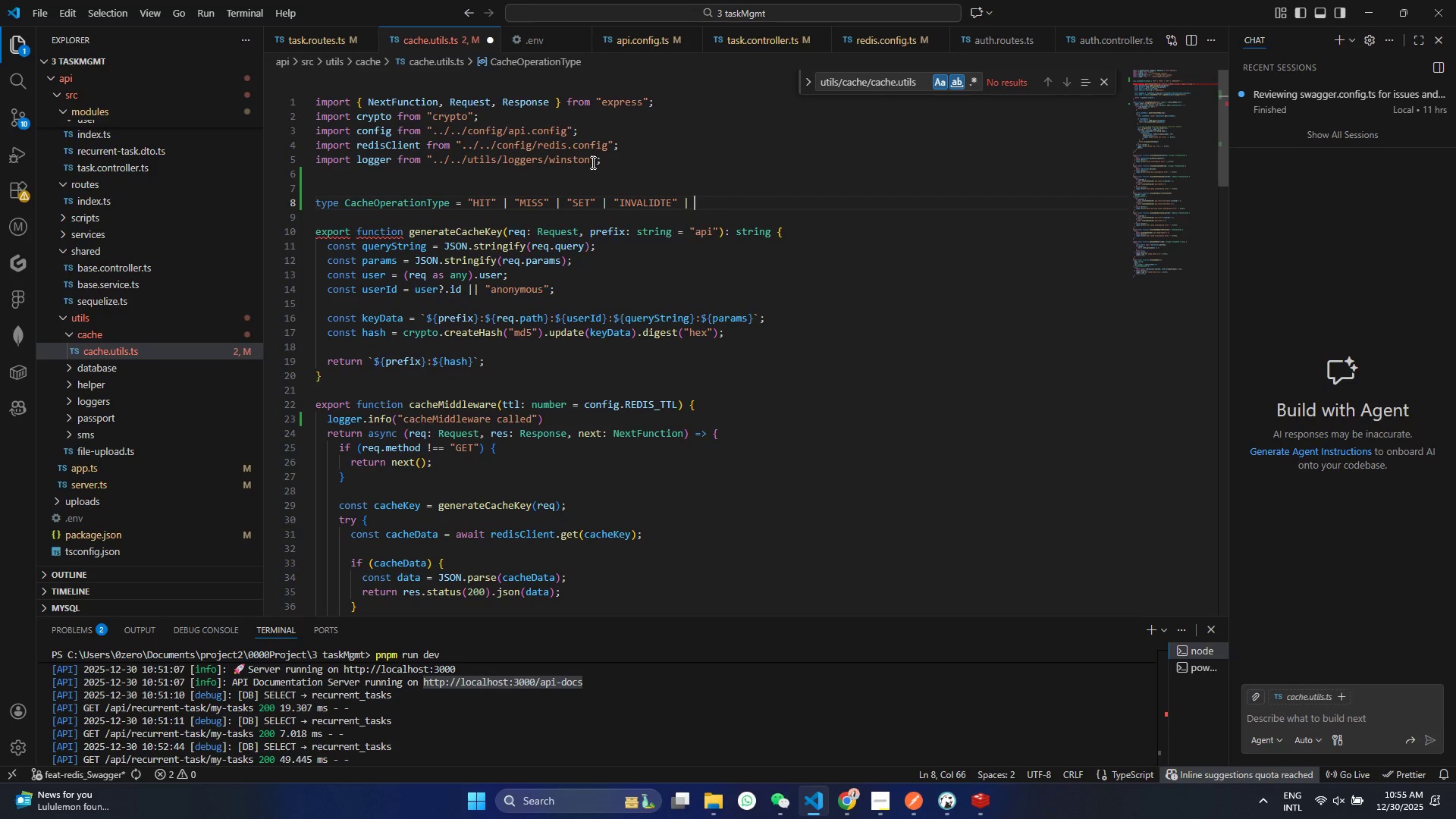 
key(Shift+Quote)
 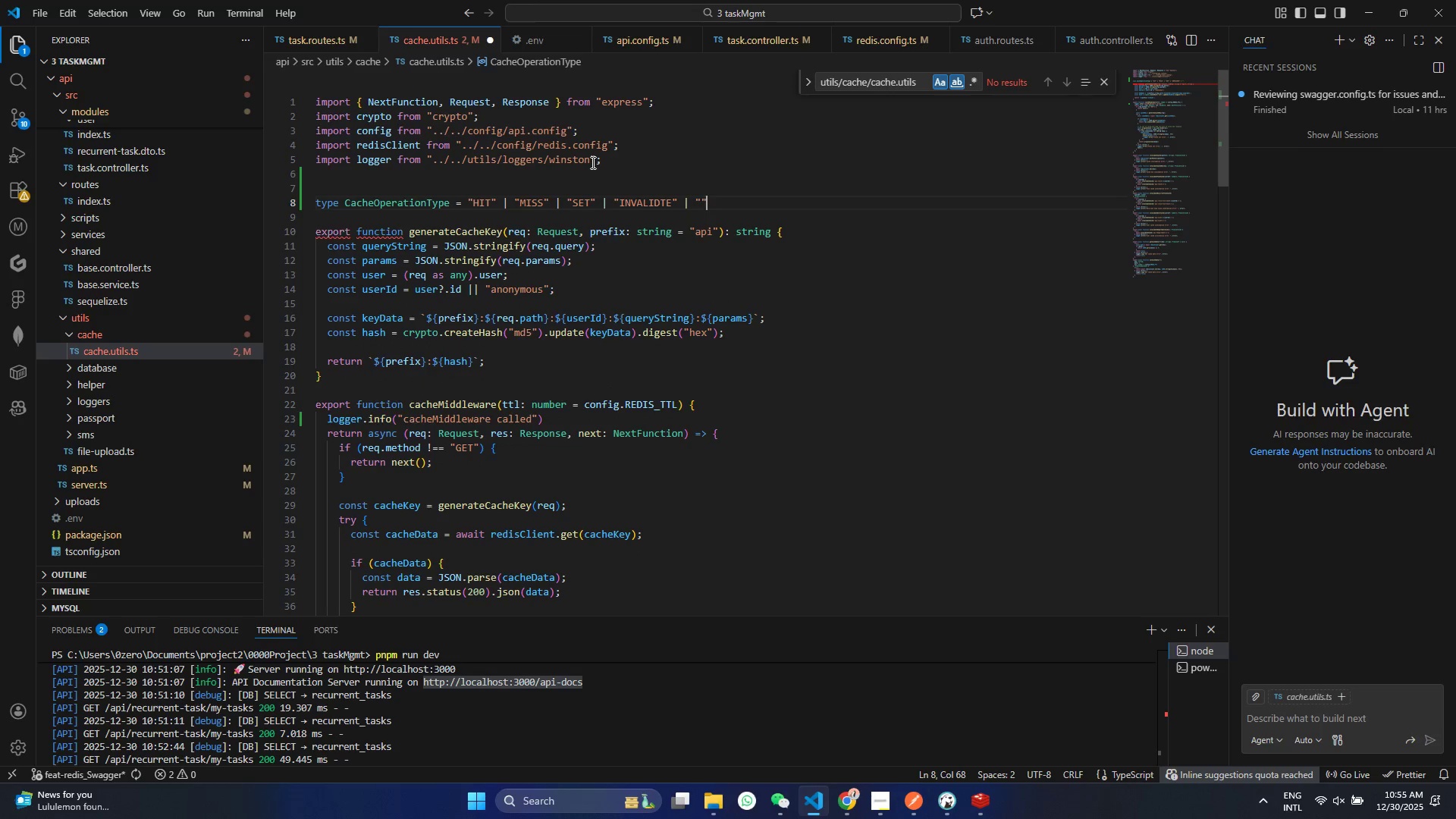 
key(ArrowLeft)
 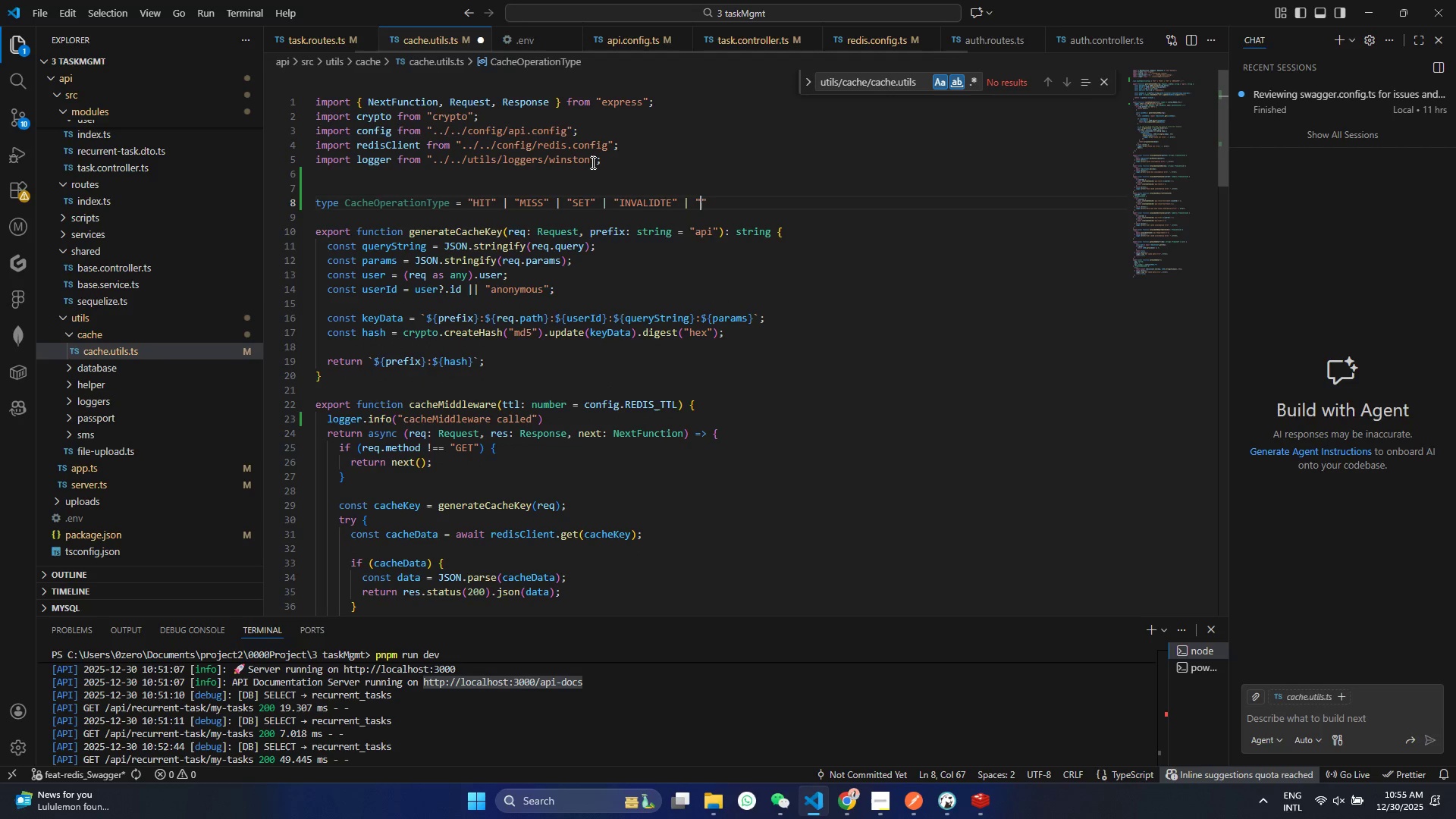 
type(SET_FAILED | )
 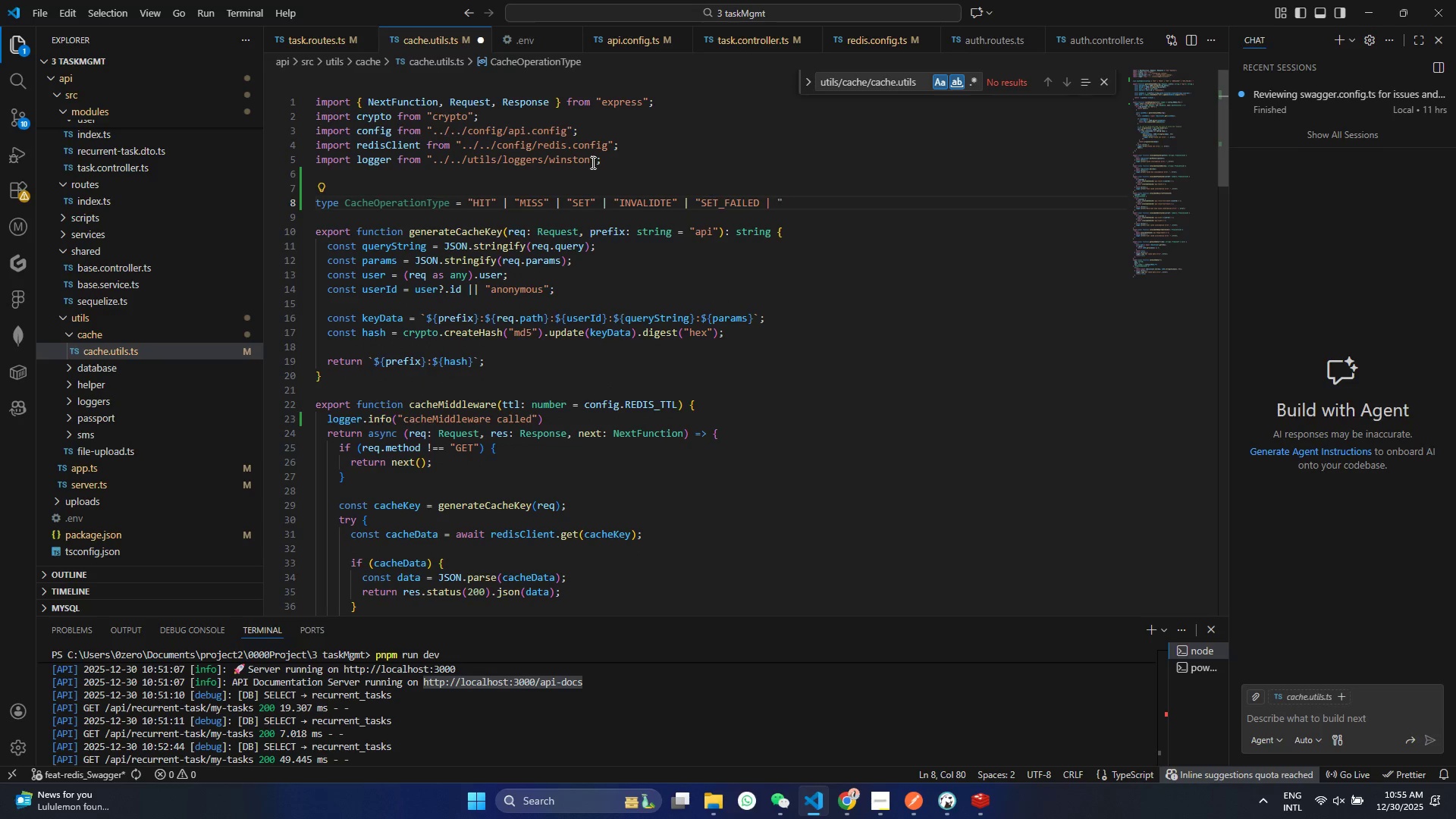 
 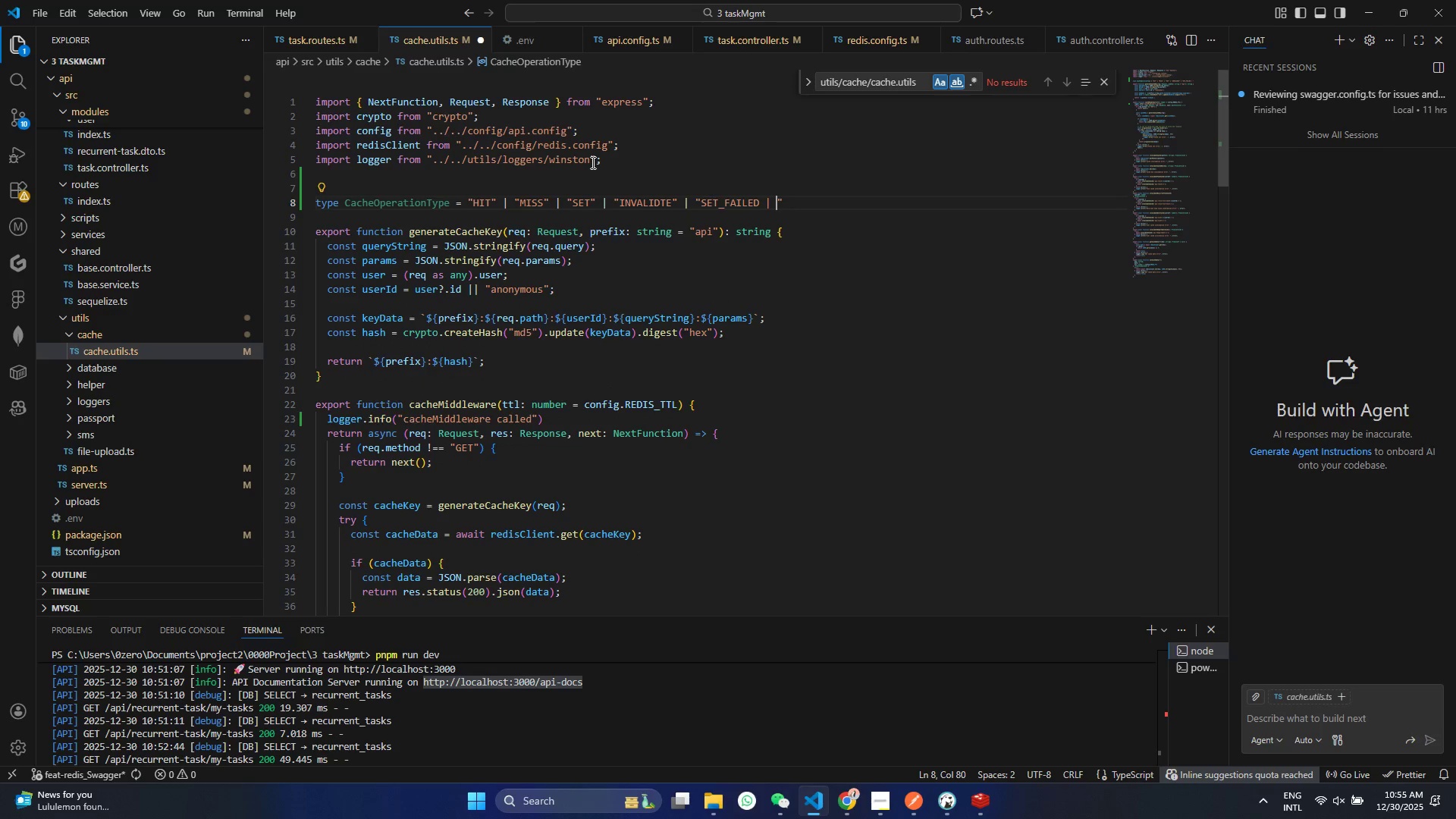 
hold_key(key=ShiftRight, duration=0.58)
 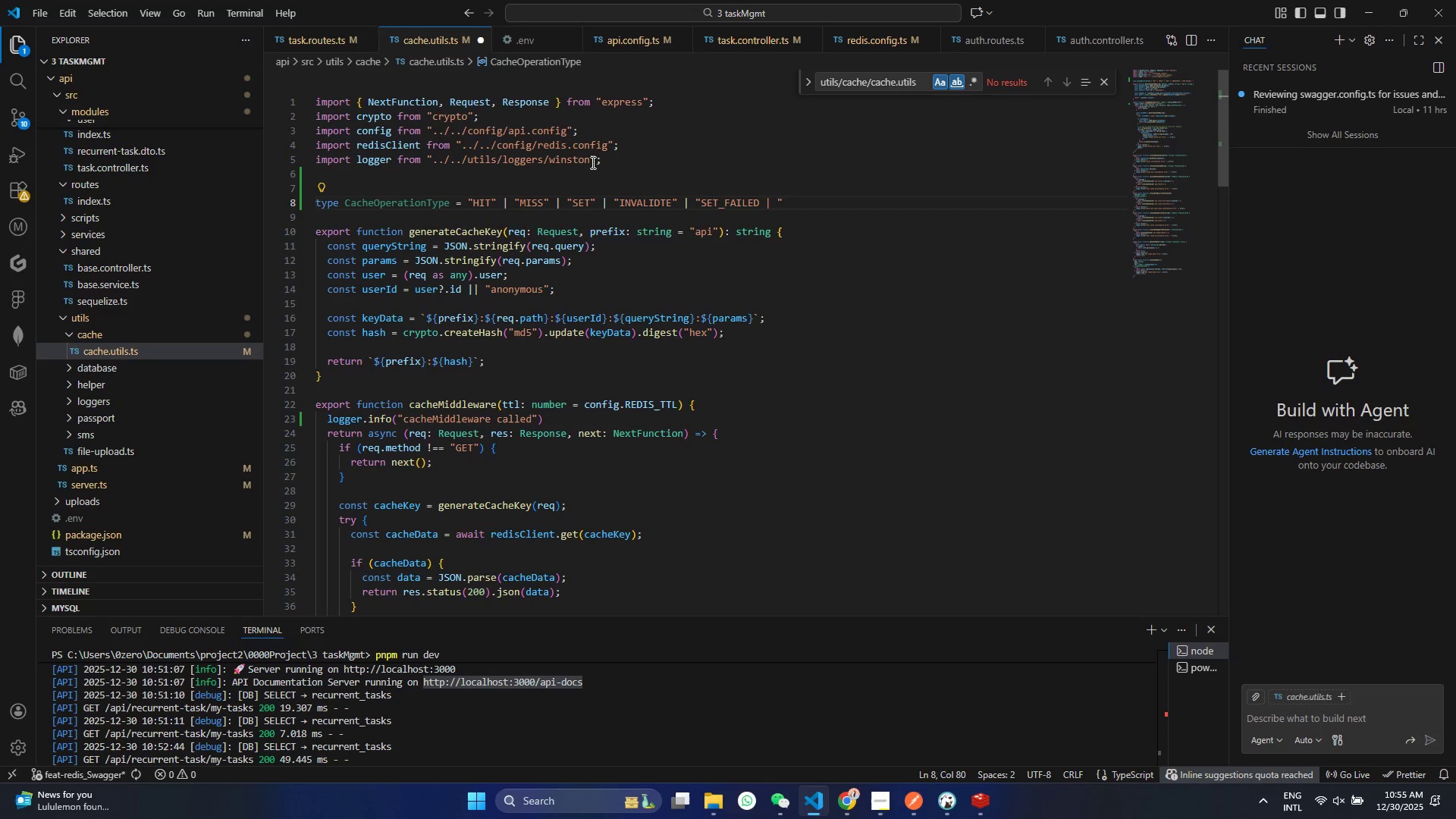 
key(Control+ControlLeft)
 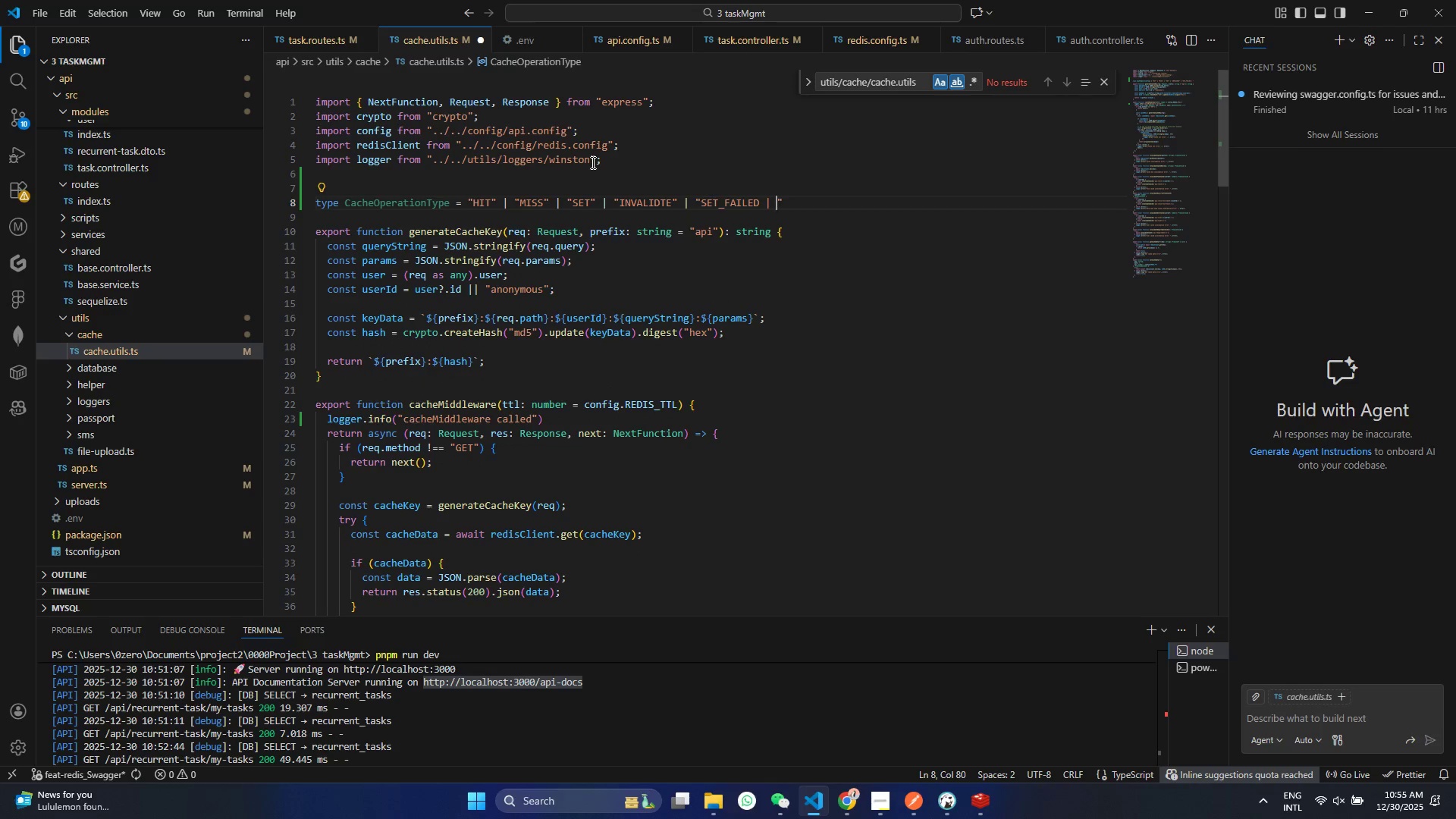 
key(Control+Z)
 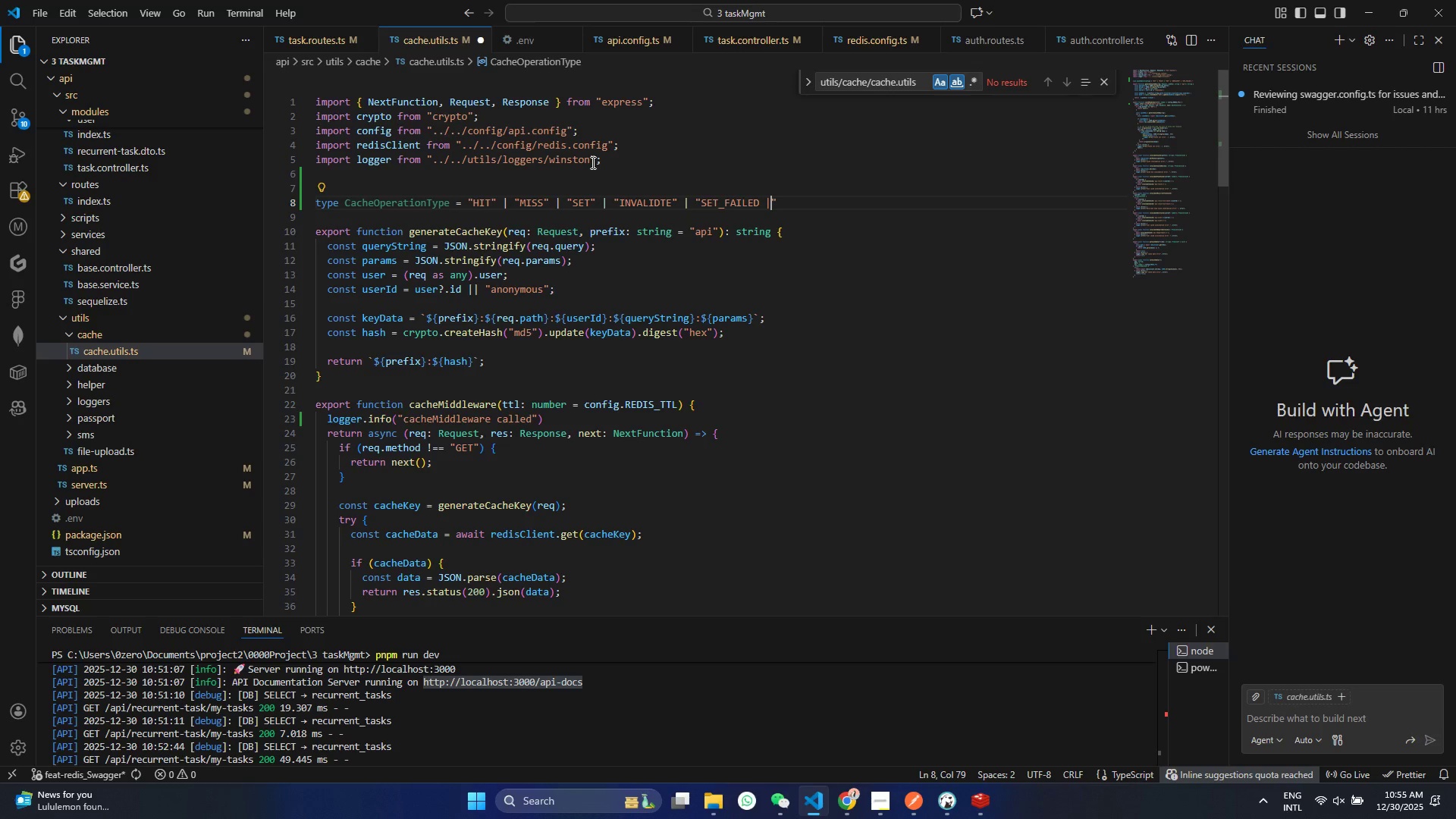 
key(Control+ControlLeft)
 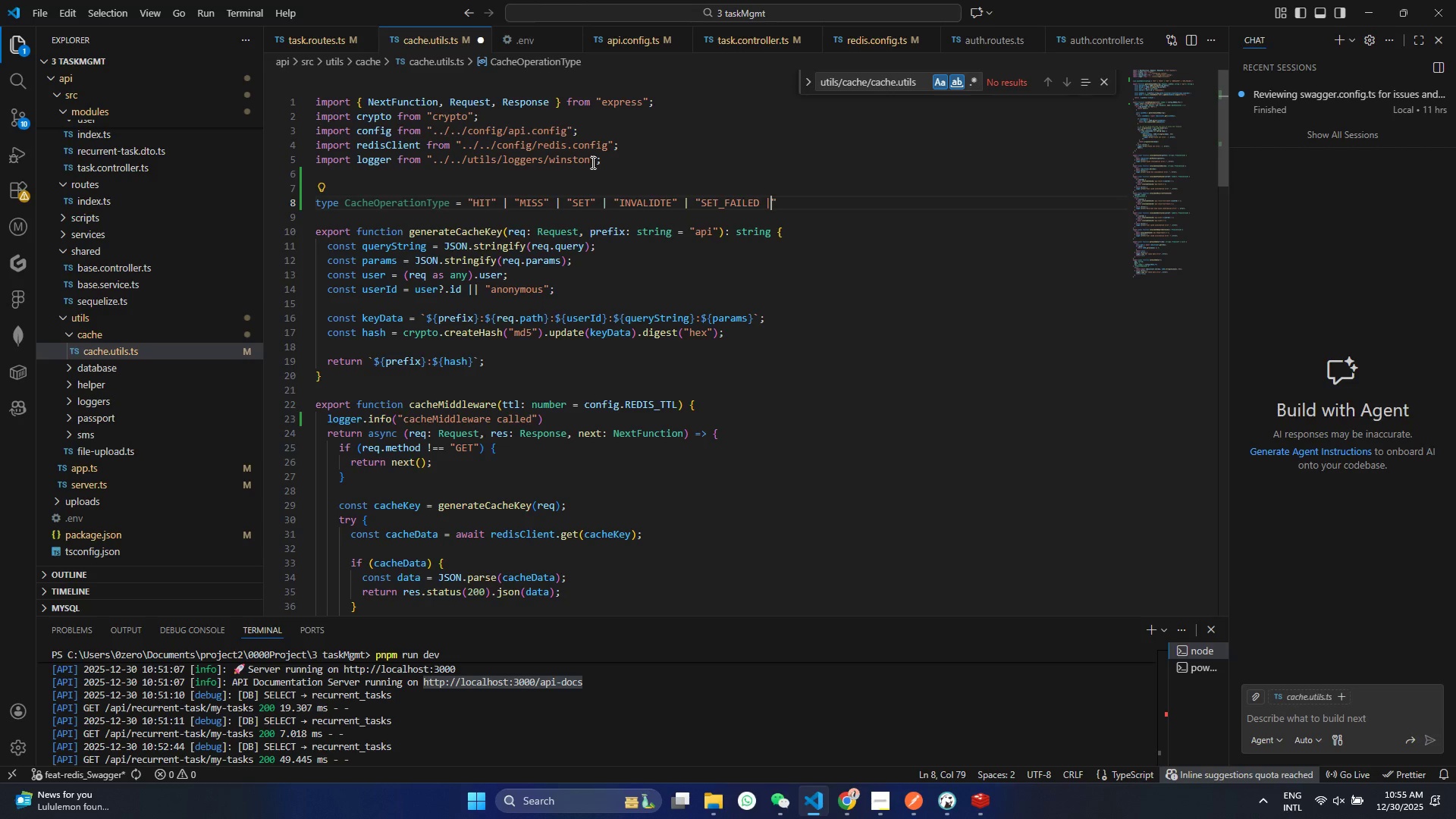 
key(Control+Z)
 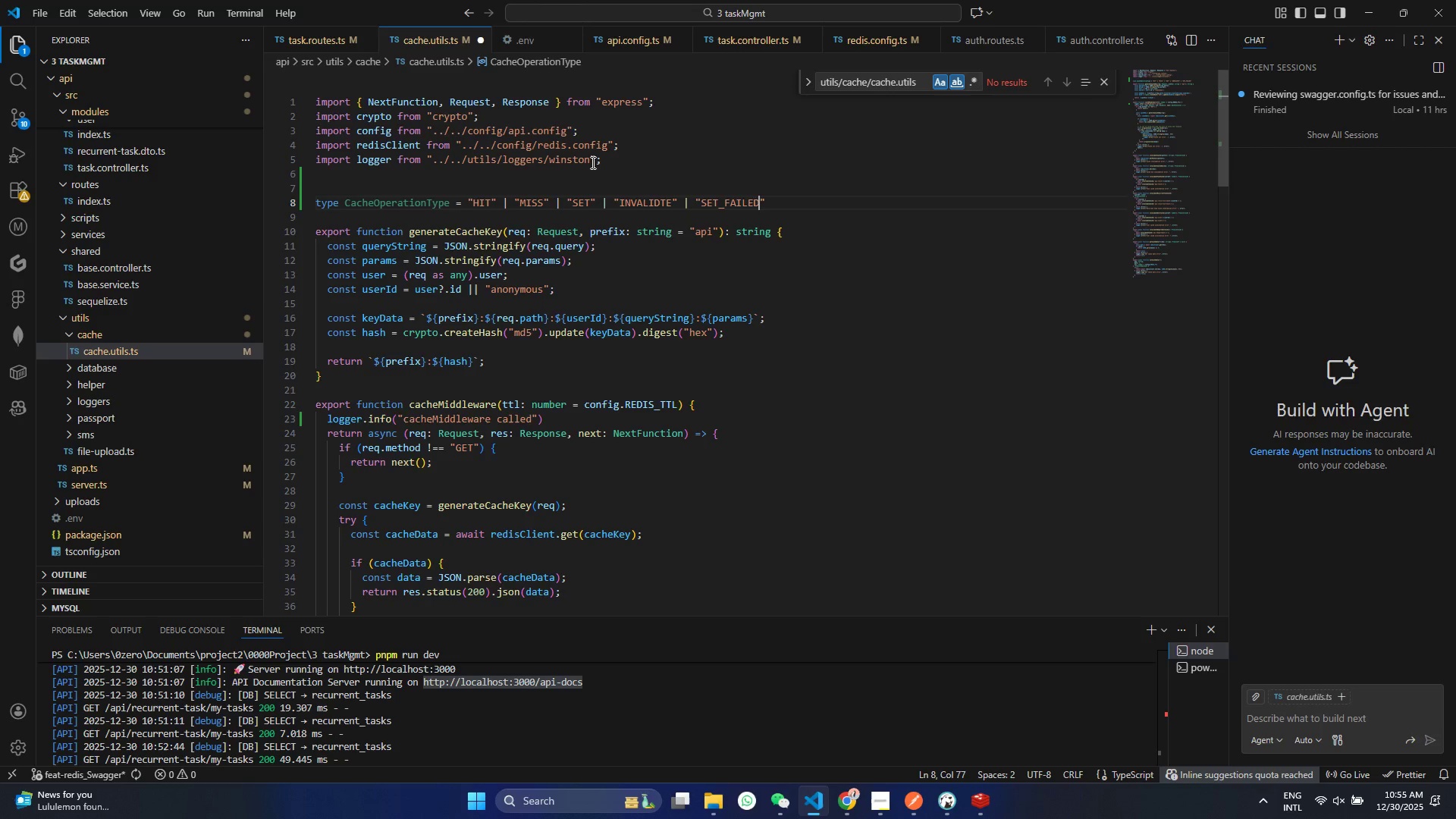 
key(ArrowRight)
 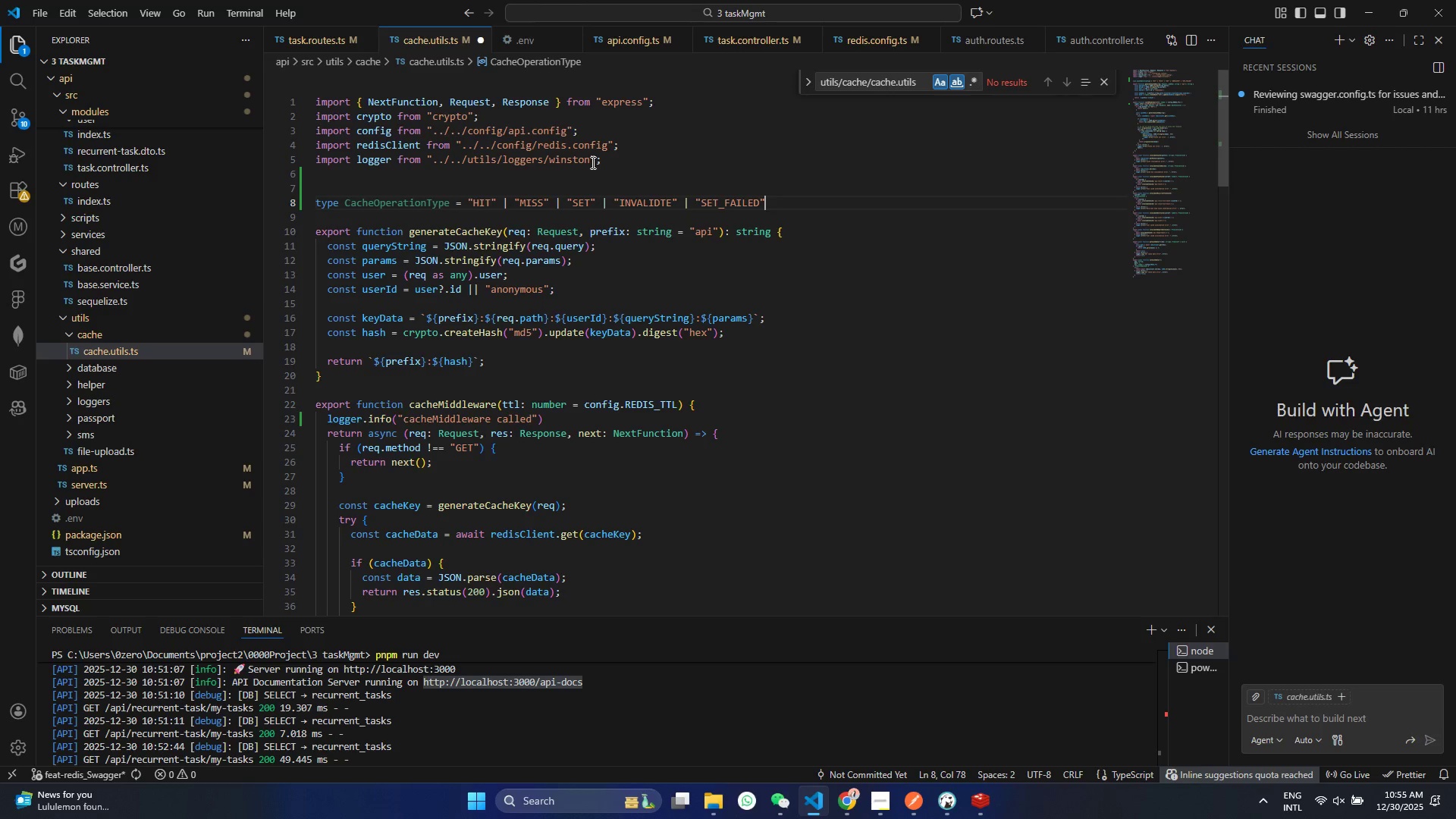 
key(Space)
 